 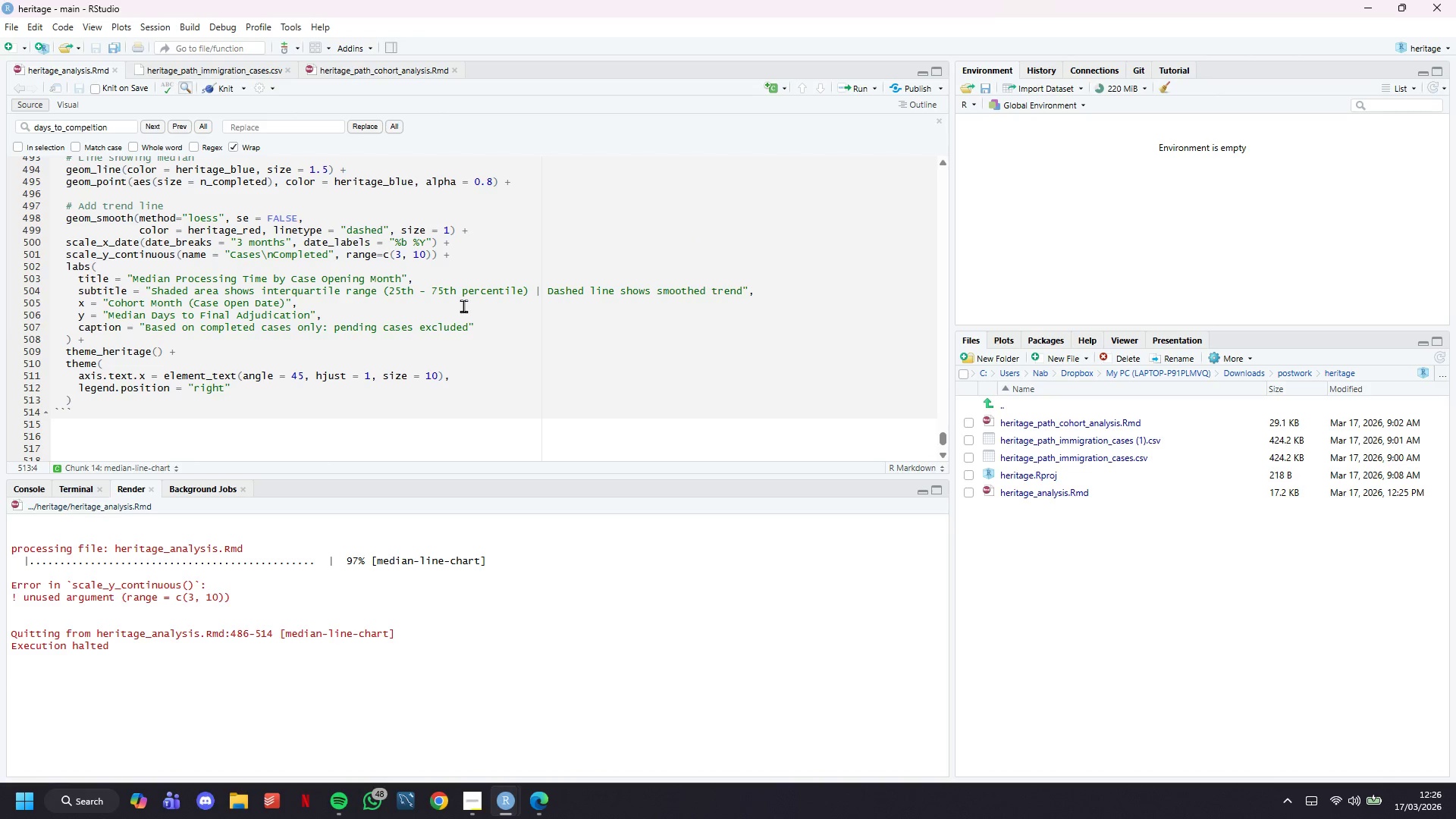 
left_click([492, 253])
 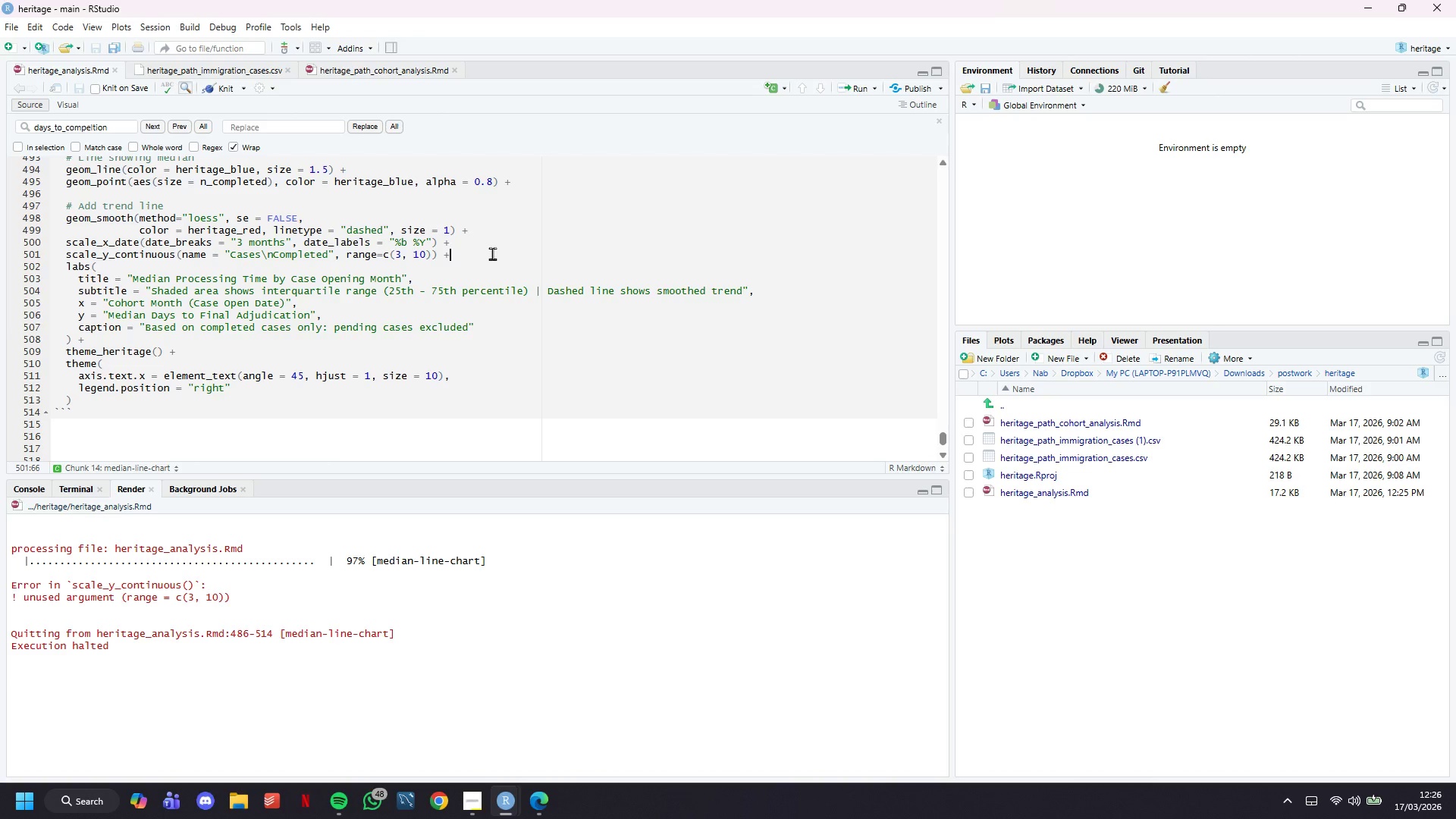 
wait(7.22)
 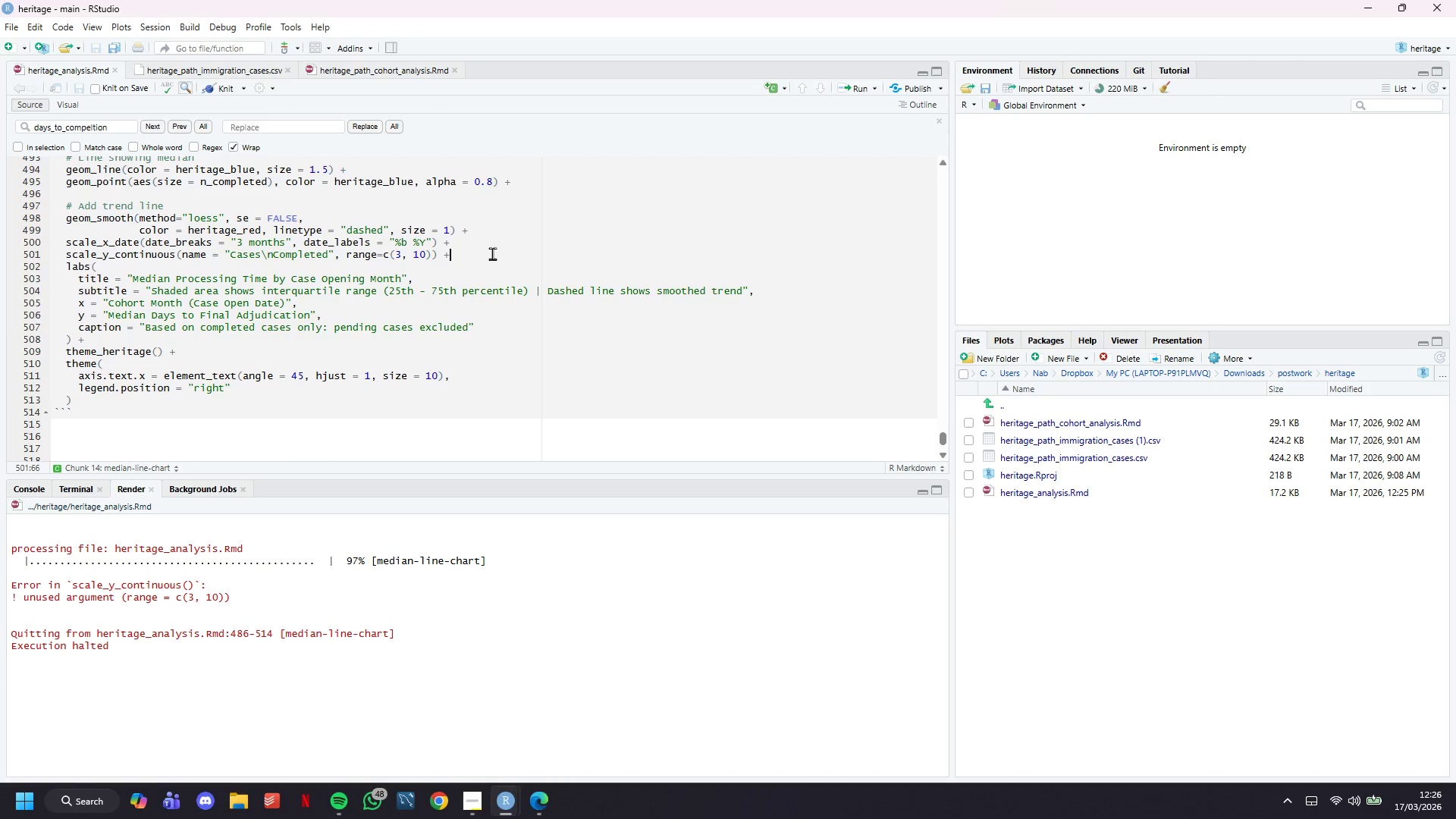 
left_click([392, 72])
 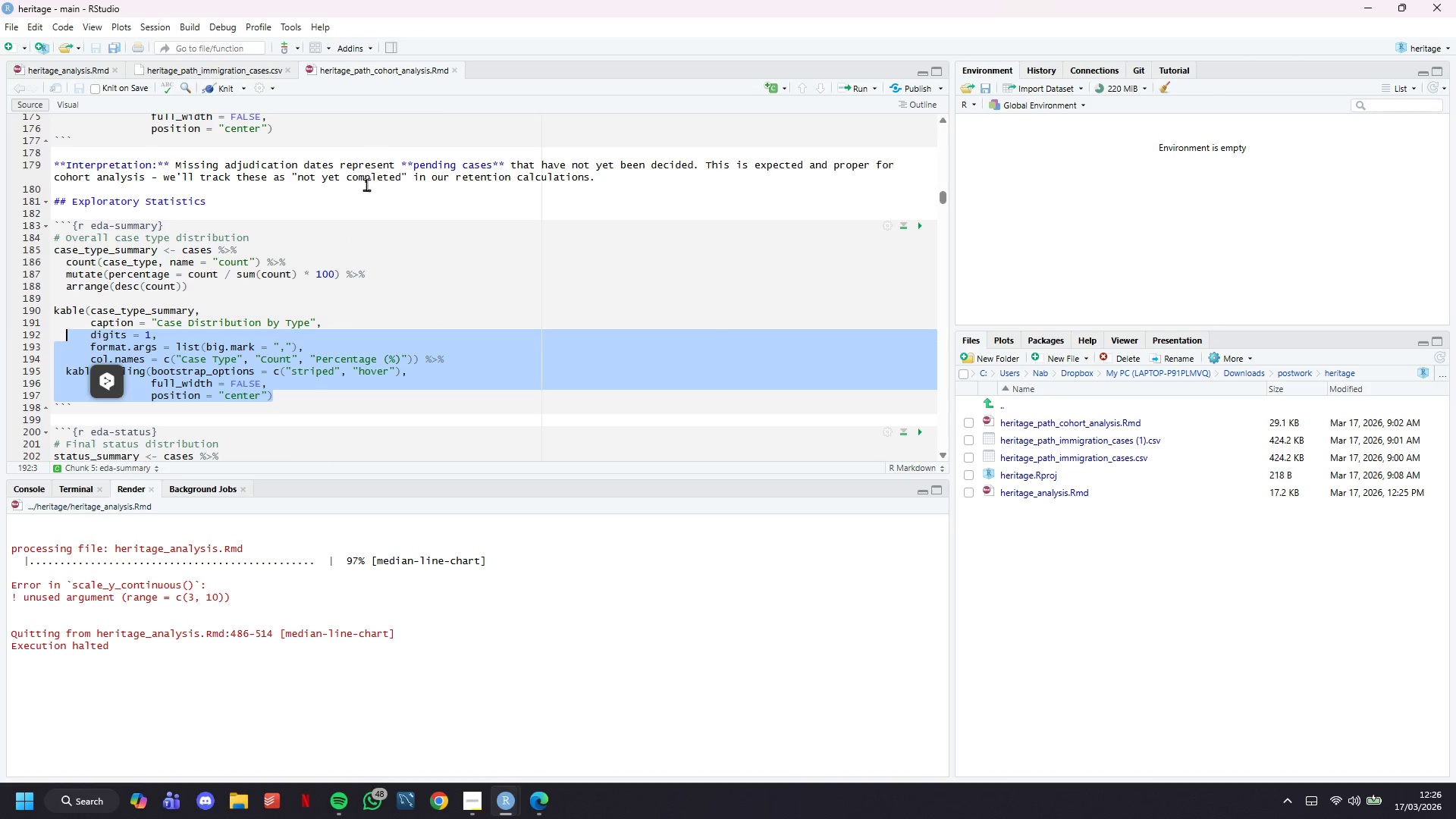 
left_click([384, 360])
 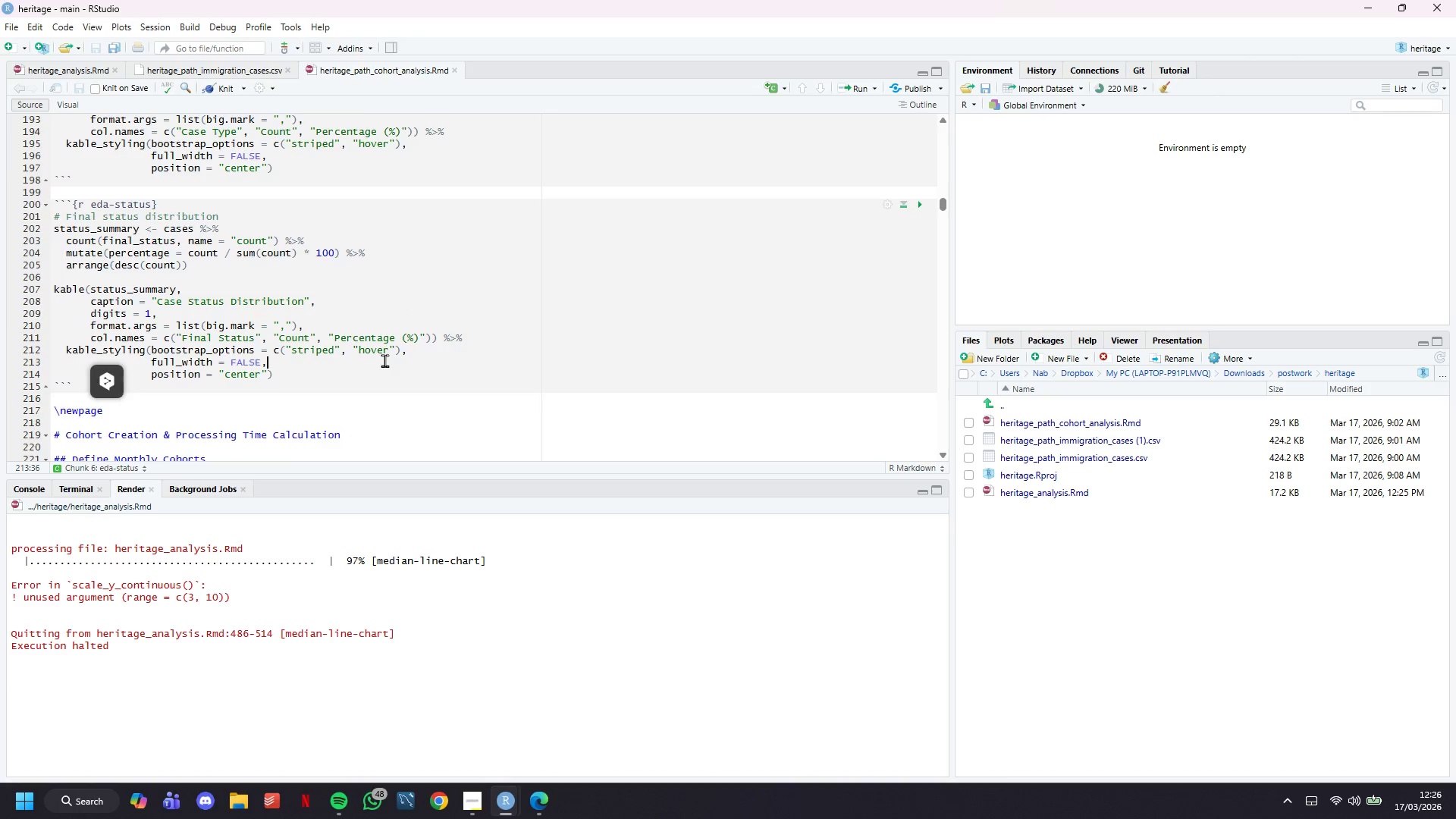 
scroll: coordinate [176, 309], scroll_direction: down, amount: 18.0
 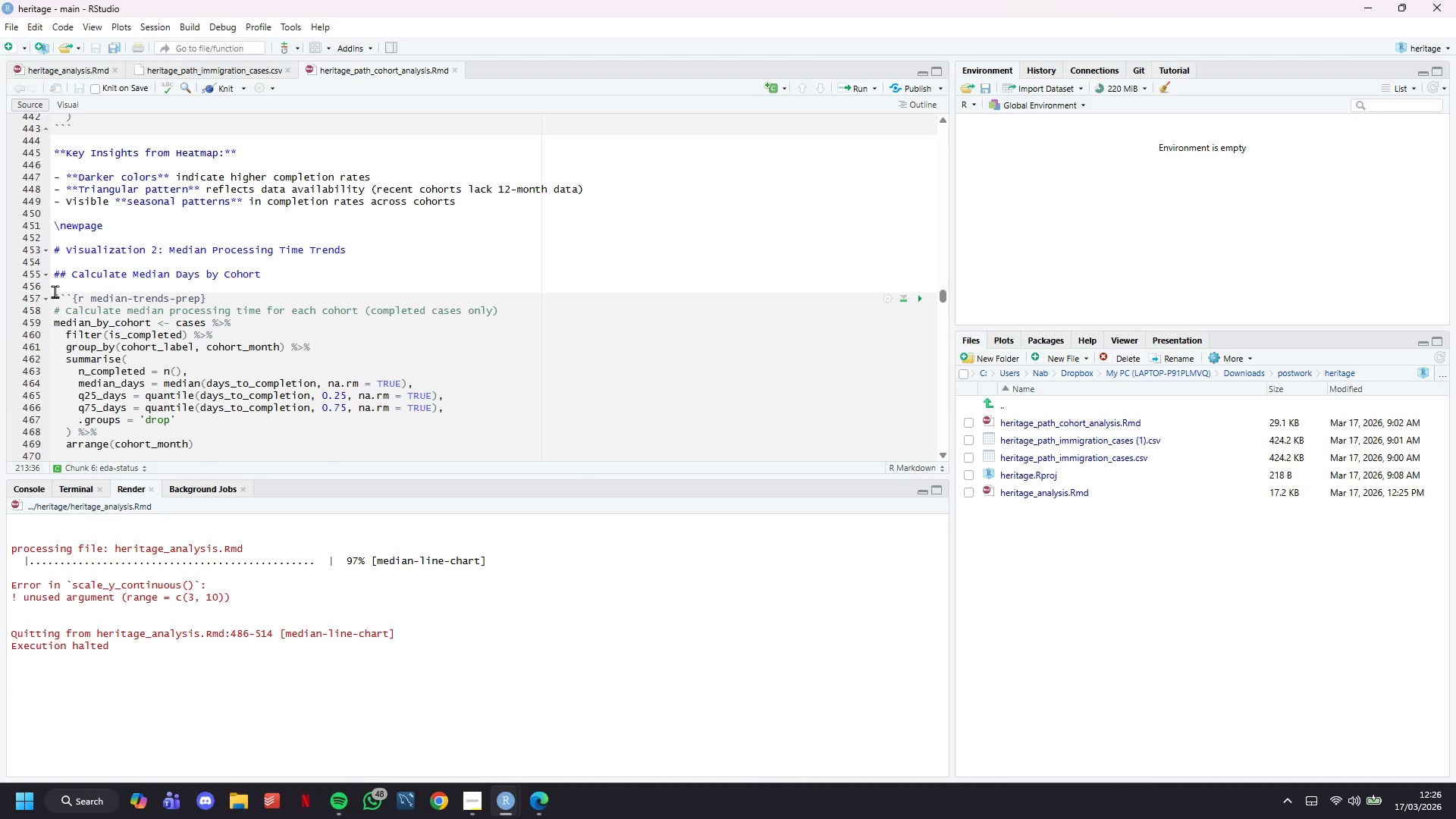 
left_click_drag(start_coordinate=[55, 291], to_coordinate=[128, 388])
 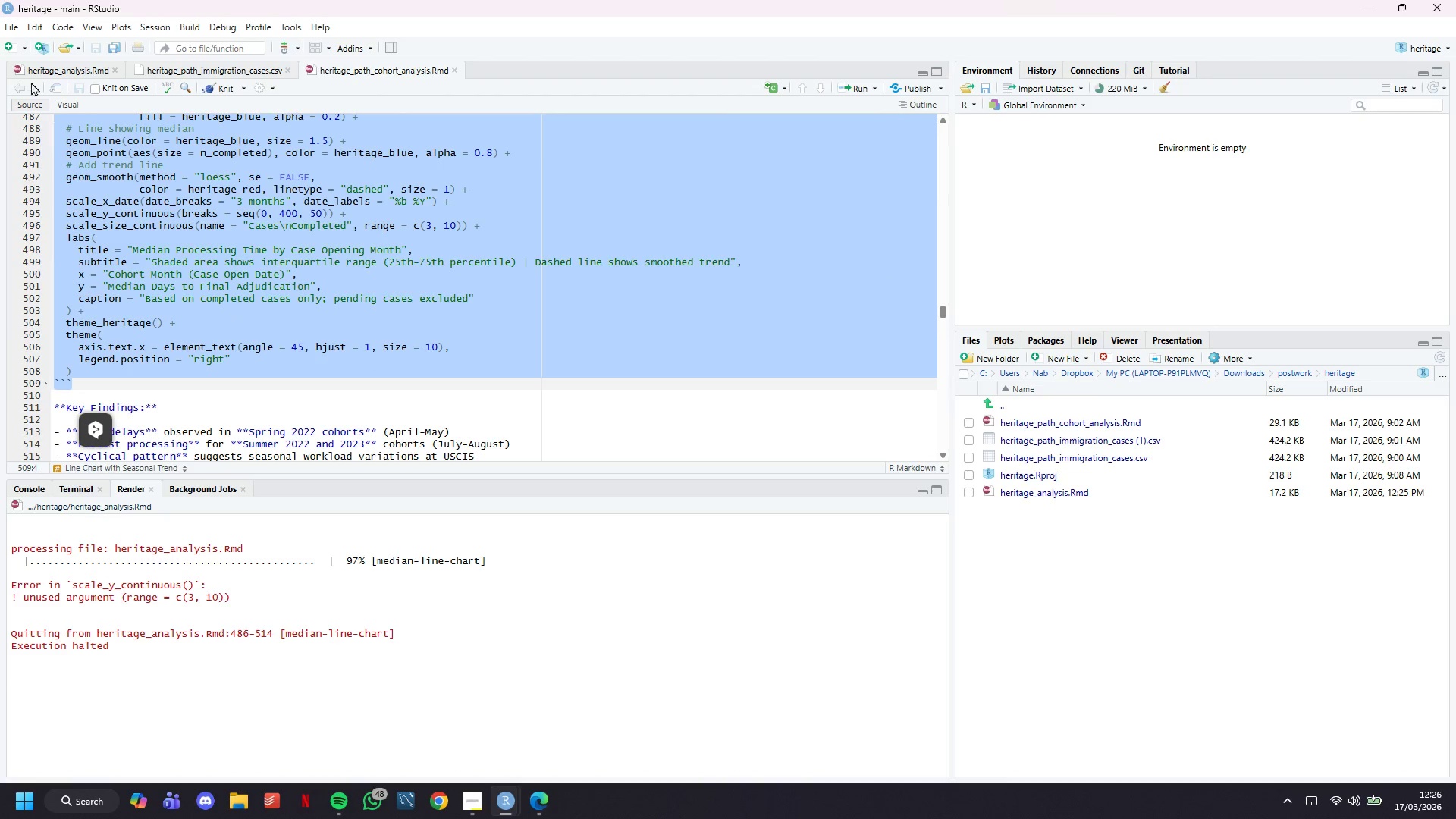 
scroll: coordinate [87, 328], scroll_direction: down, amount: 12.0
 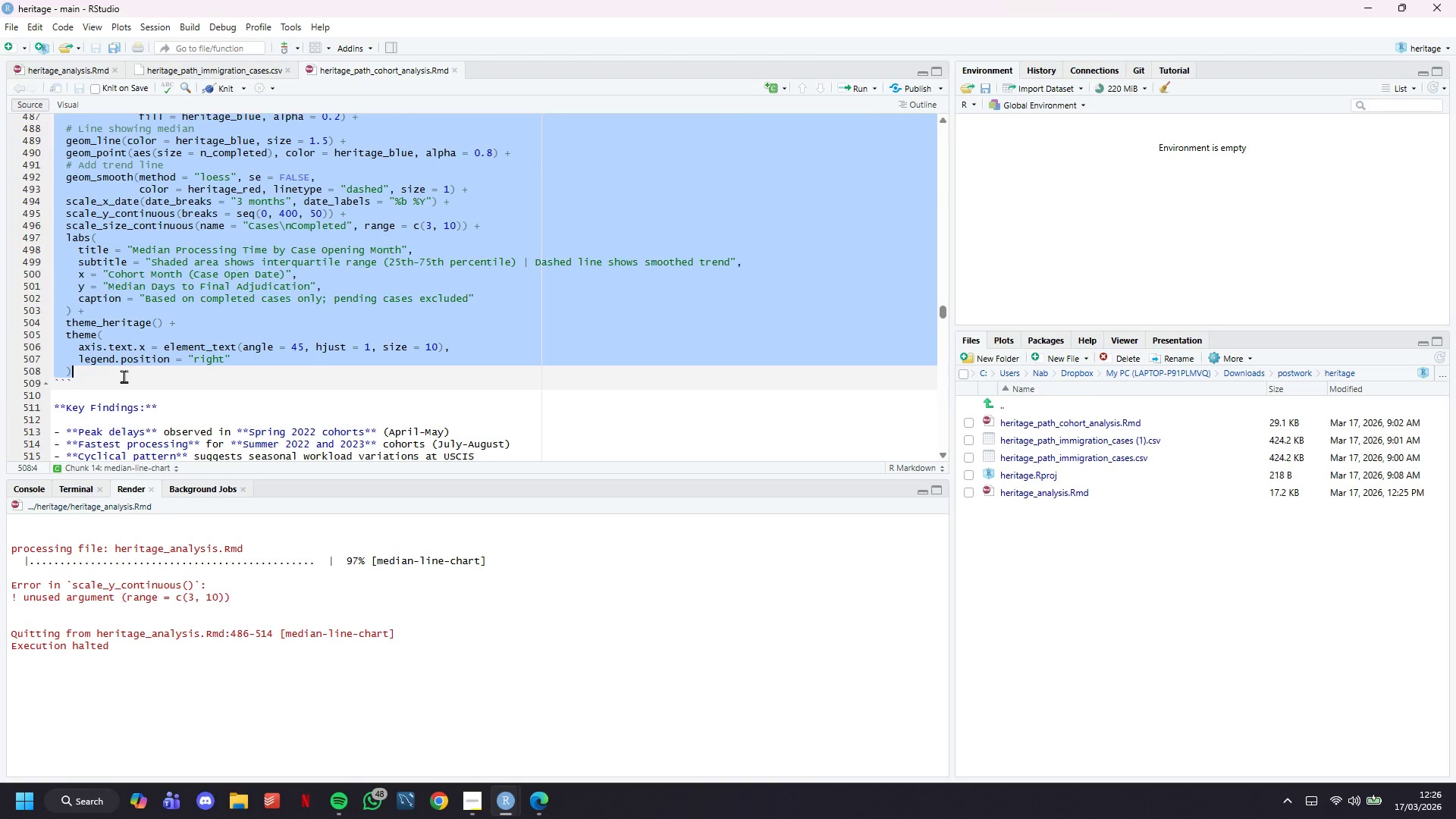 
key(Control+C)
 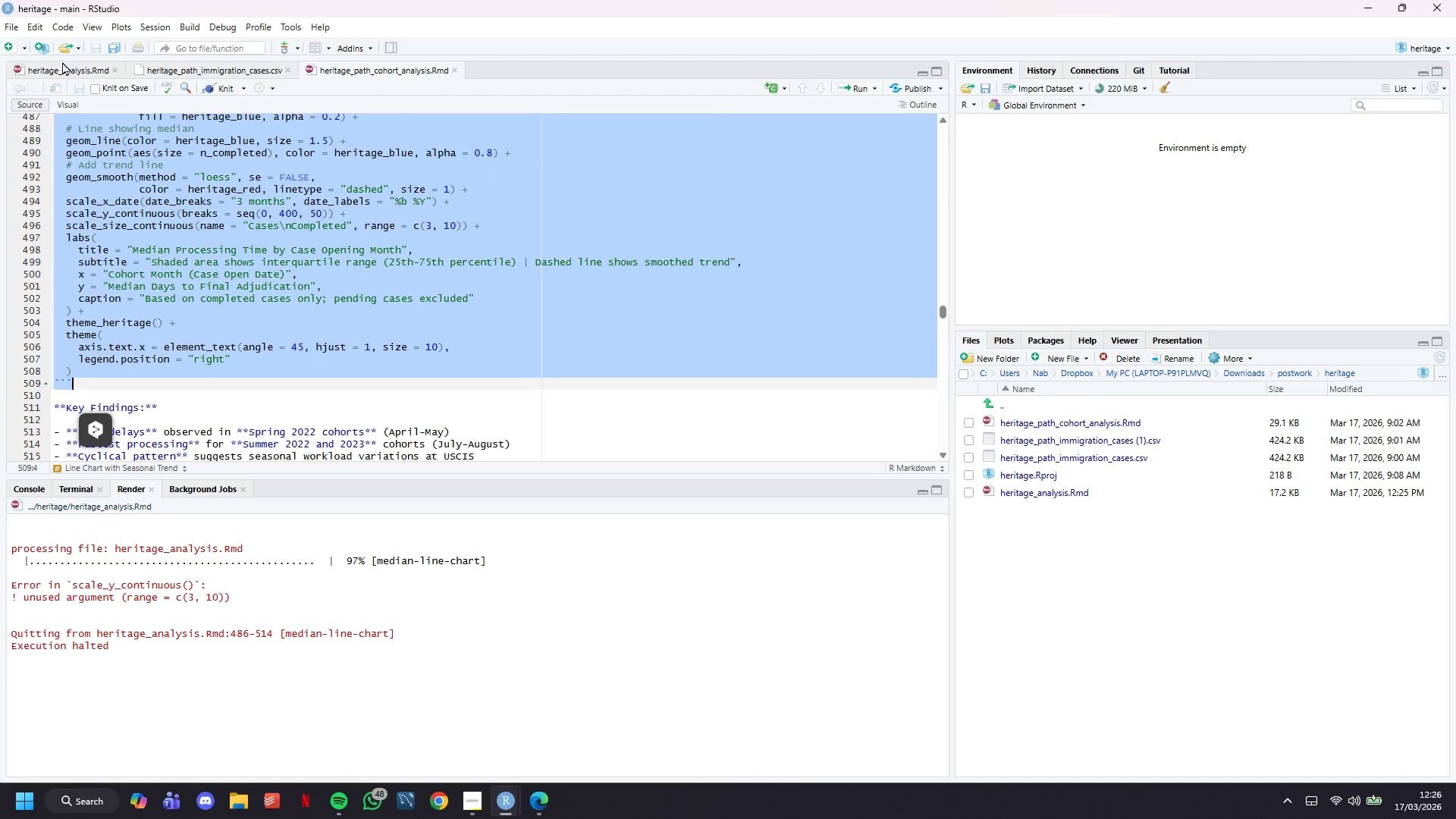 
left_click([67, 68])
 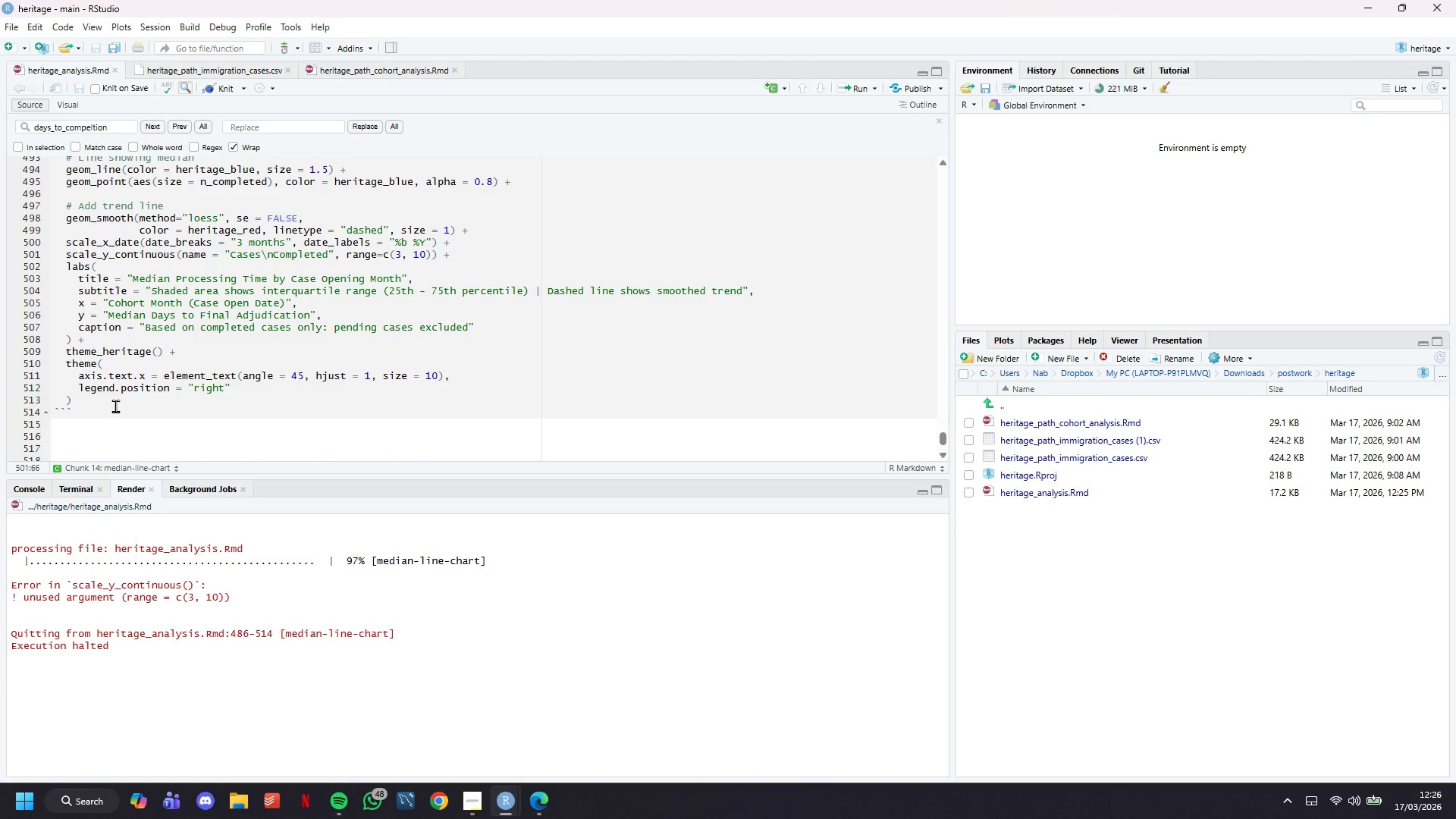 
left_click_drag(start_coordinate=[110, 411], to_coordinate=[41, 347])
 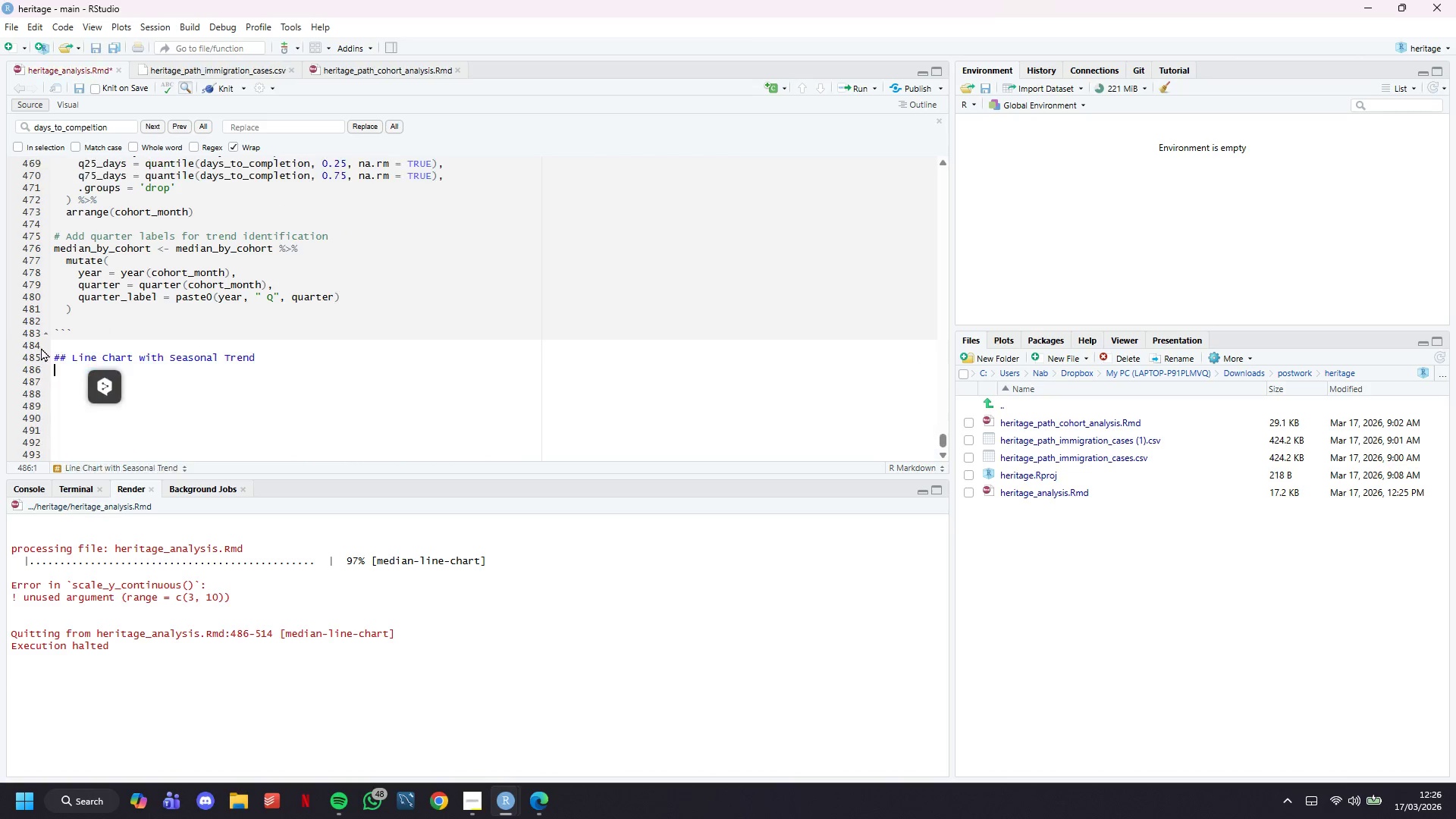 
scroll: coordinate [115, 276], scroll_direction: up, amount: 10.0
 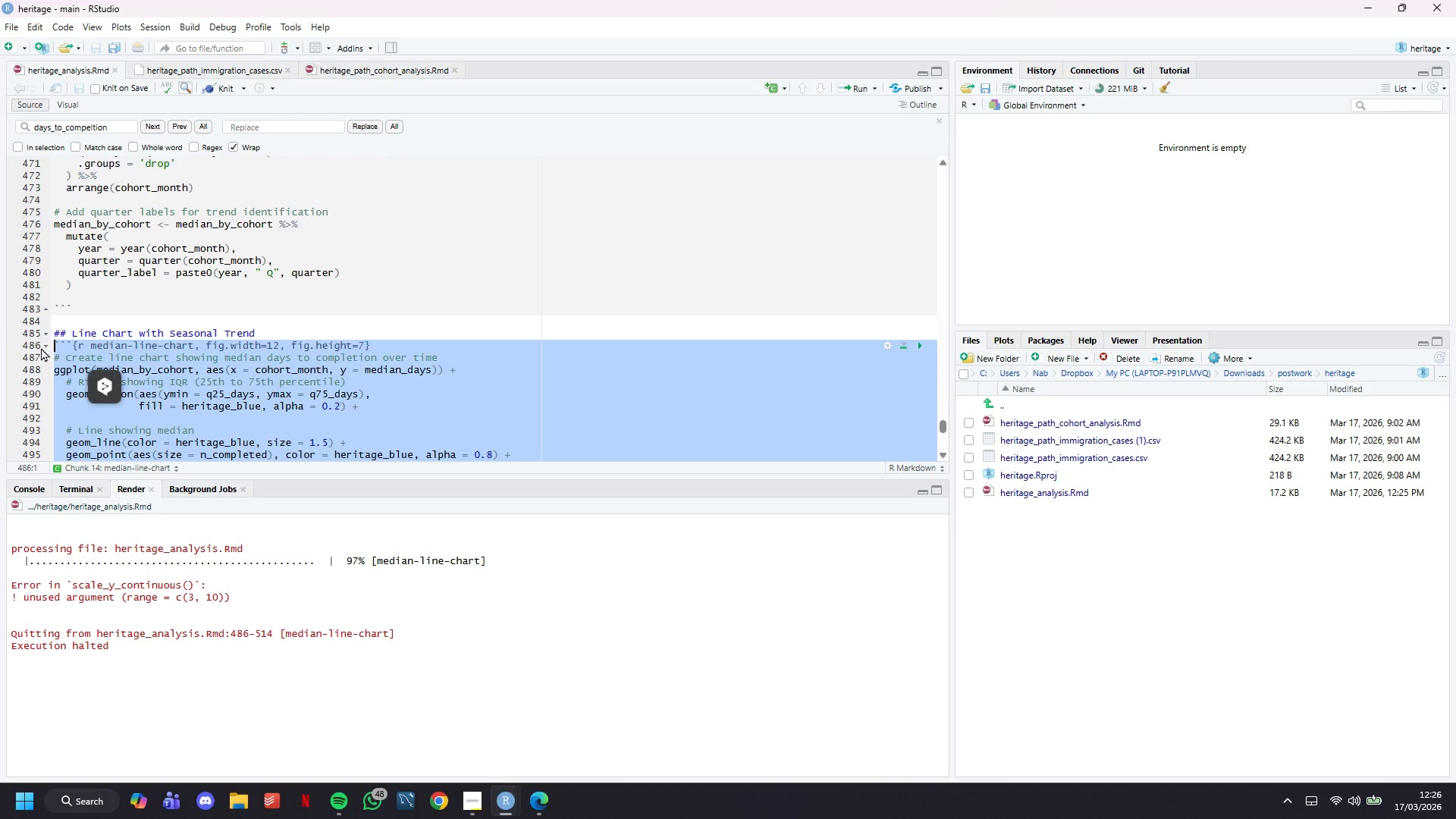 
key(Backspace)
 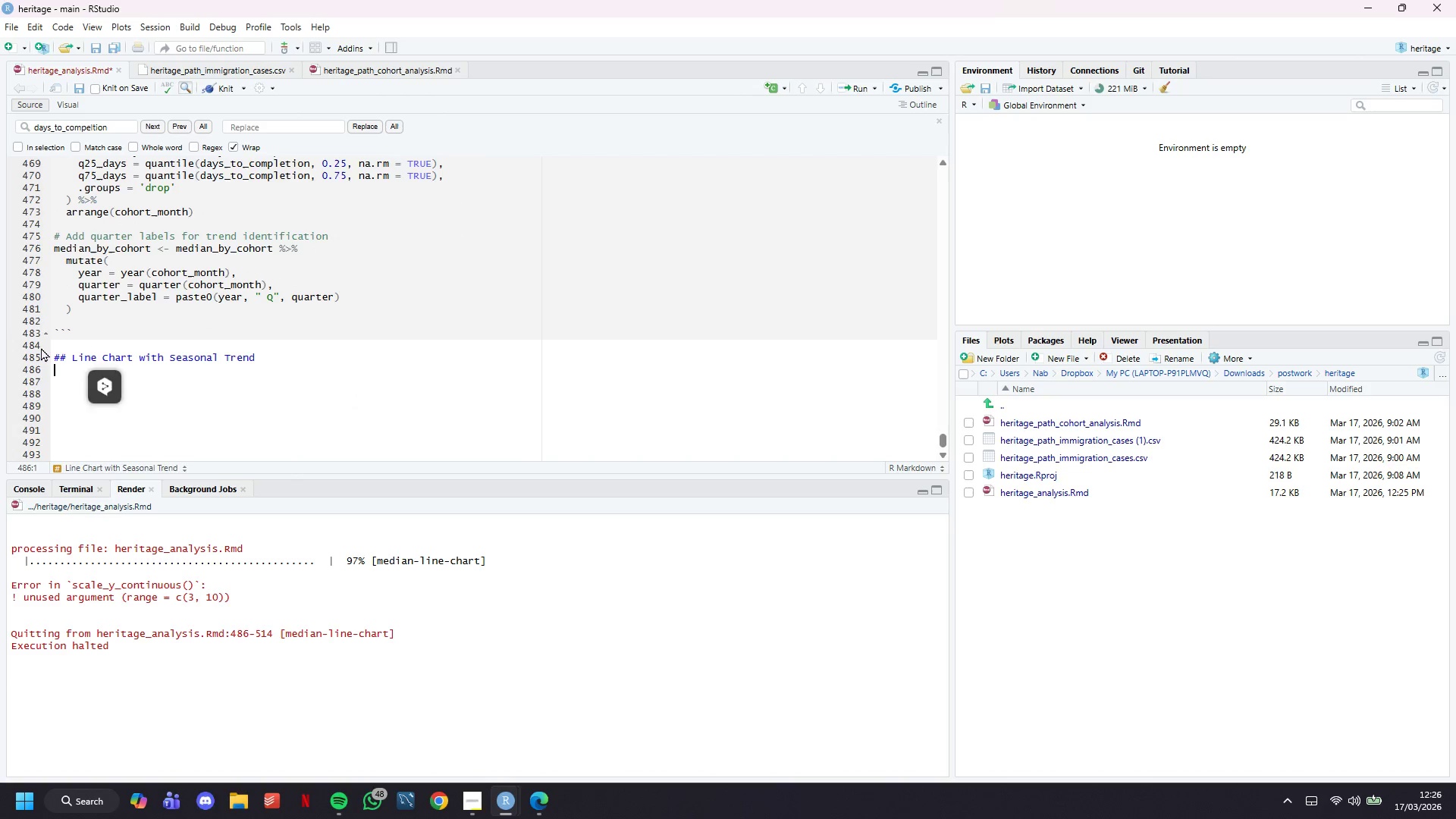 
key(Control+V)
 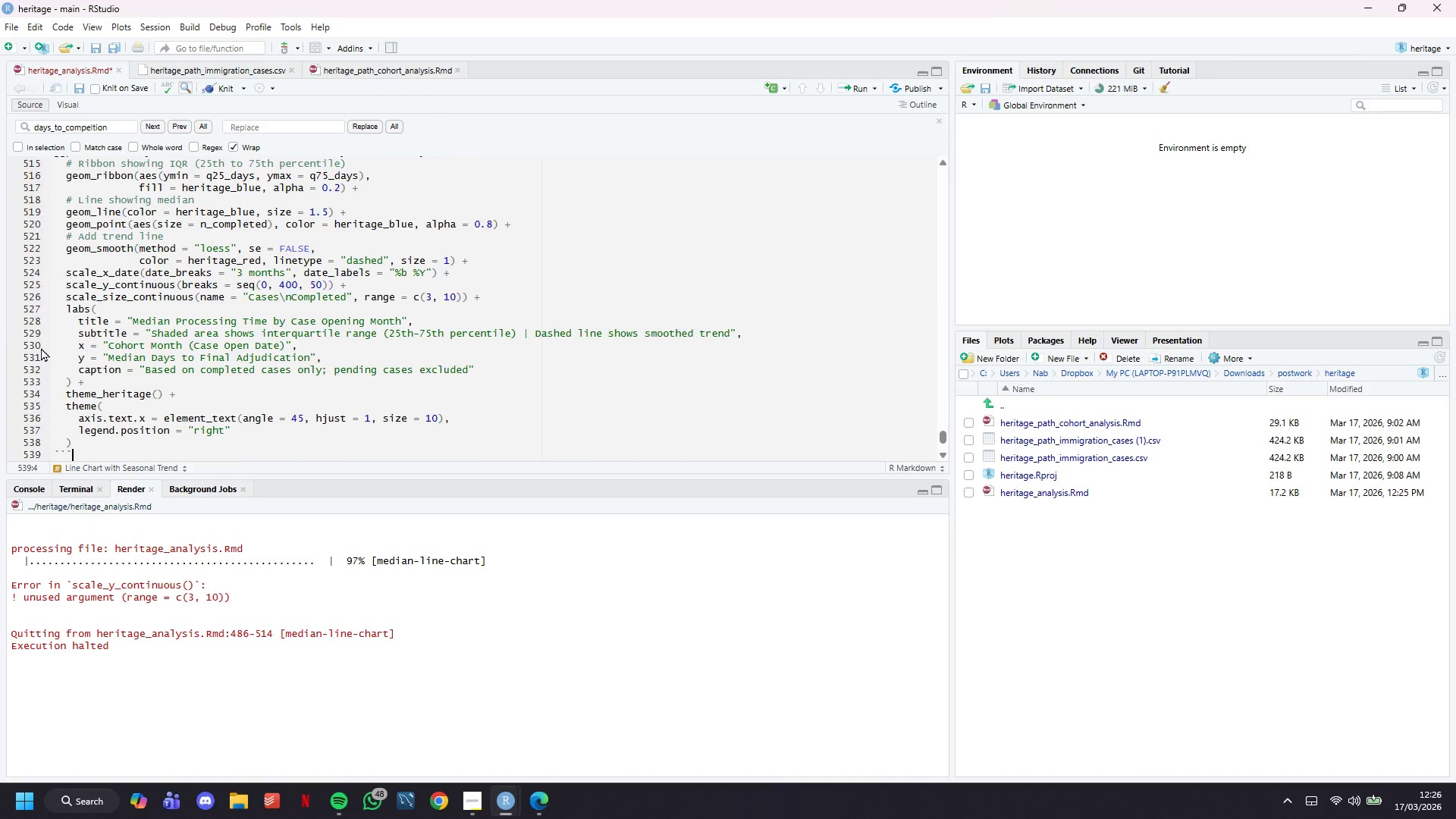 
scroll: coordinate [41, 347], scroll_direction: up, amount: 5.0
 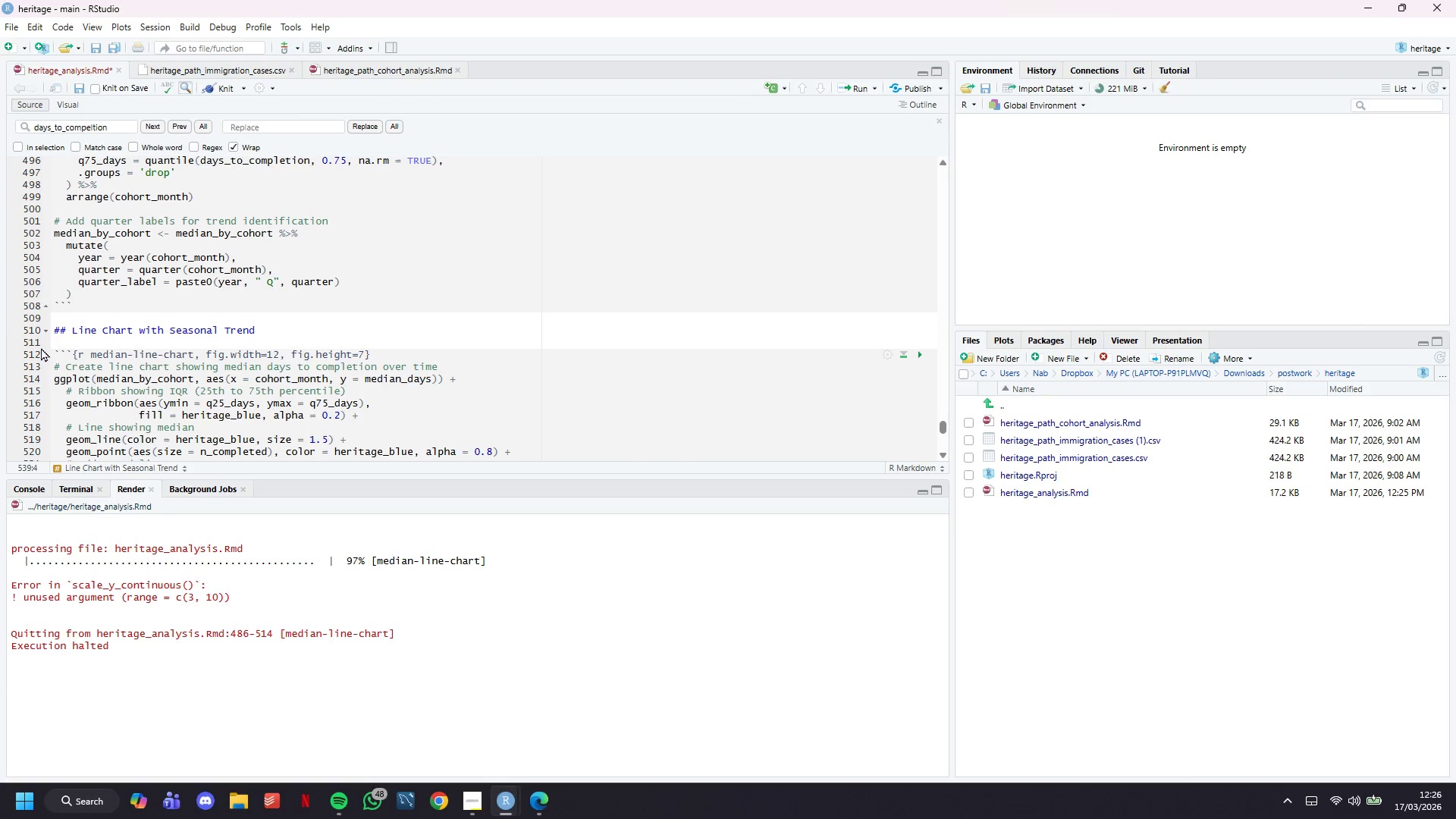 
key(Control+S)
 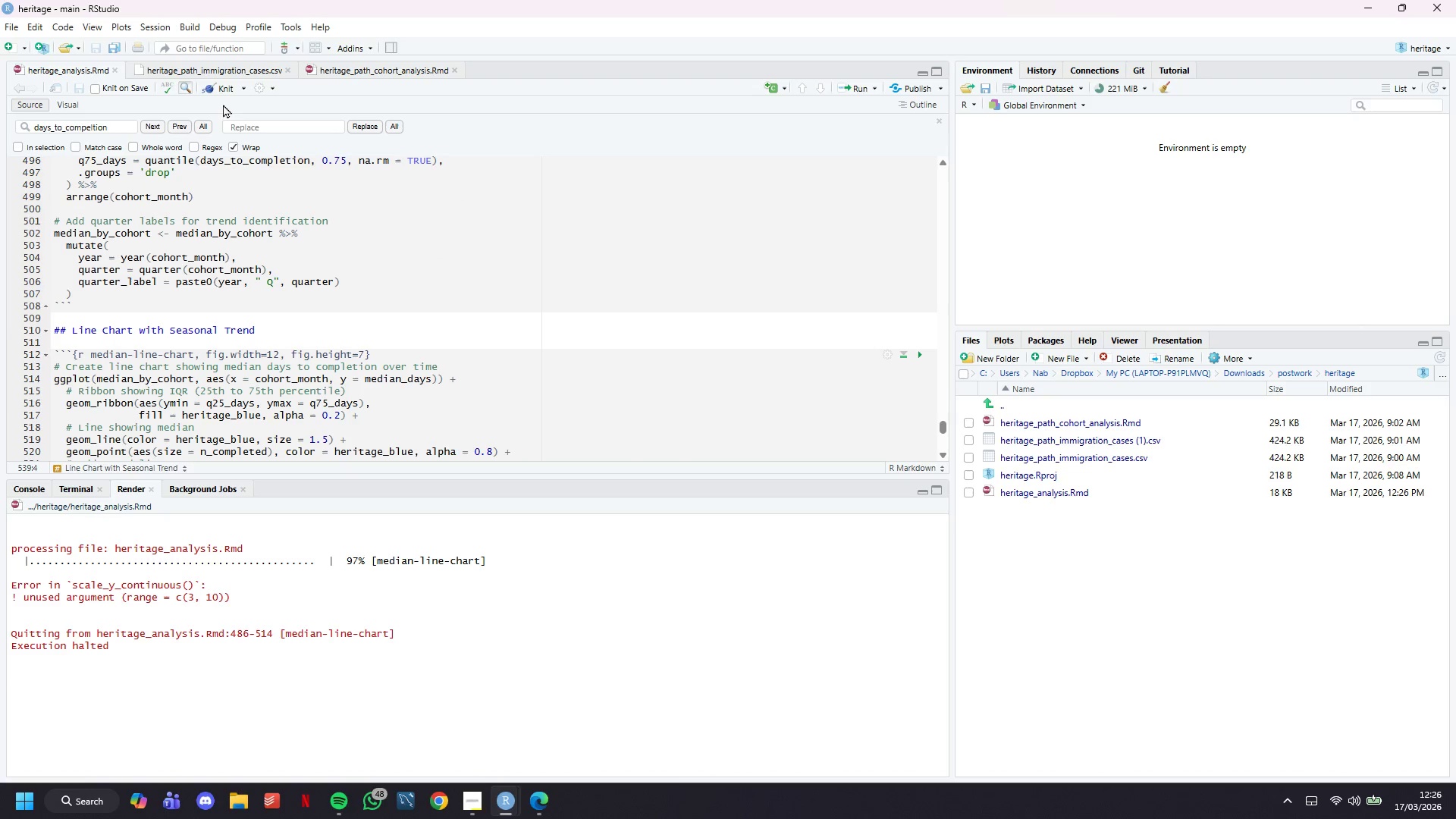 
left_click([224, 93])
 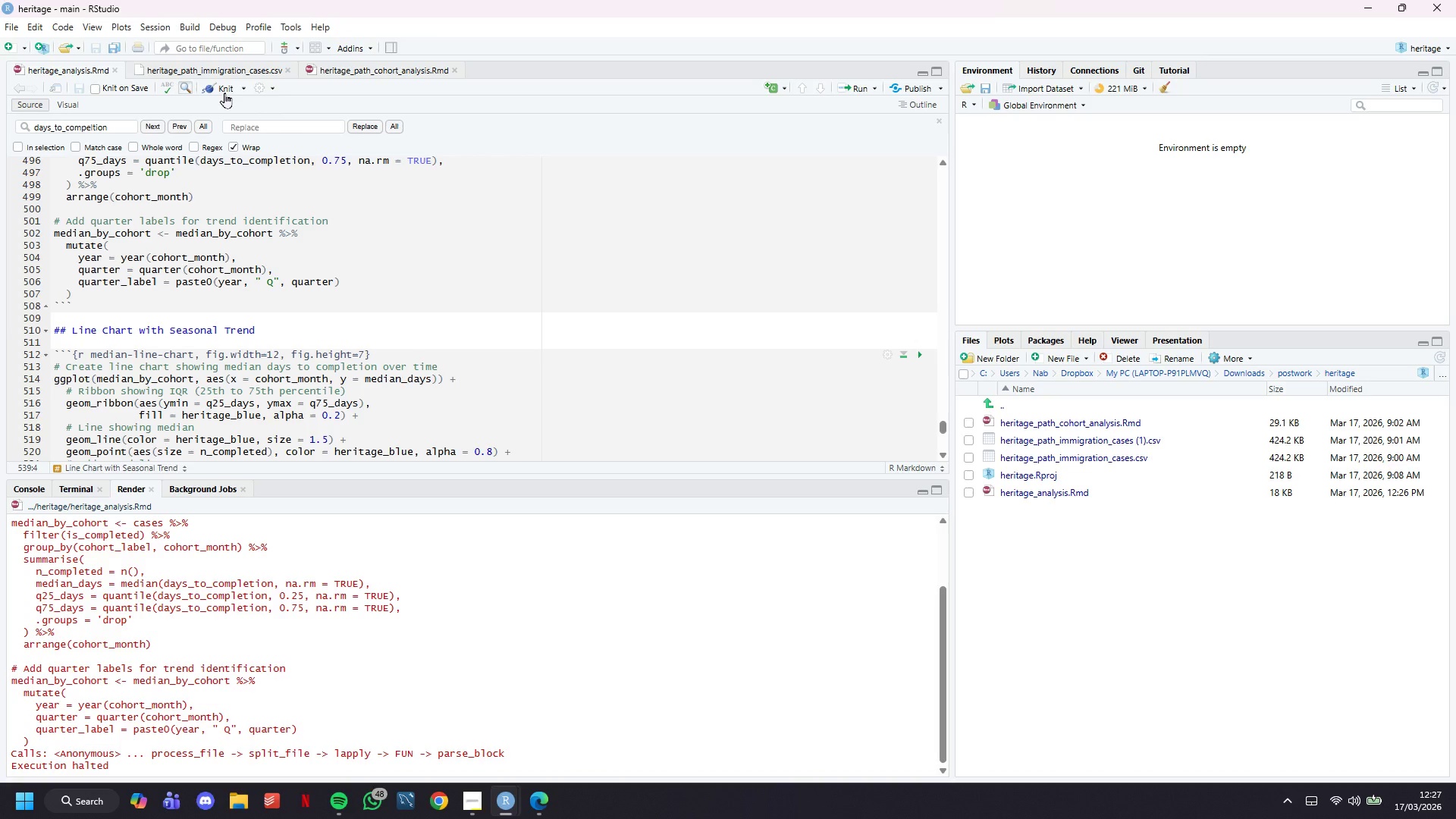 
wait(10.42)
 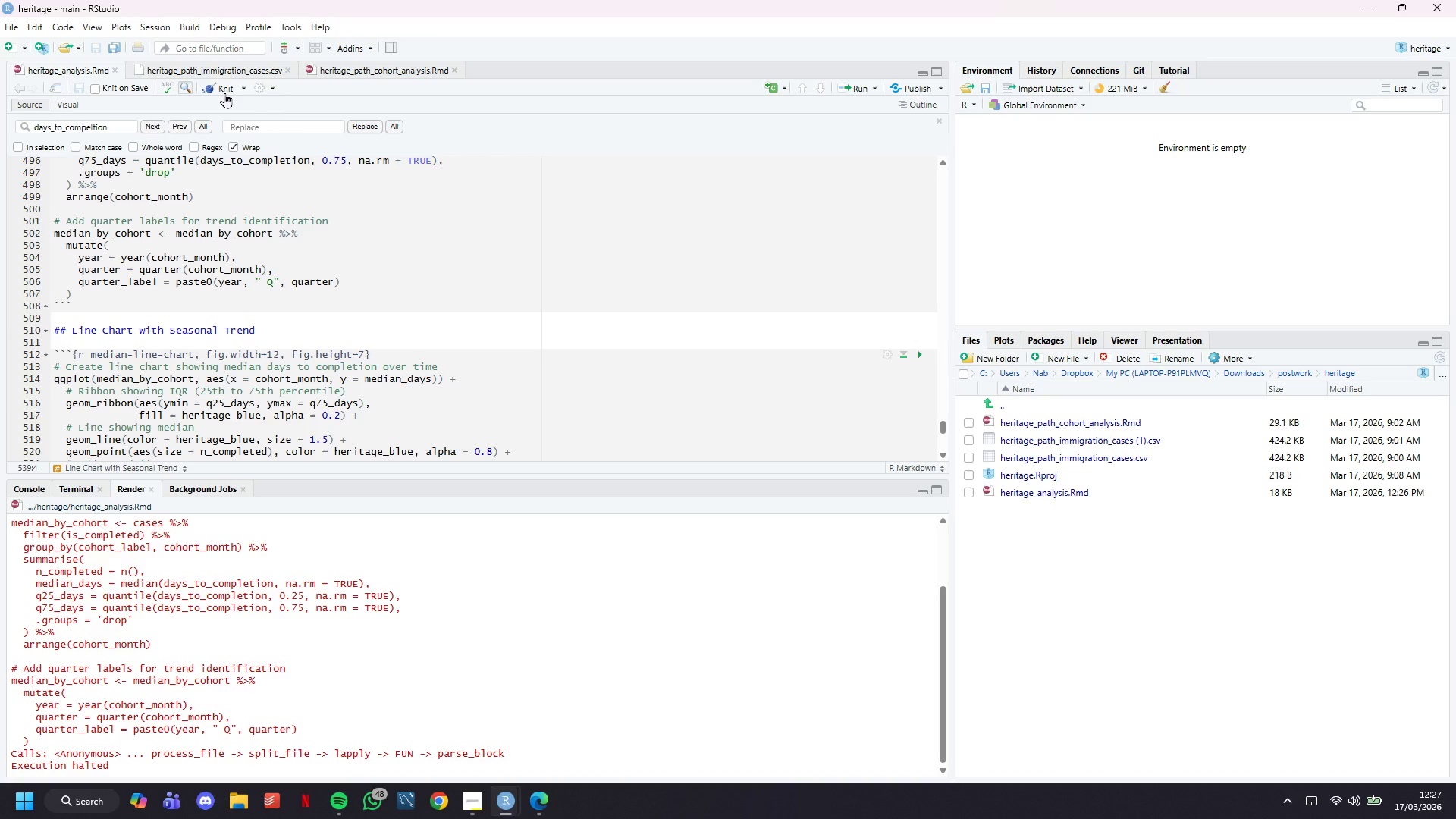 
scroll: coordinate [540, 666], scroll_direction: up, amount: 3.0
 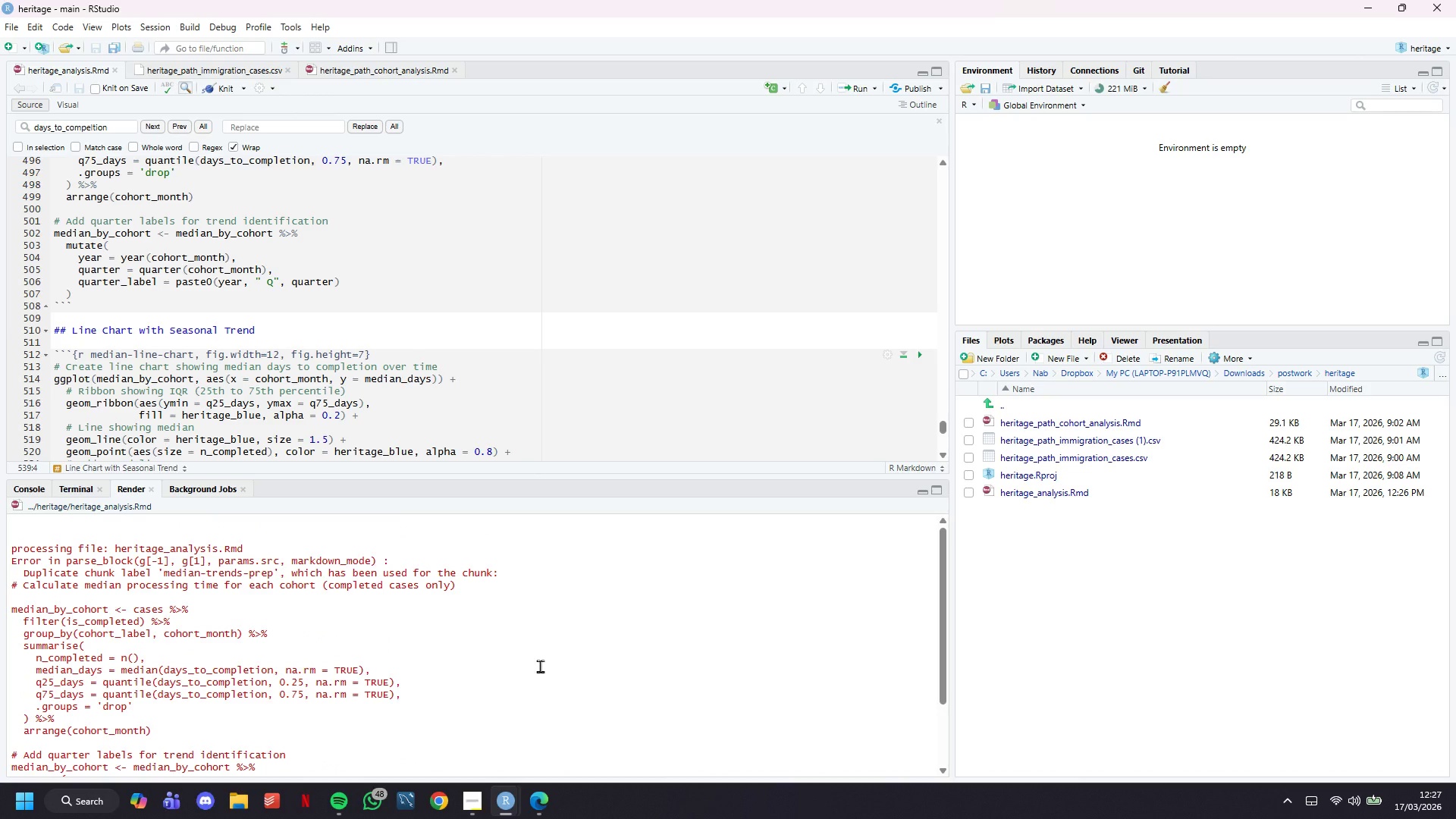 
scroll: coordinate [540, 666], scroll_direction: down, amount: 6.0
 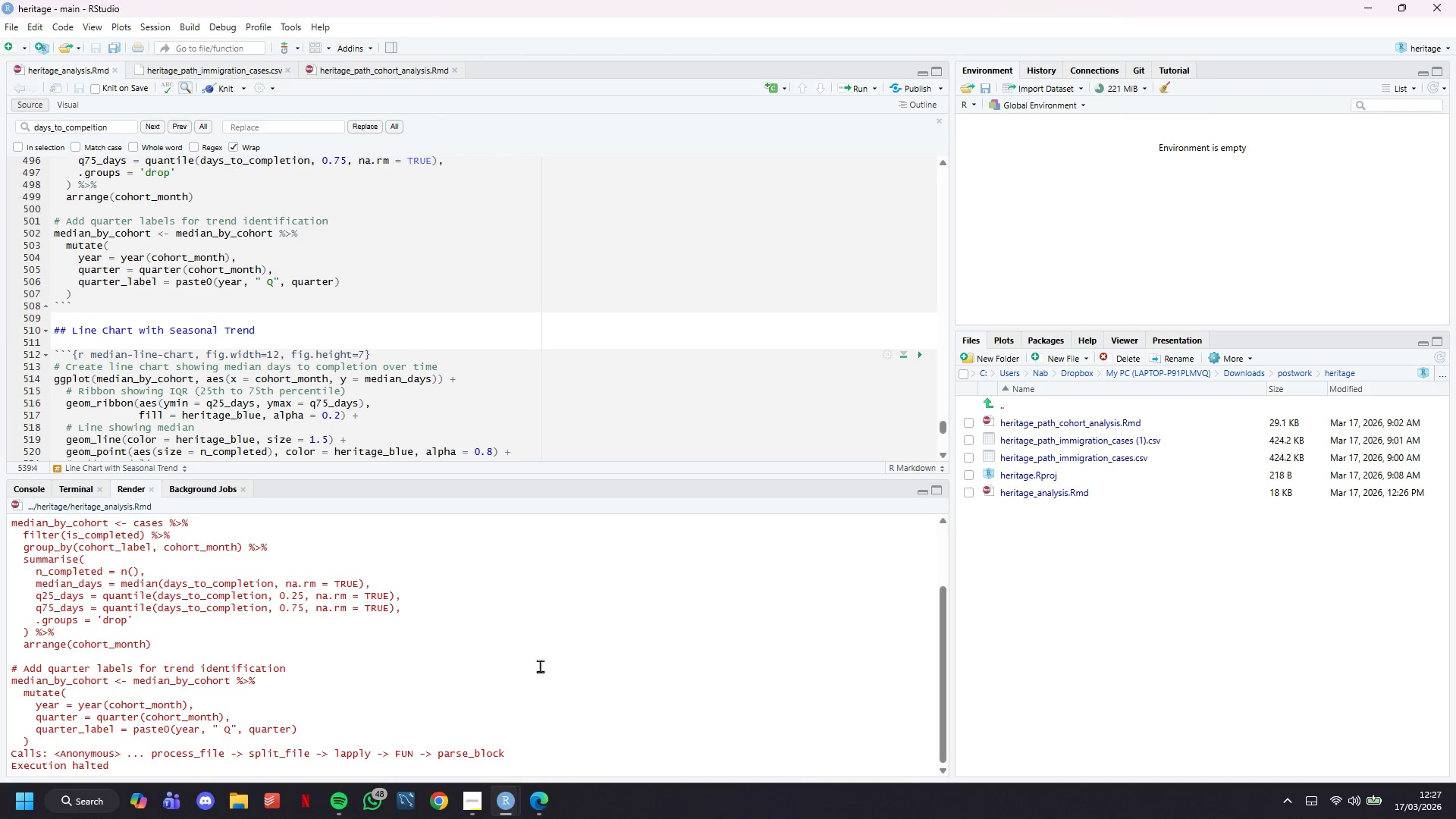 
left_click([425, 406])
 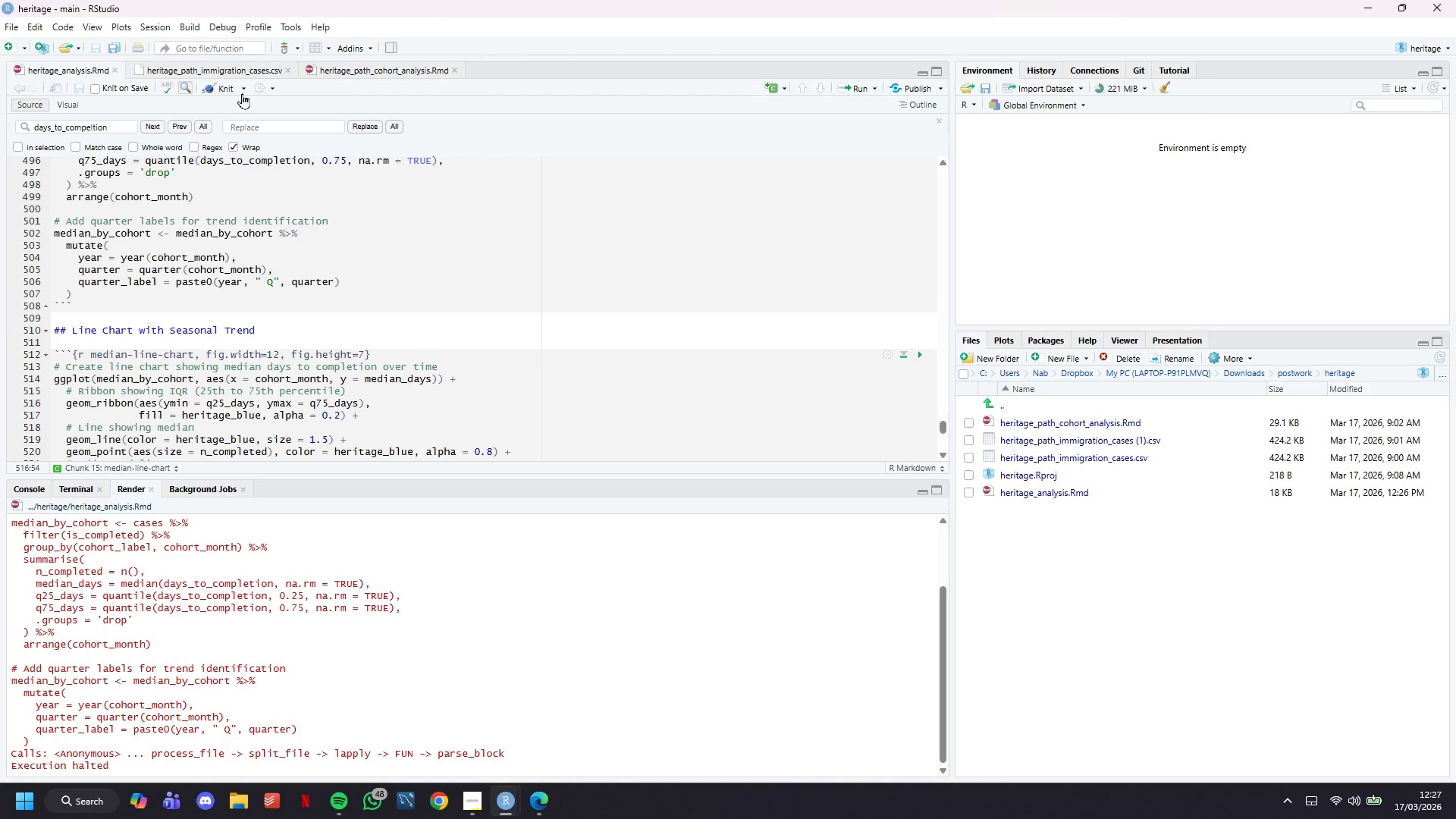 
left_click([232, 84])
 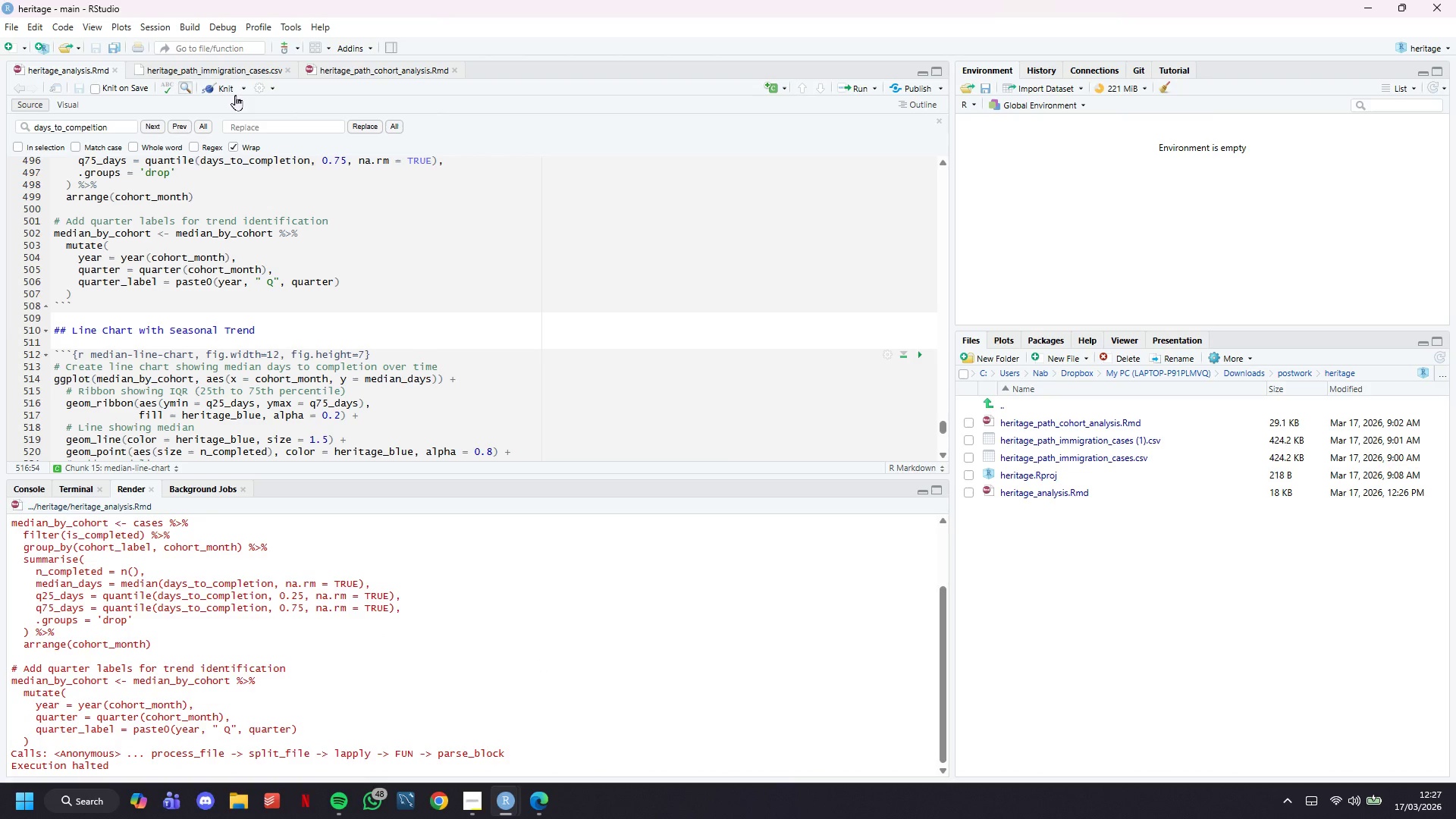 
scroll: coordinate [230, 413], scroll_direction: up, amount: 5.0
 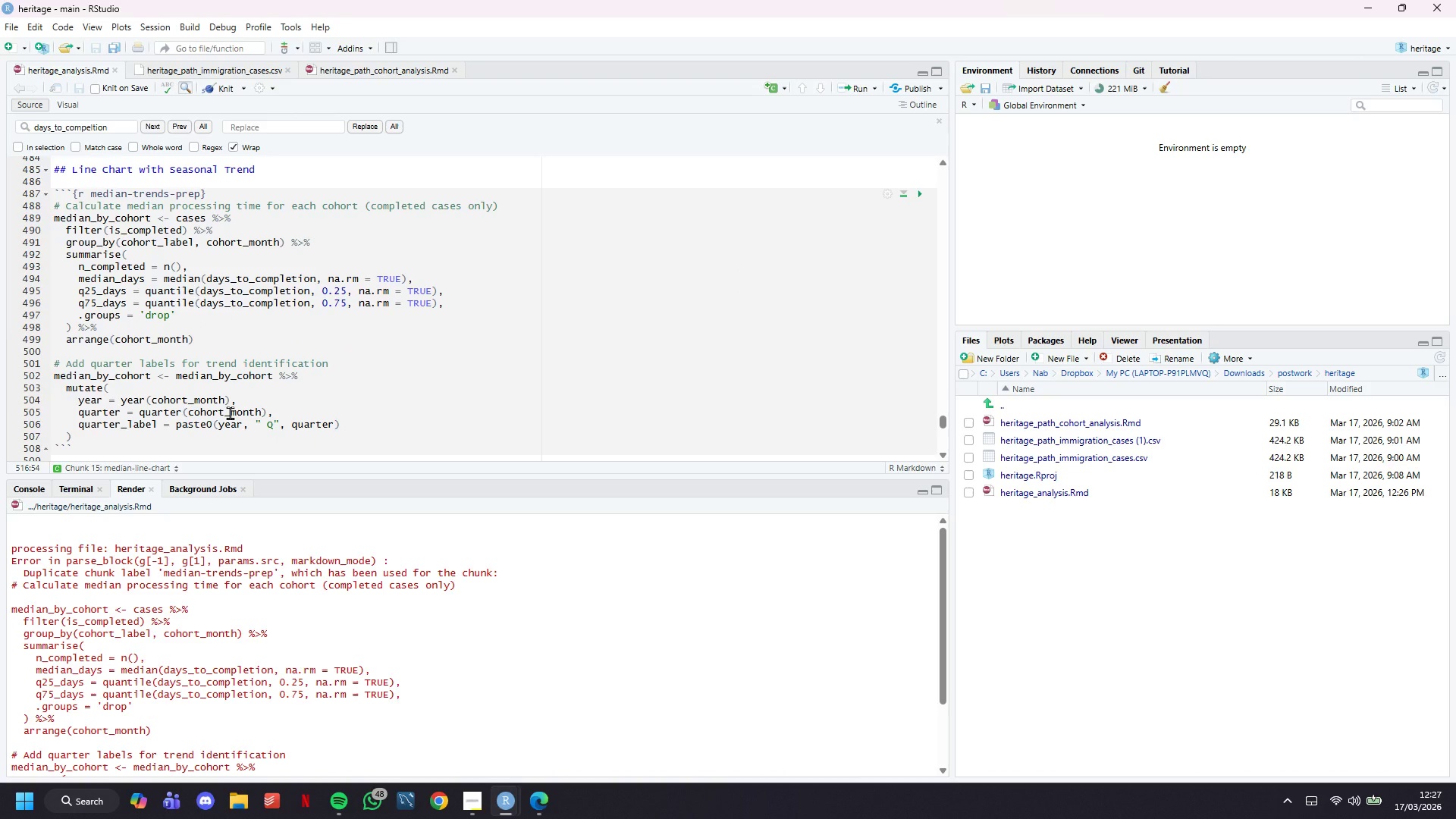 
scroll: coordinate [230, 413], scroll_direction: down, amount: 7.0
 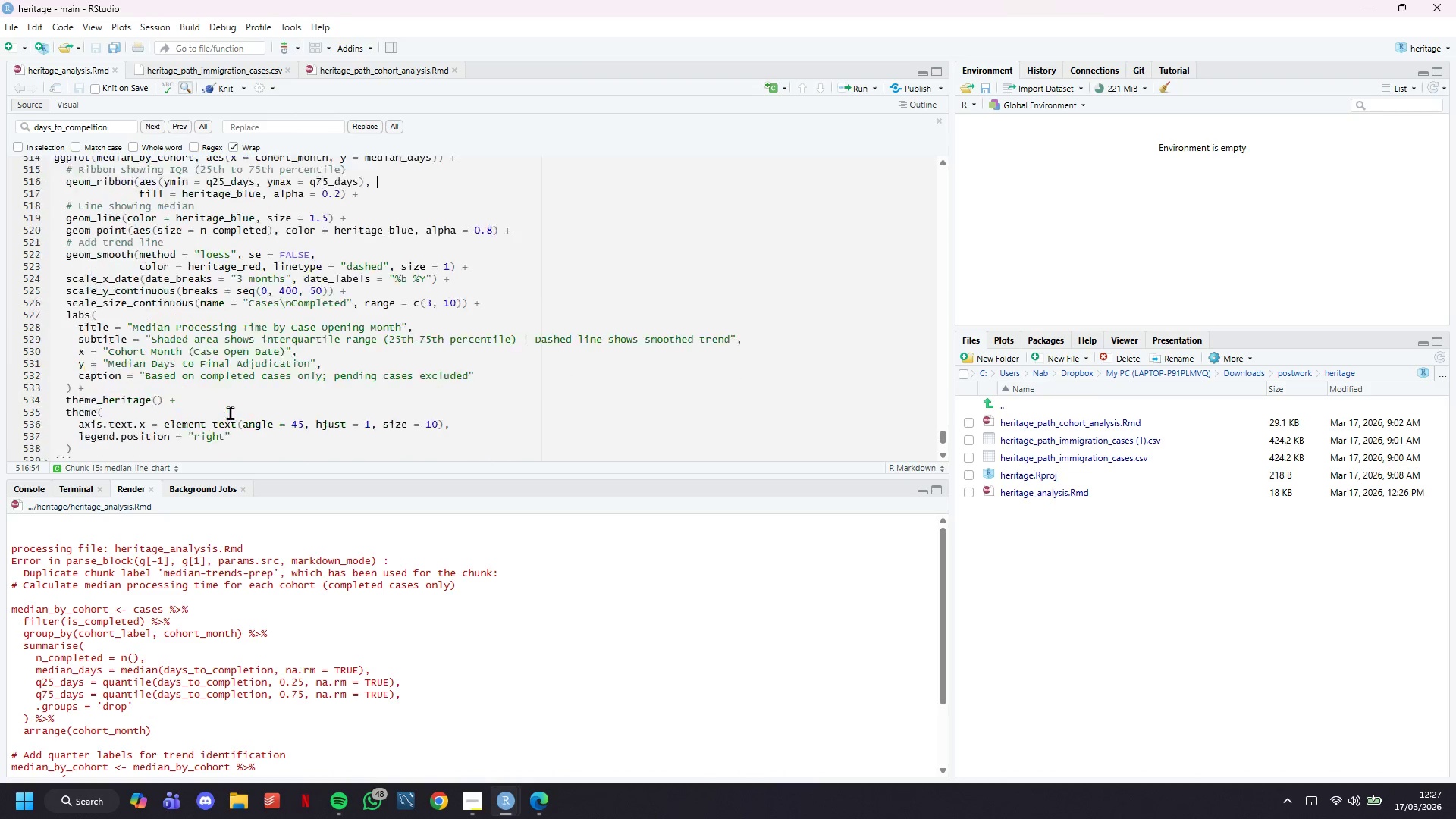 
scroll: coordinate [234, 390], scroll_direction: up, amount: 9.0
 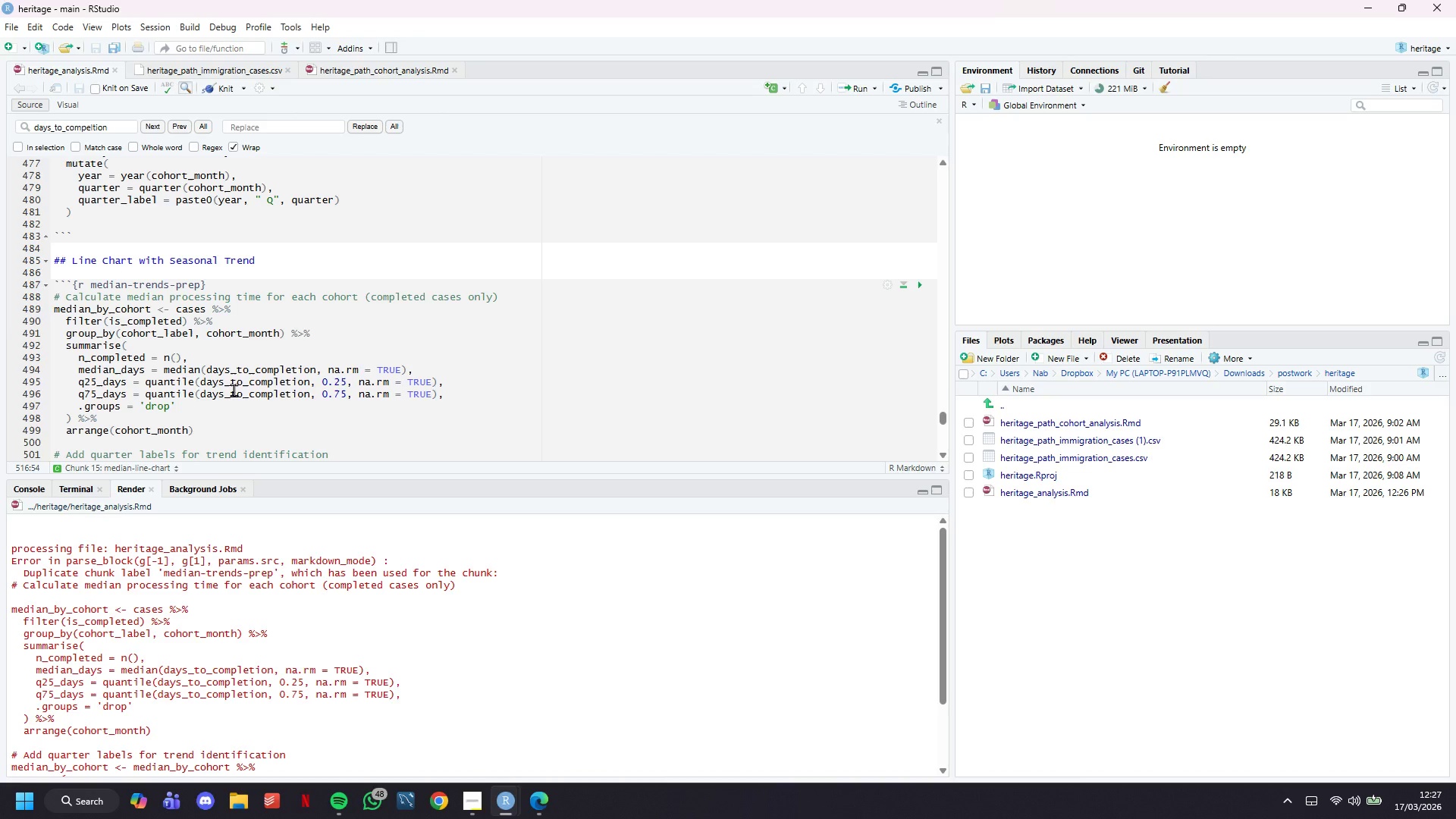 
scroll: coordinate [234, 390], scroll_direction: down, amount: 5.0
 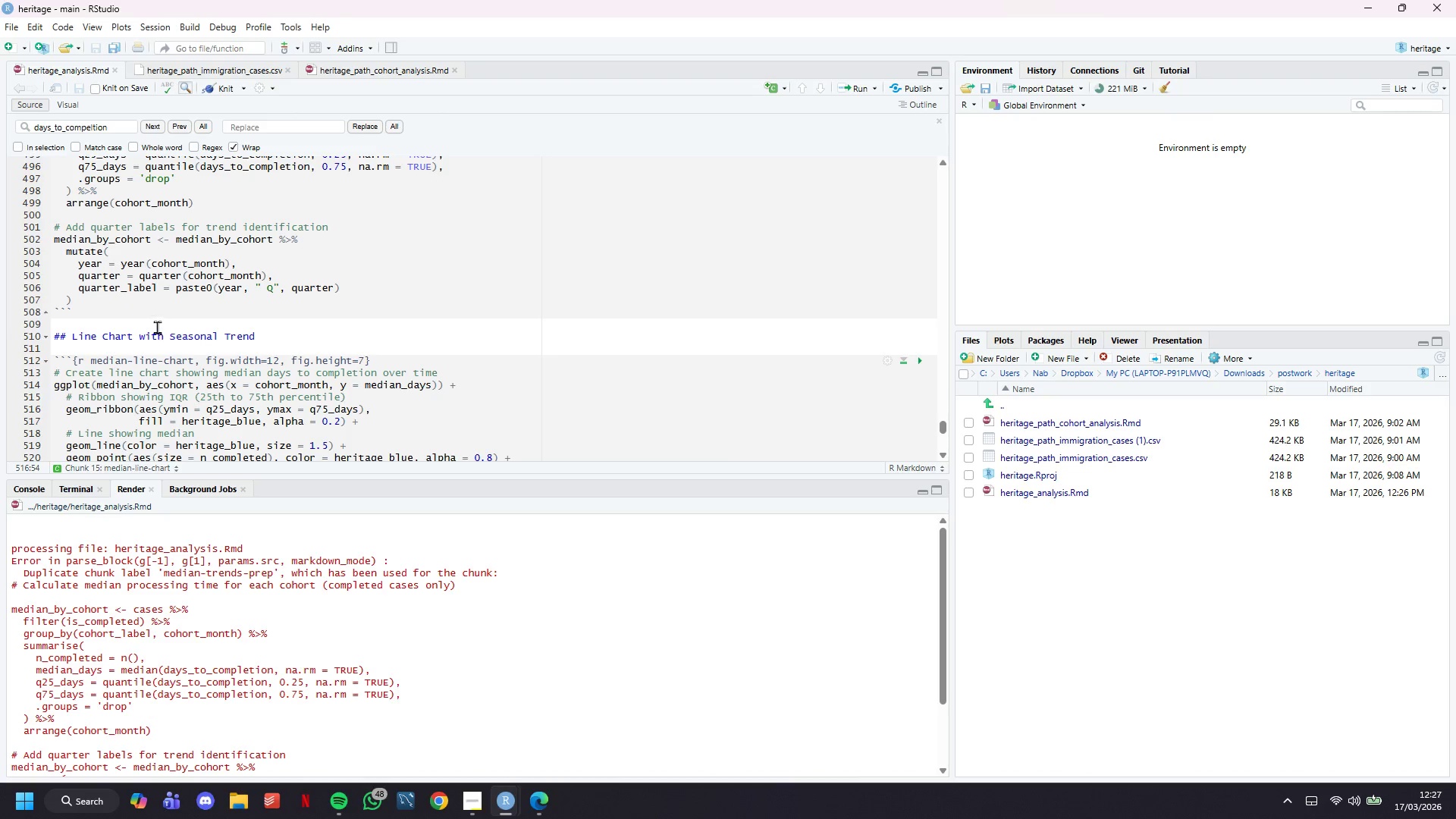 
left_click_drag(start_coordinate=[157, 327], to_coordinate=[2, 265])
 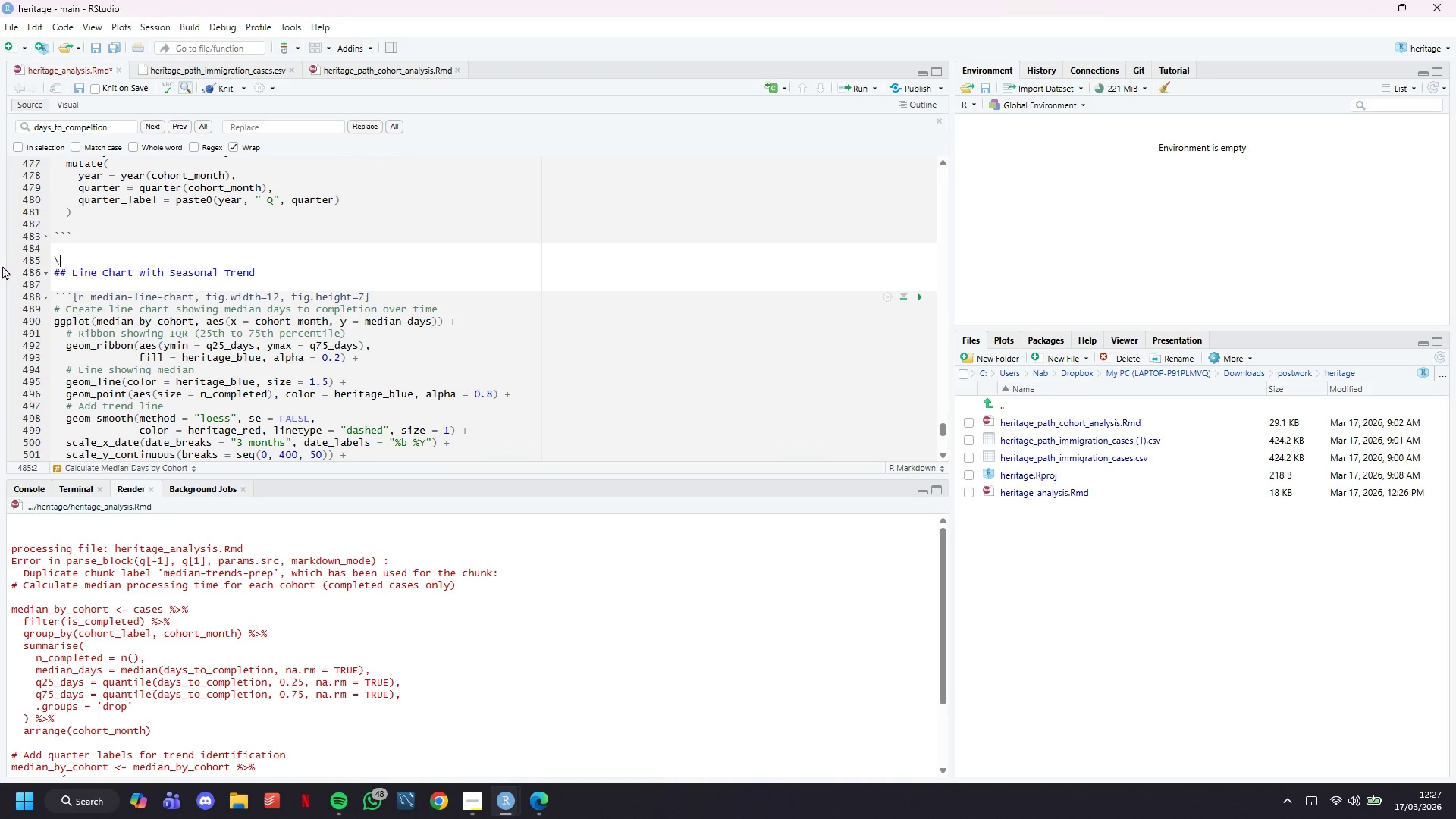 
scroll: coordinate [113, 237], scroll_direction: up, amount: 5.0
 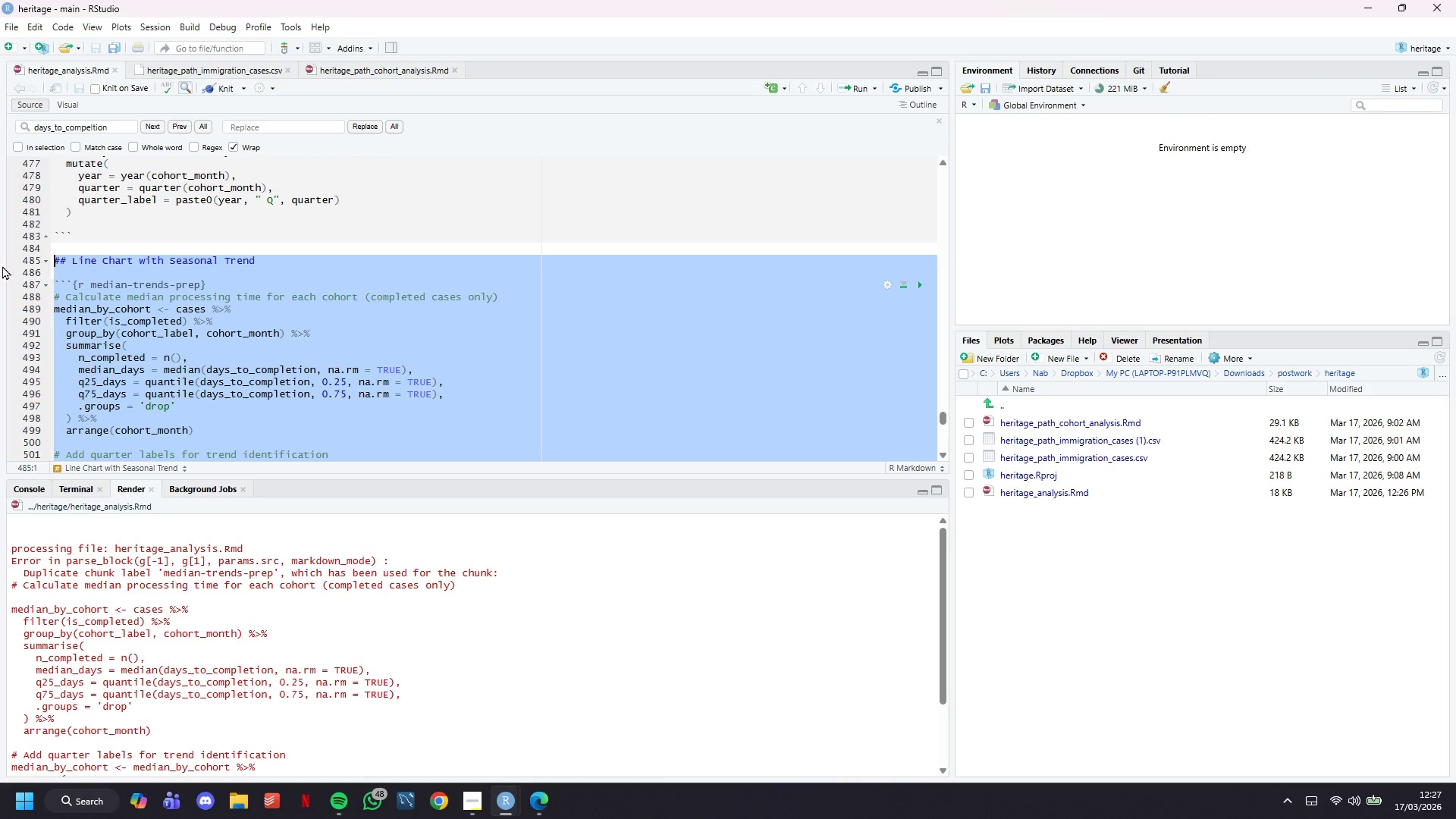 
key(Backslash)
 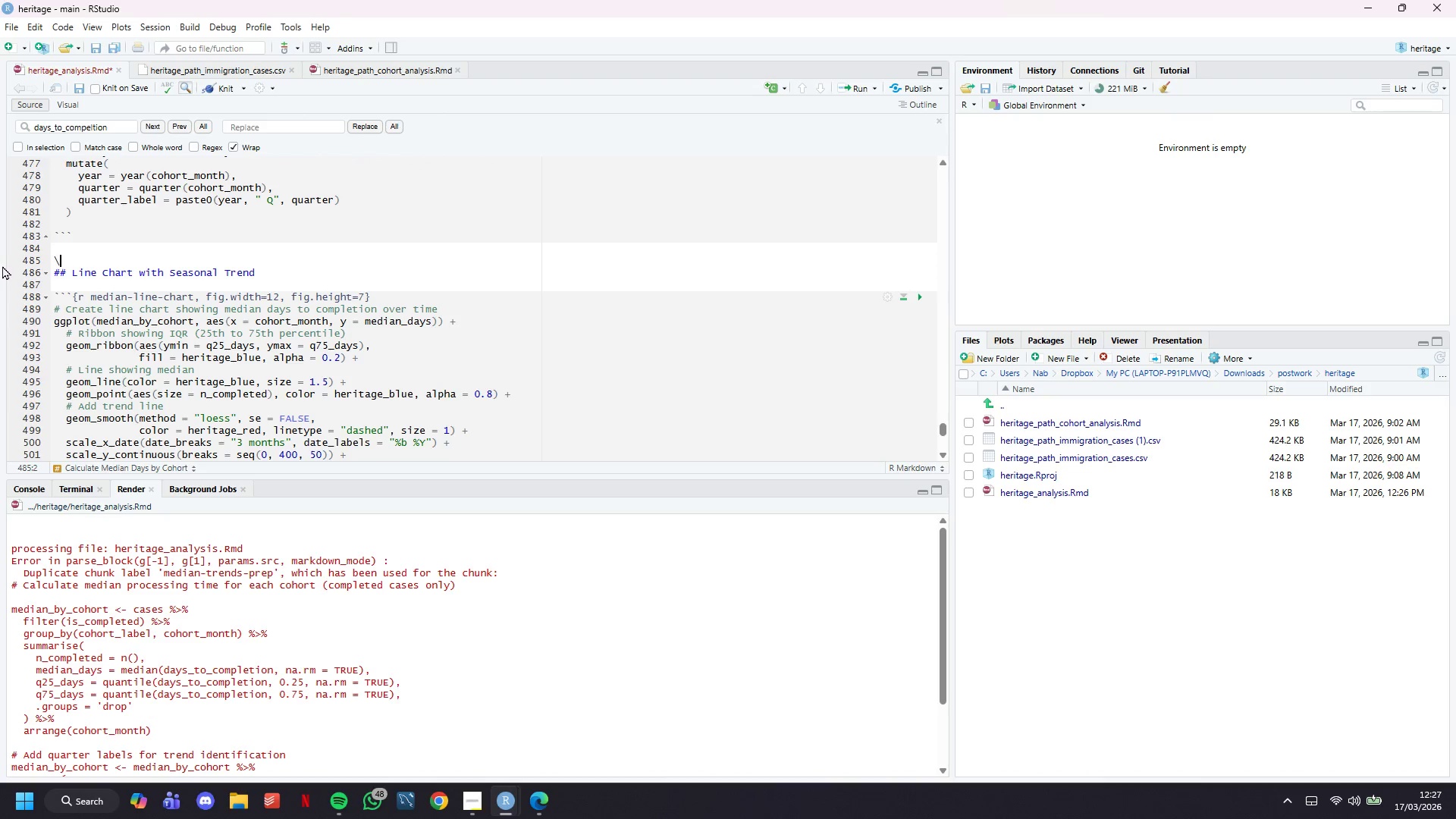 
key(Control+Z)
 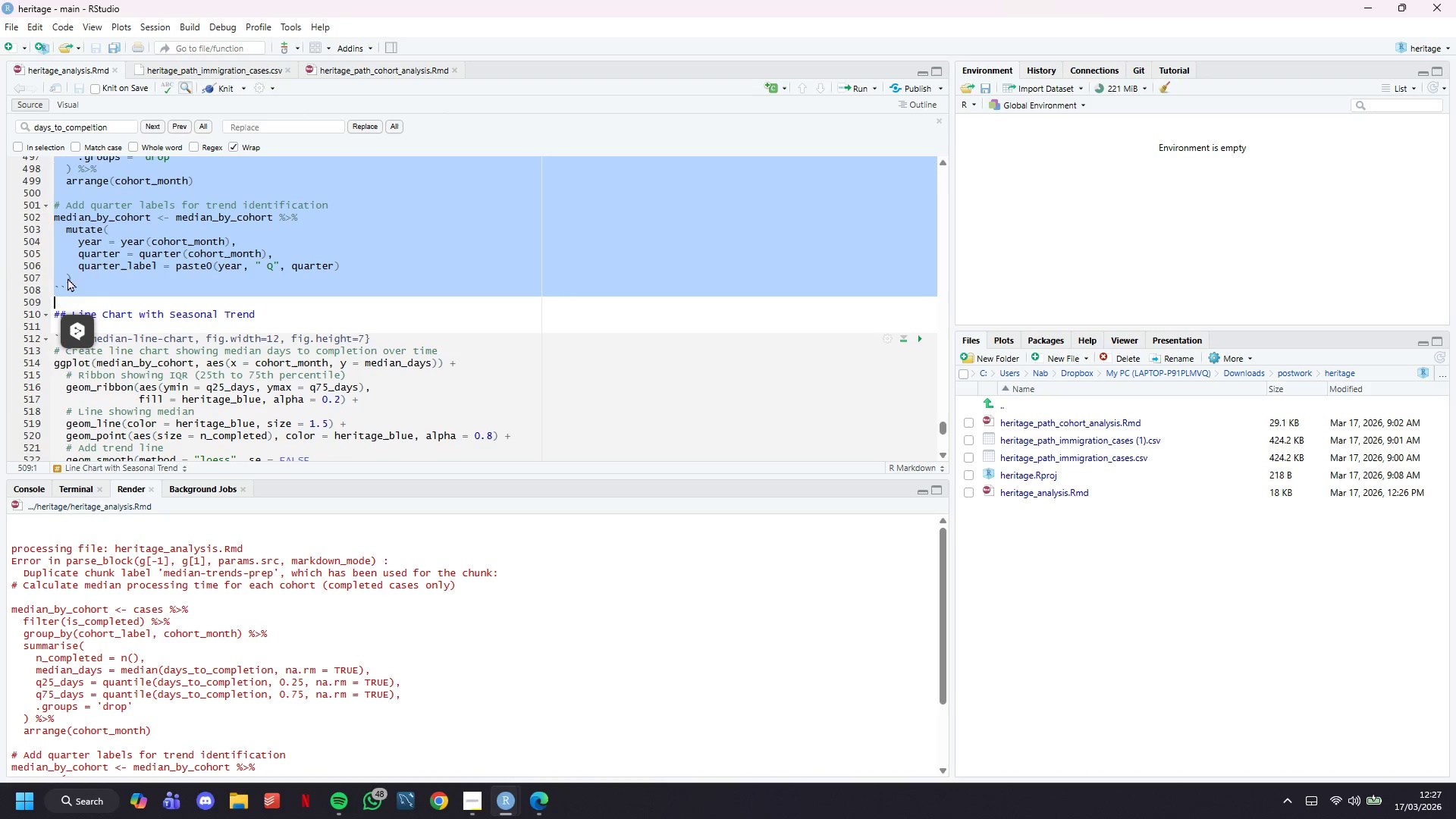 
left_click([97, 279])
 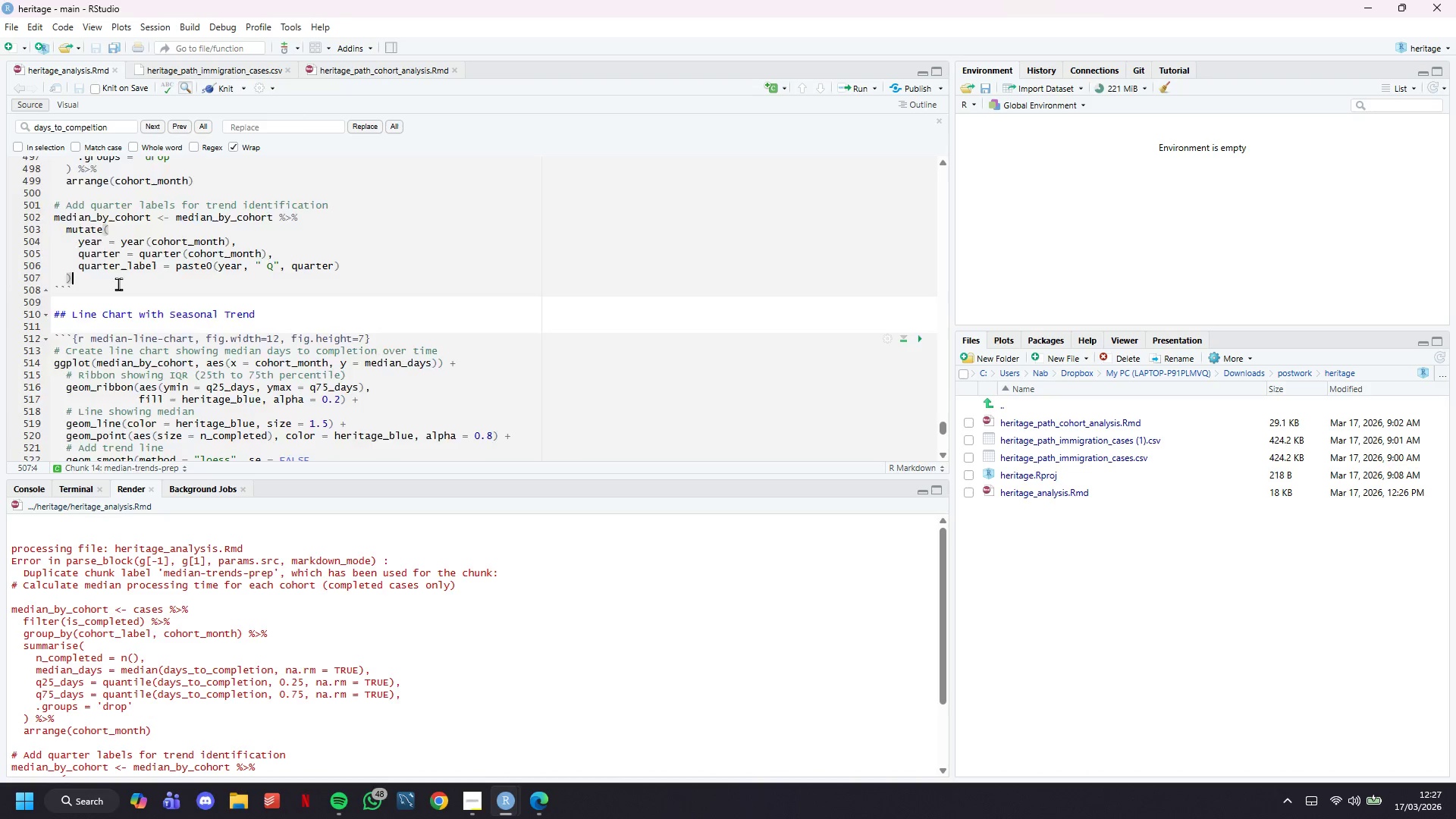 
scroll: coordinate [118, 284], scroll_direction: up, amount: 2.0
 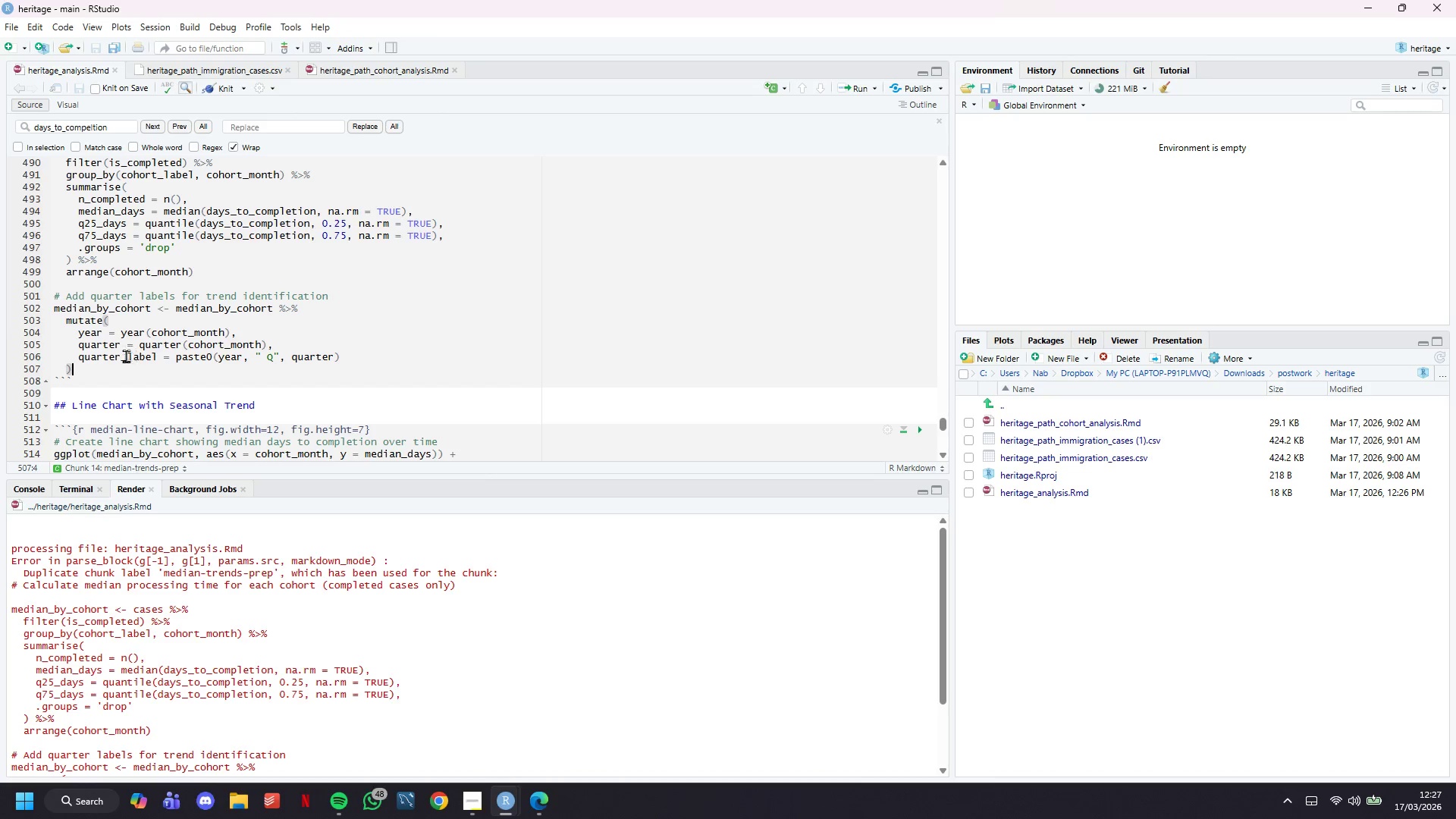 
left_click_drag(start_coordinate=[102, 375], to_coordinate=[0, 286])
 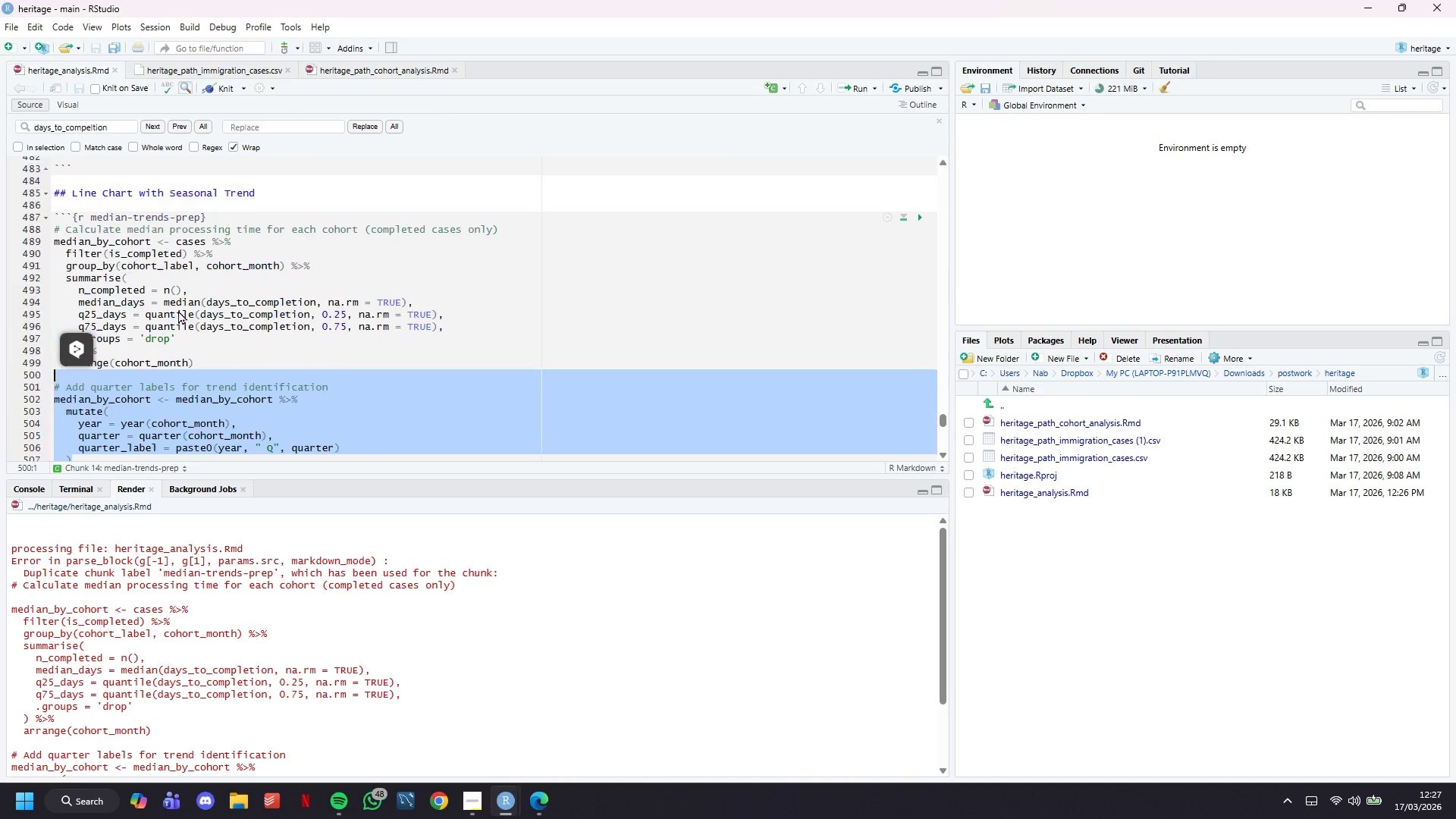 
scroll: coordinate [178, 310], scroll_direction: up, amount: 2.0
 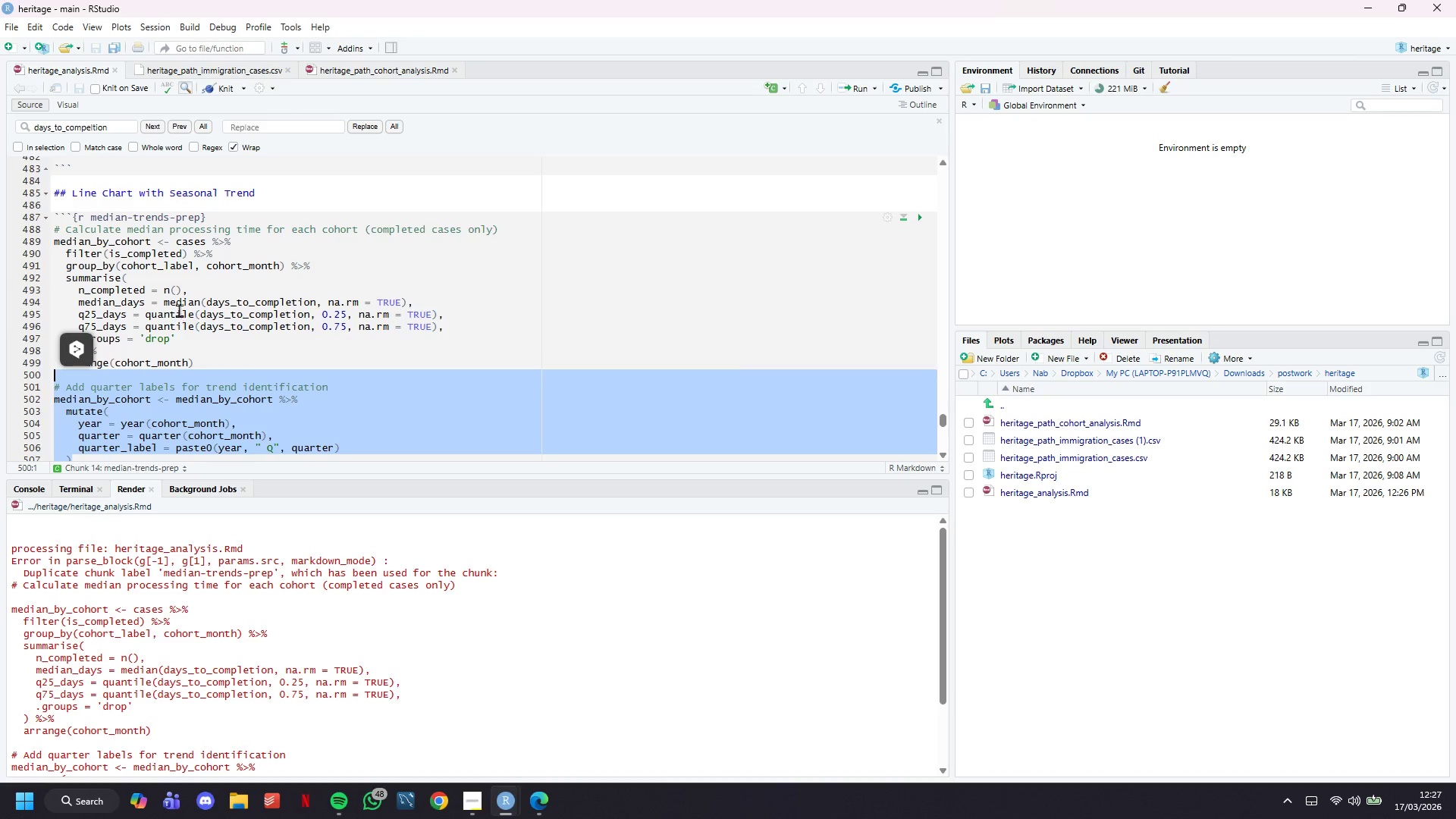 
left_click([179, 310])
 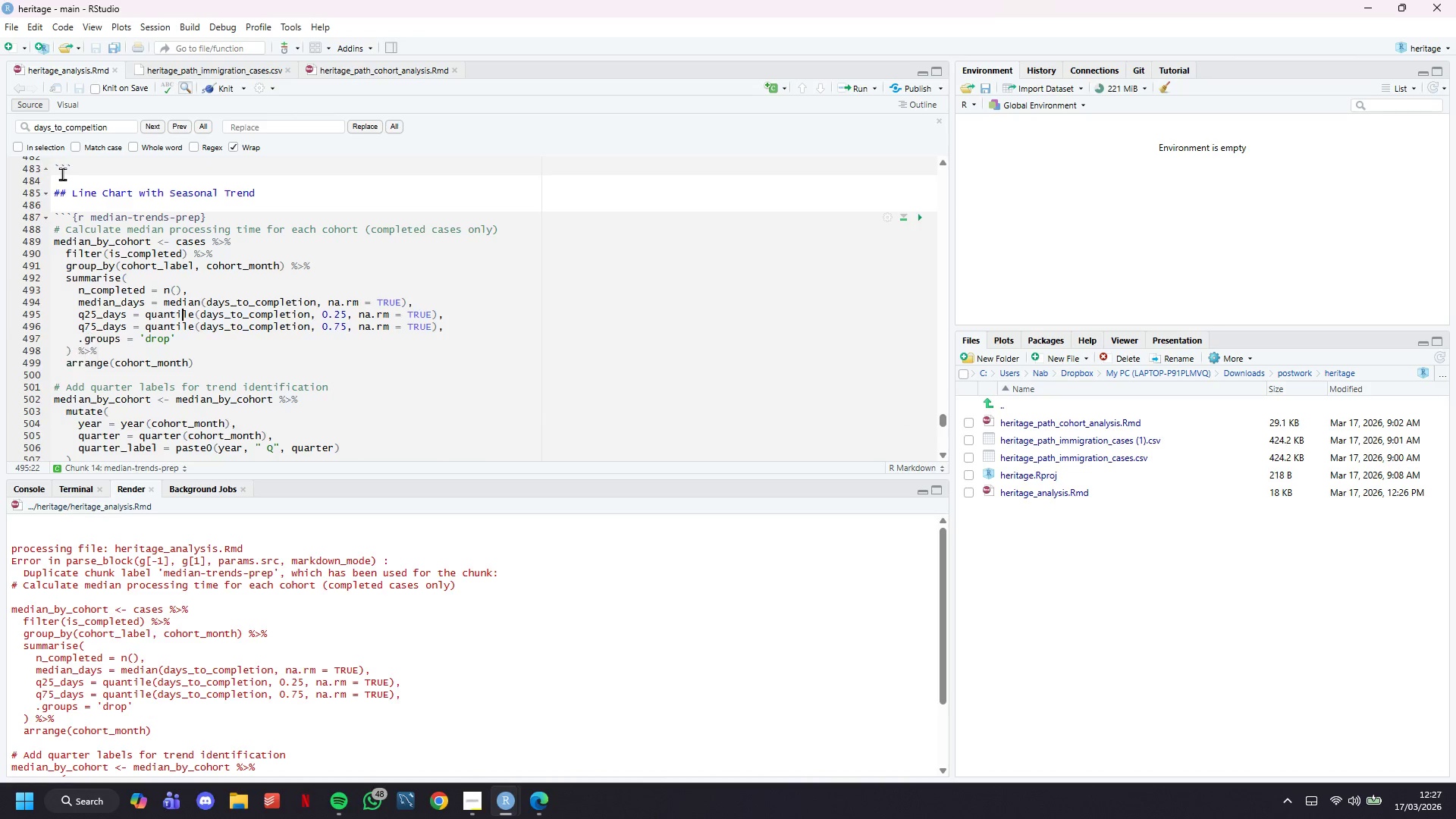 
scroll: coordinate [62, 174], scroll_direction: up, amount: 2.0
 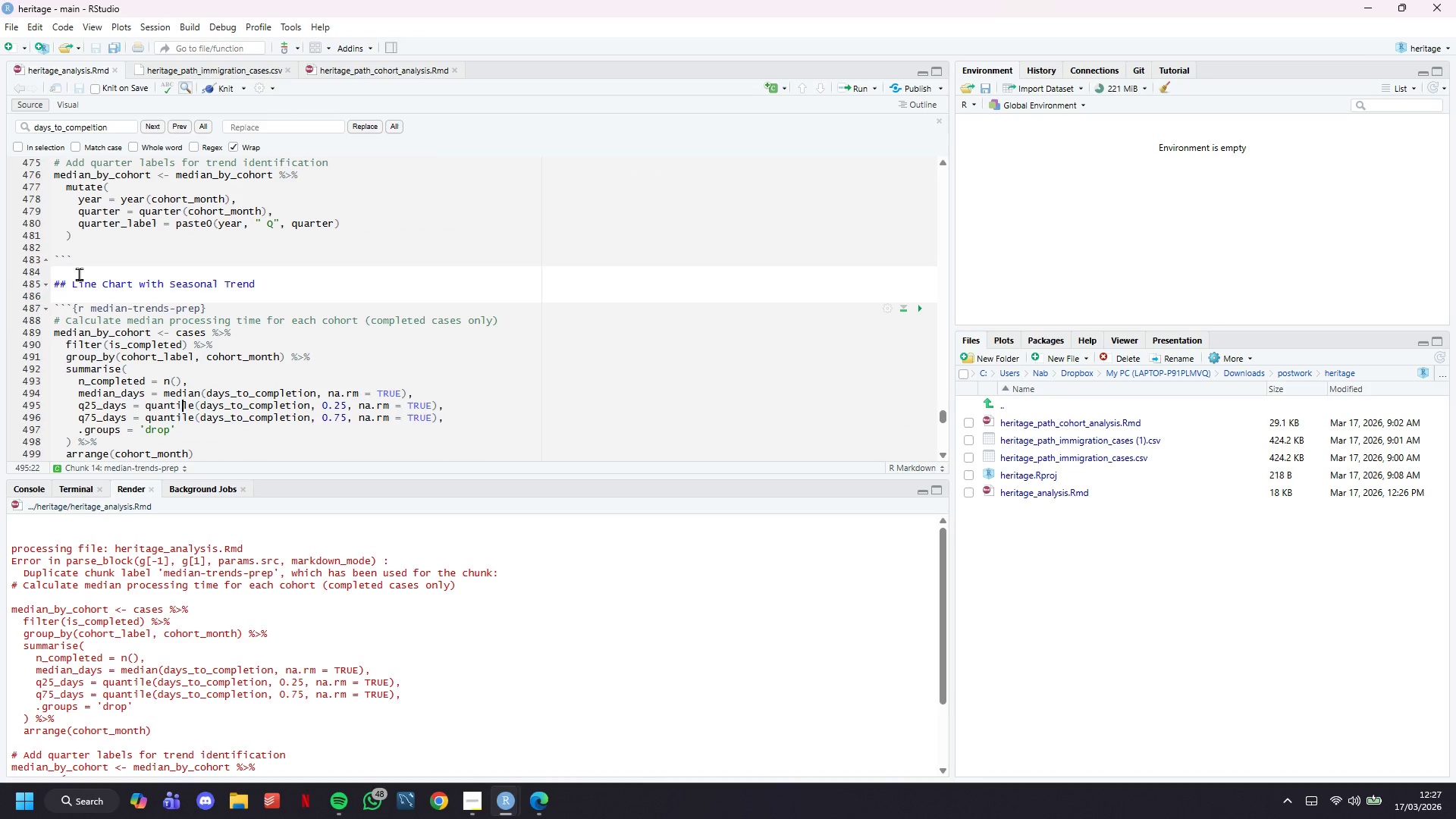 
left_click_drag(start_coordinate=[71, 272], to_coordinate=[158, 454])
 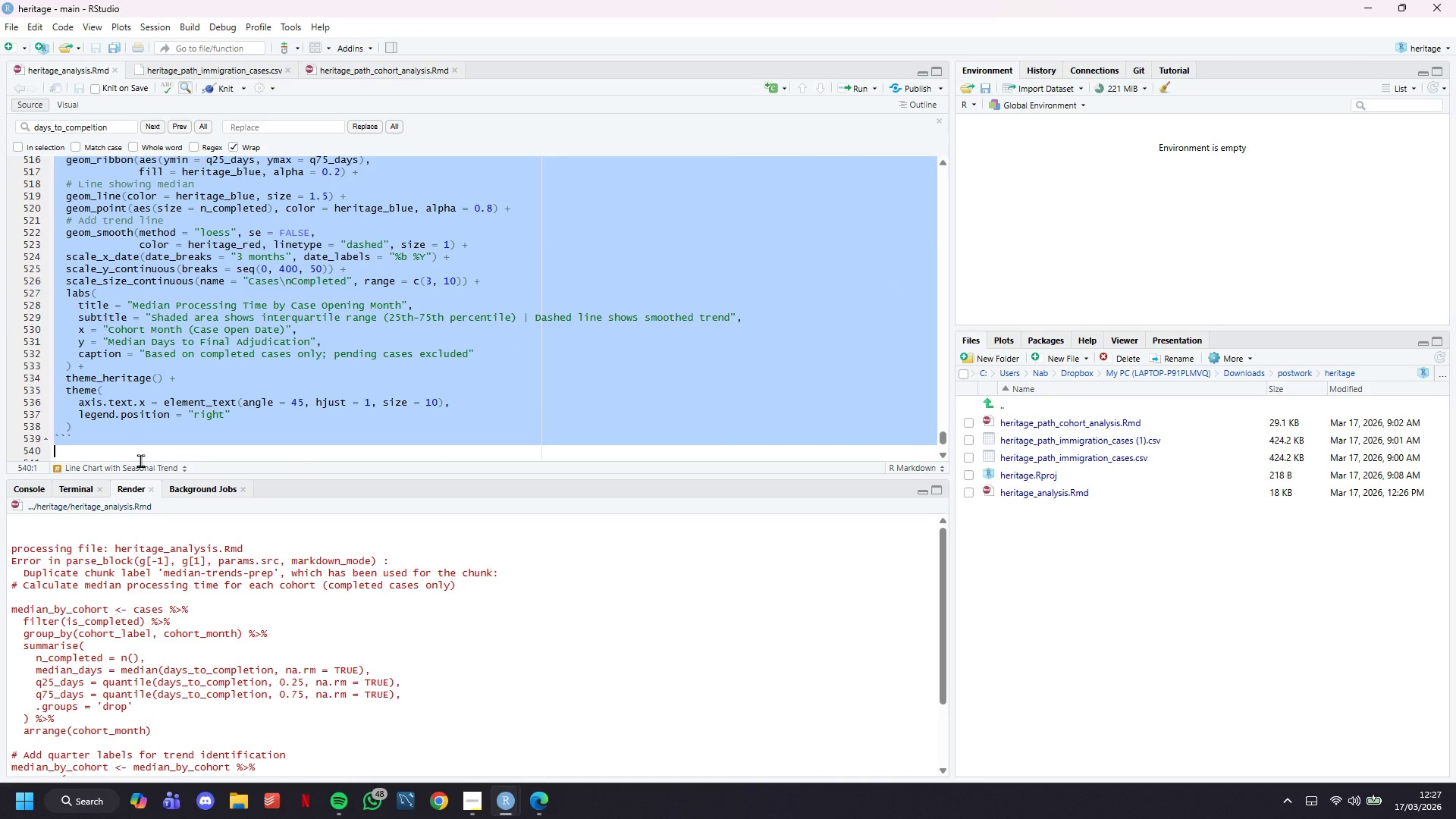 
scroll: coordinate [127, 398], scroll_direction: down, amount: 11.0
 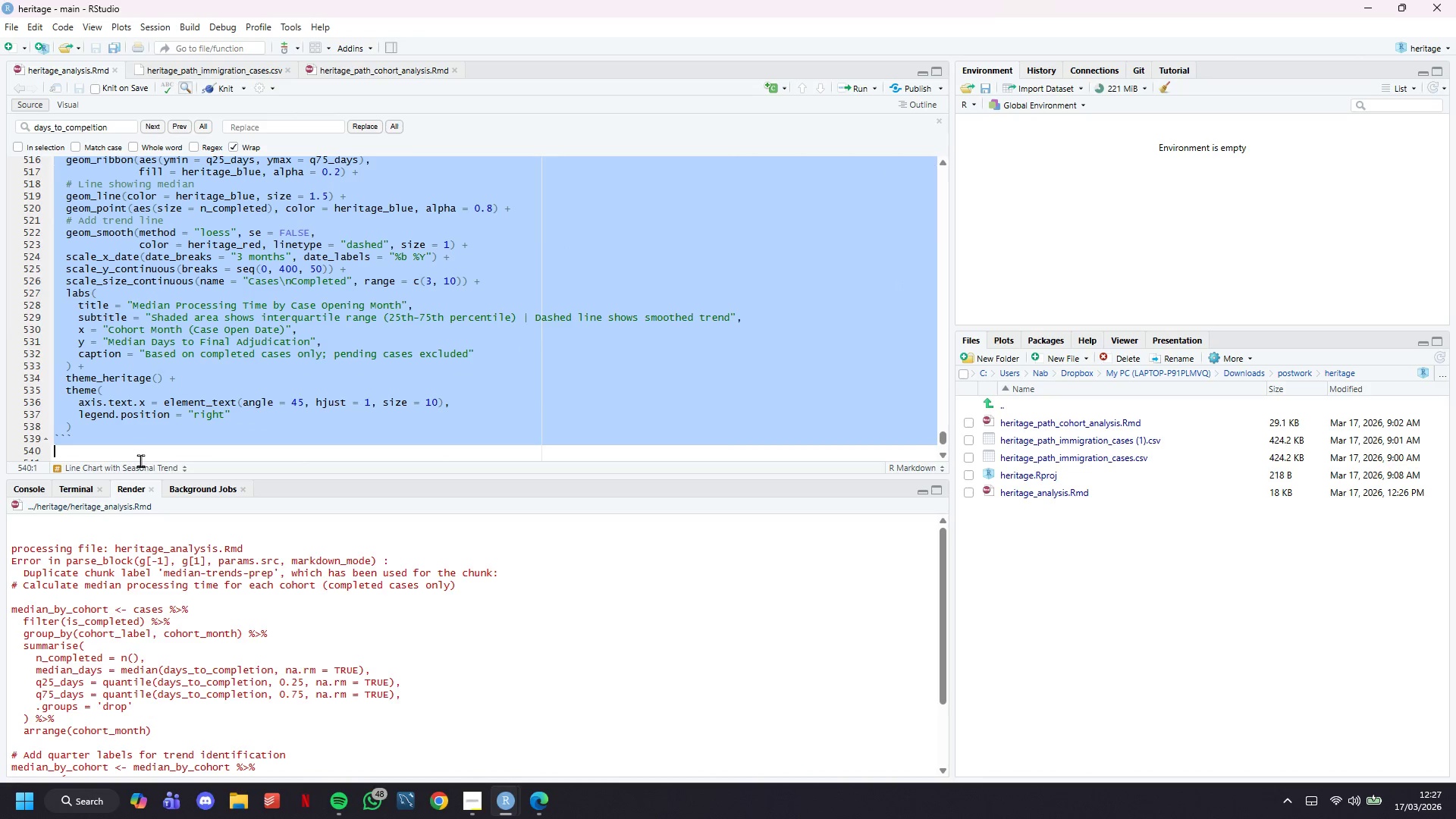 
key(Backspace)
 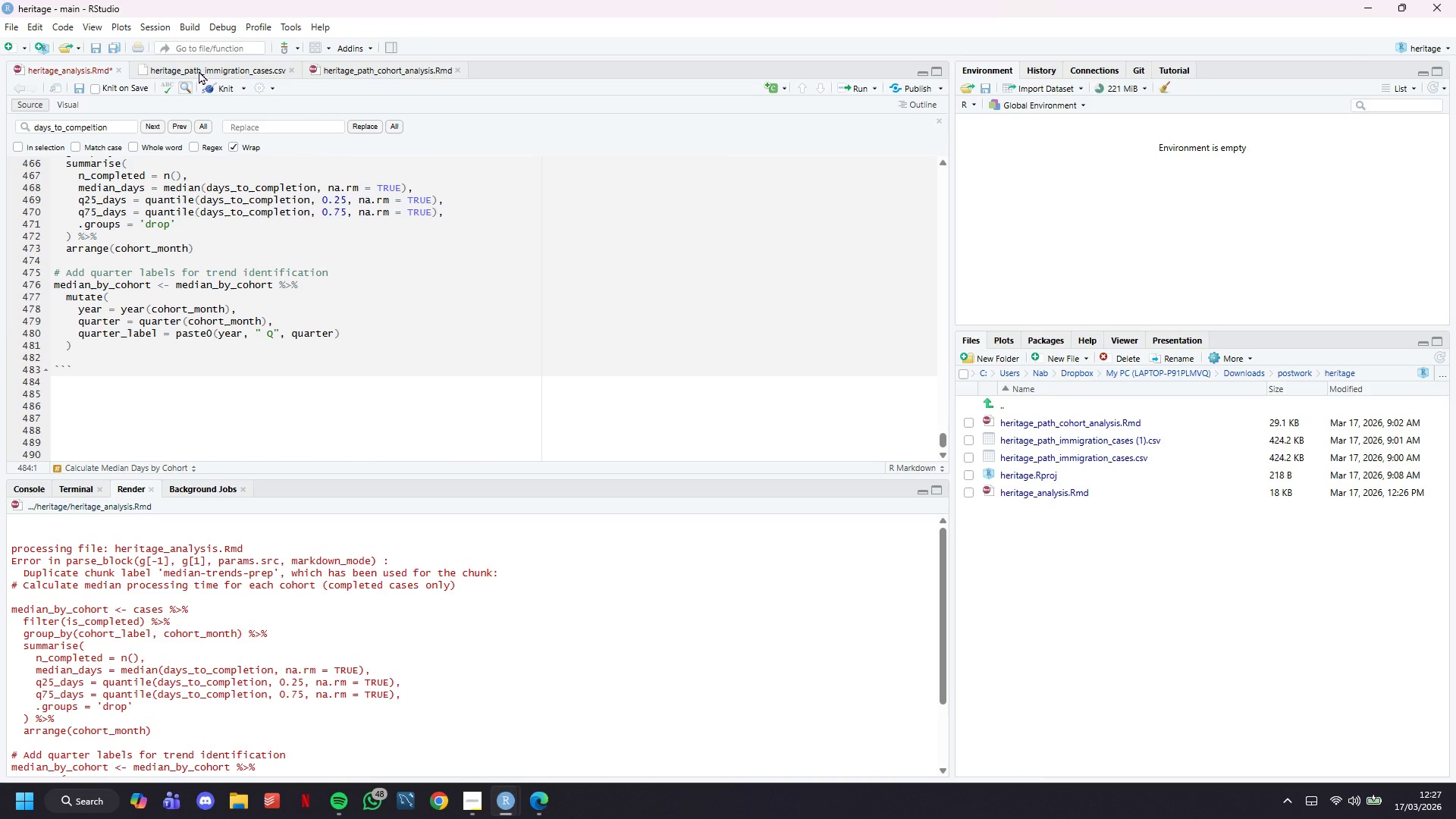 
left_click([347, 67])
 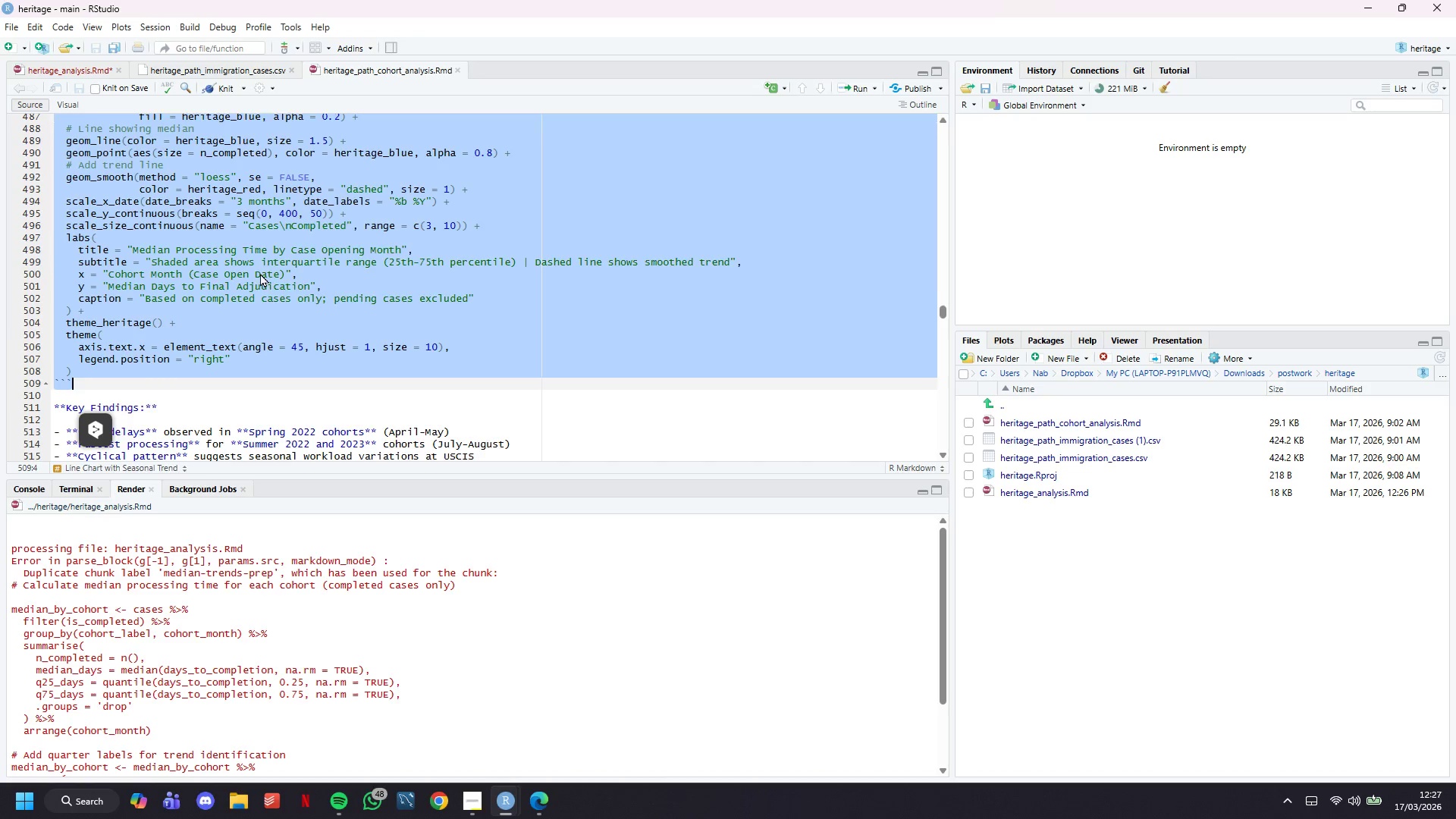 
scroll: coordinate [258, 290], scroll_direction: up, amount: 8.0
 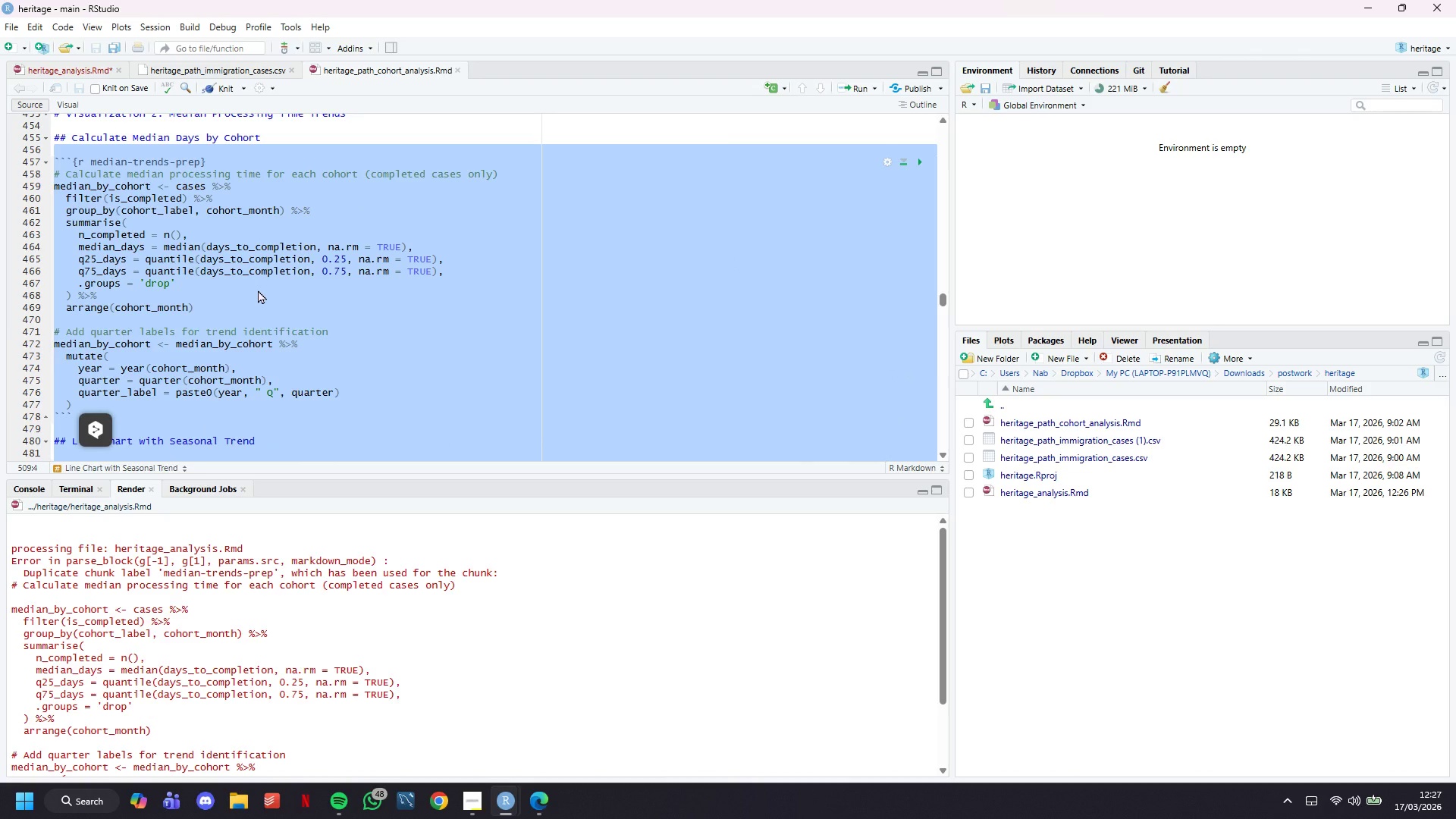 
left_click([258, 290])
 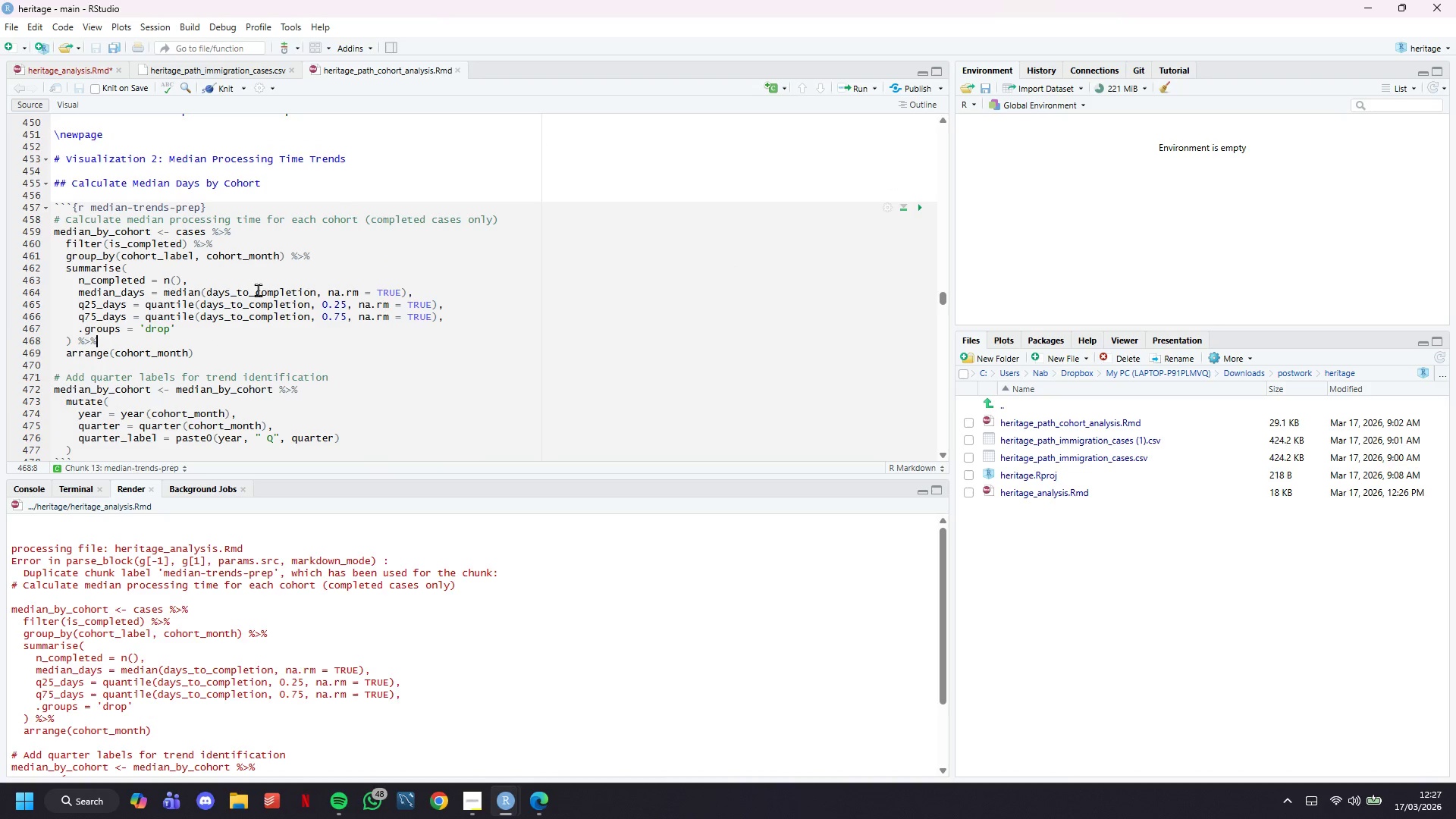 
scroll: coordinate [258, 290], scroll_direction: up, amount: 1.0
 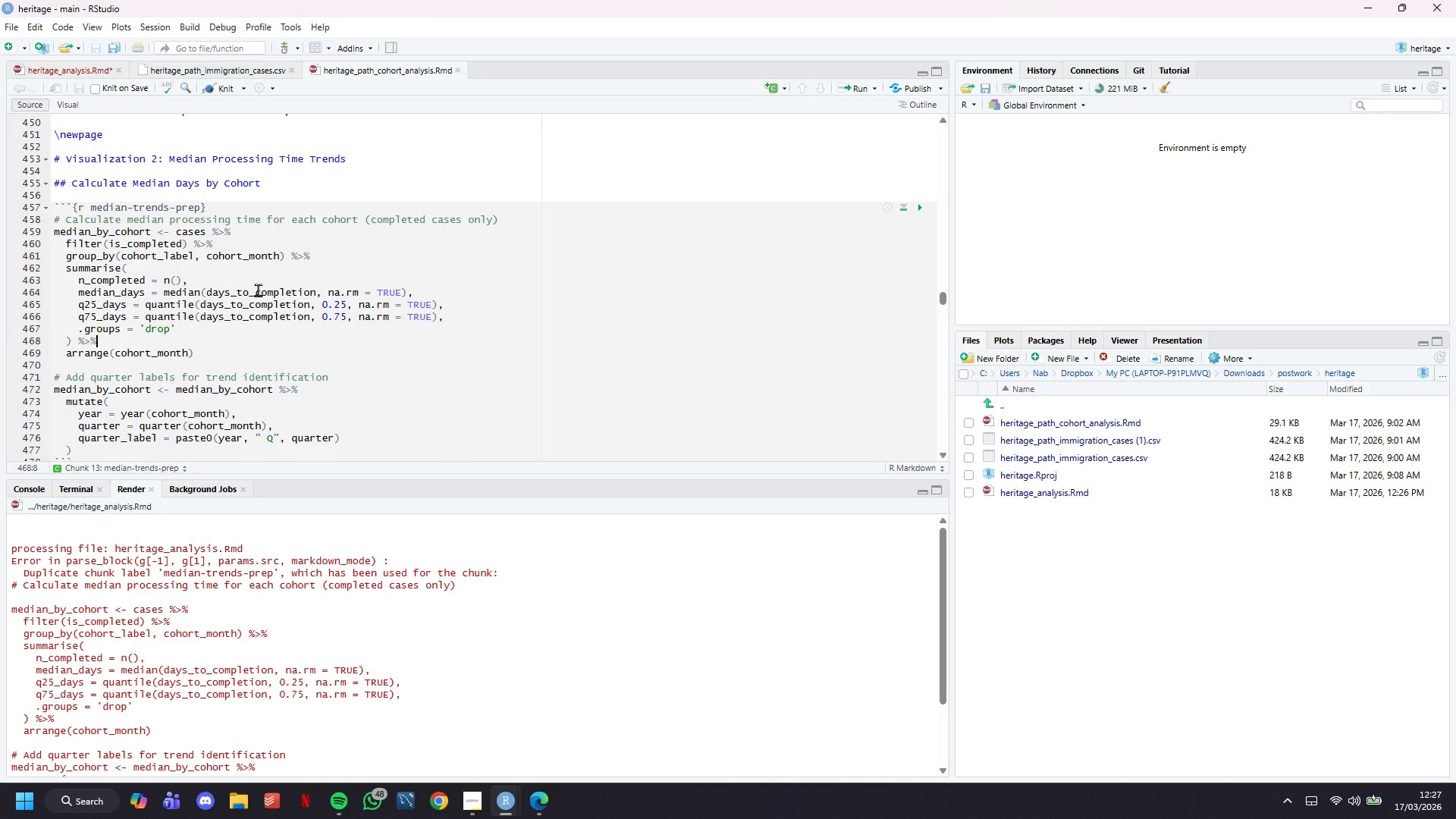 
scroll: coordinate [258, 290], scroll_direction: down, amount: 3.0
 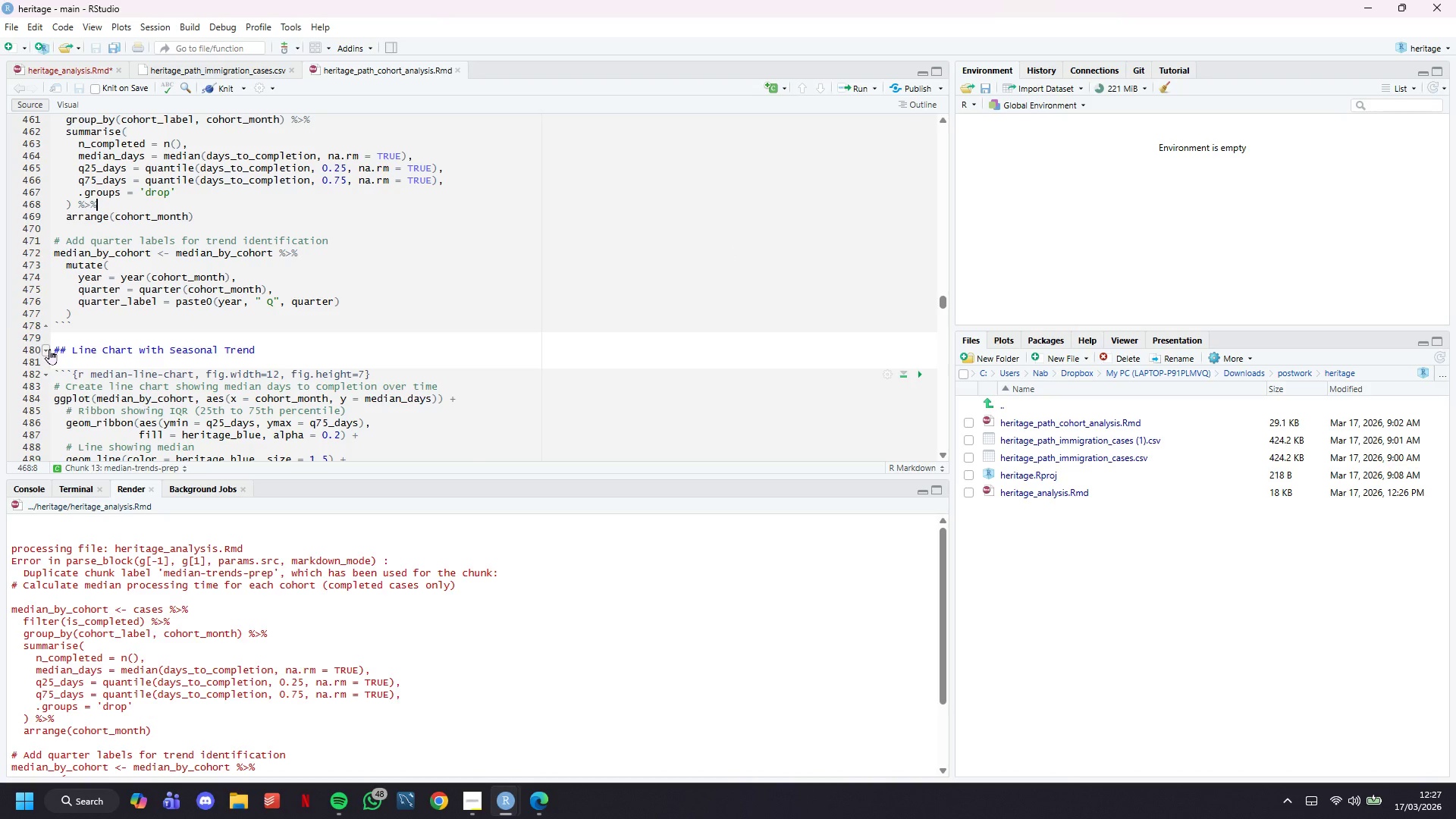 
left_click_drag(start_coordinate=[52, 349], to_coordinate=[108, 381])
 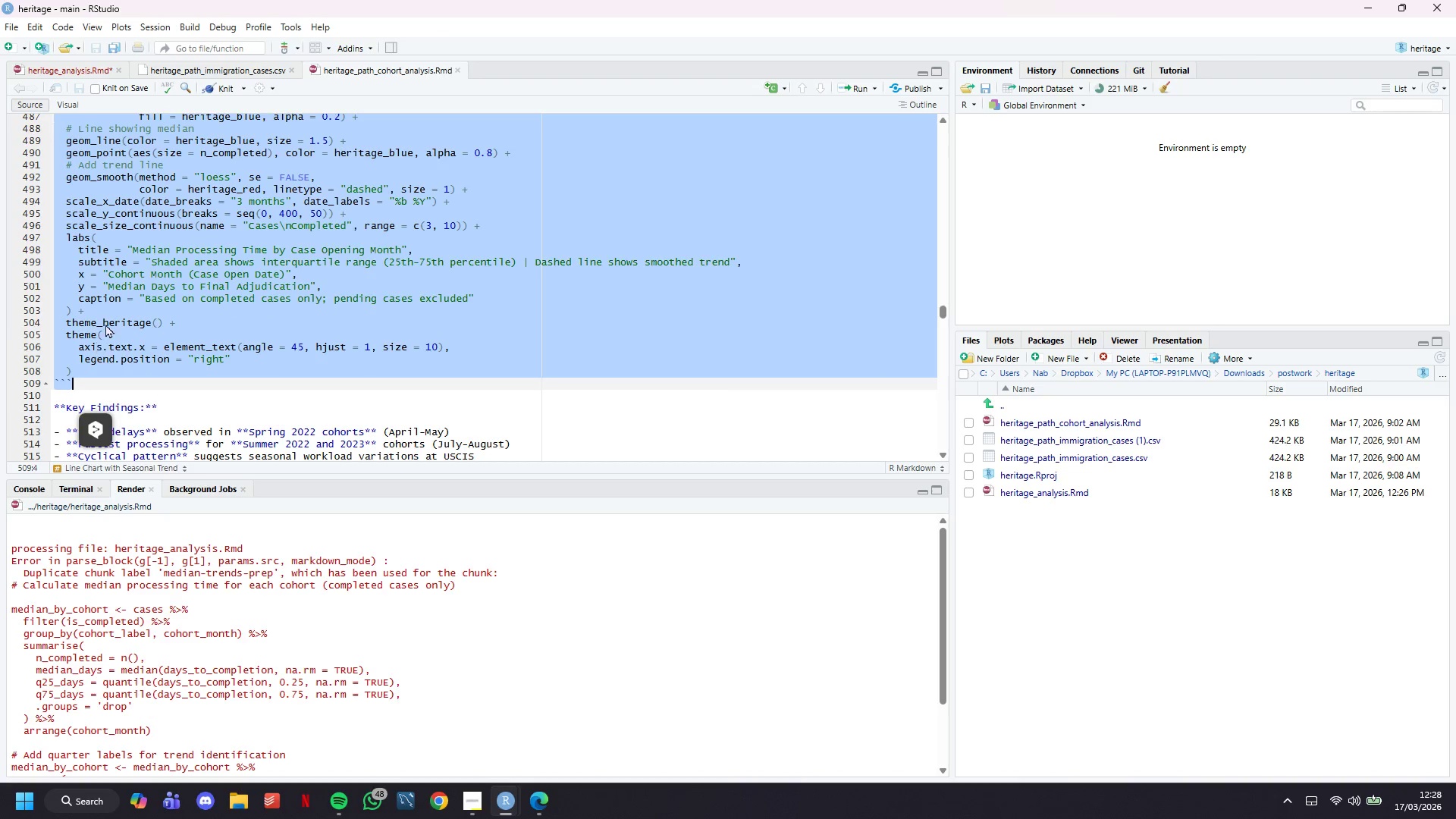 
scroll: coordinate [108, 381], scroll_direction: down, amount: 7.0
 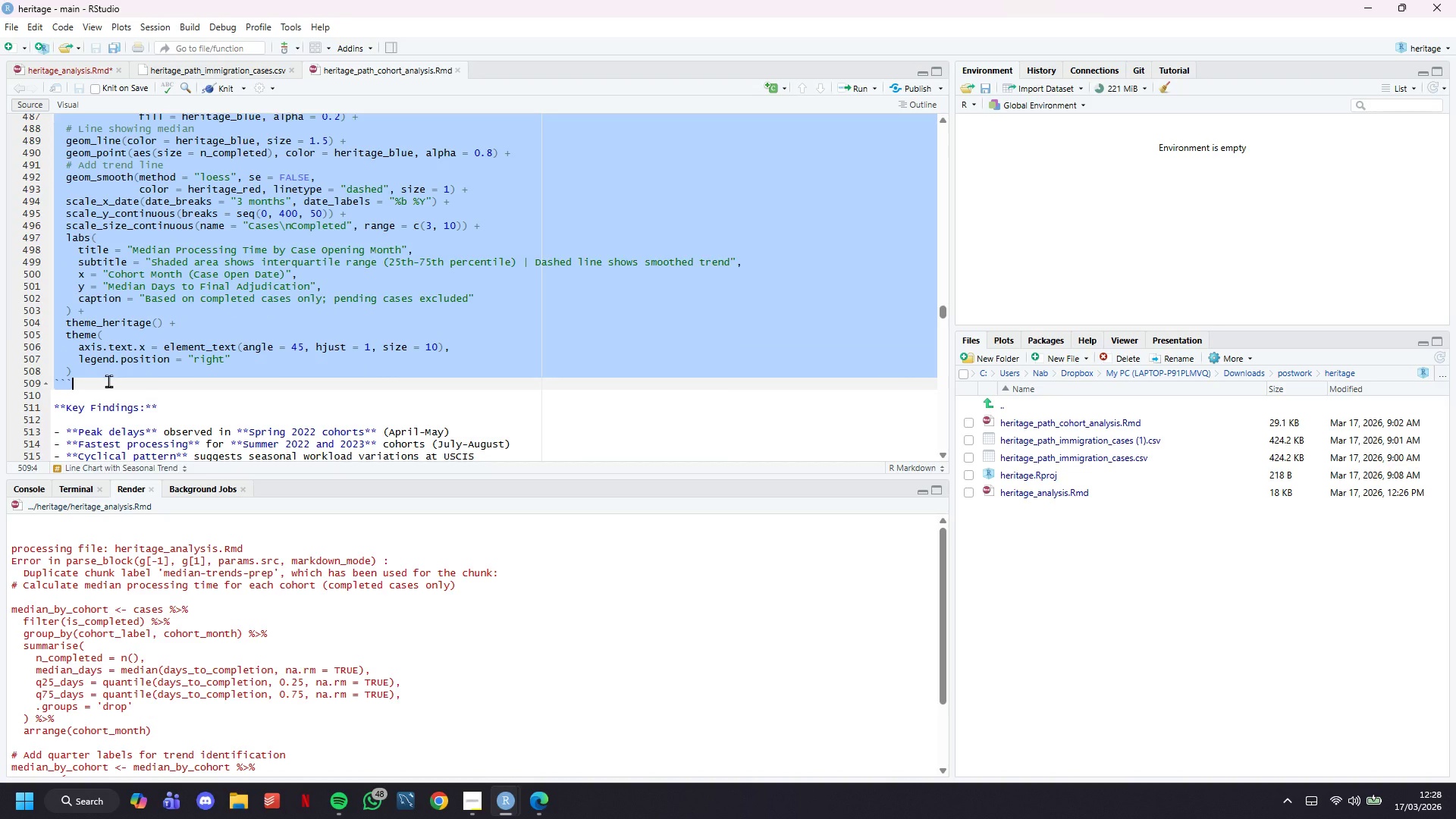 
key(Control+C)
 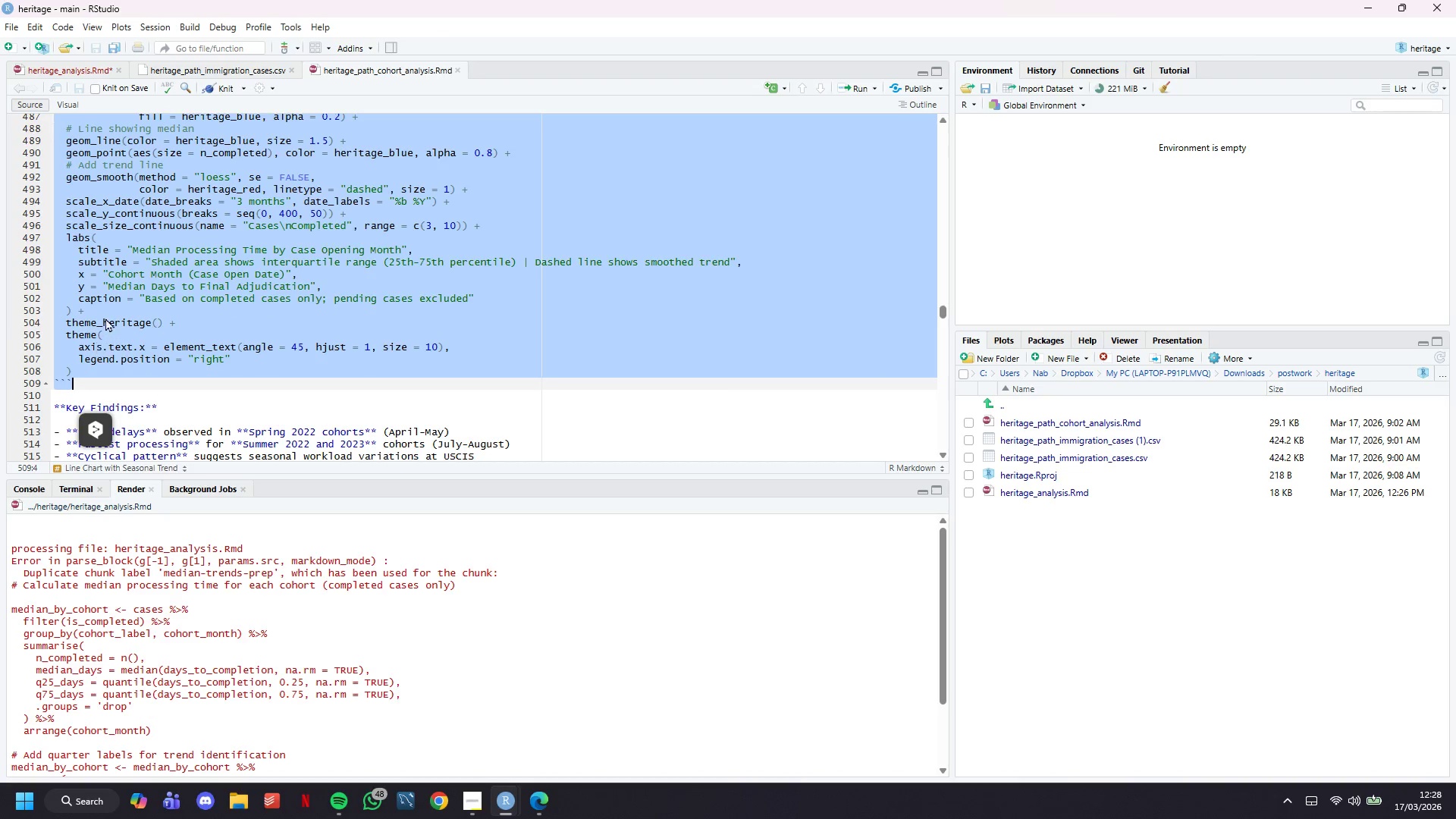 
left_click([105, 318])
 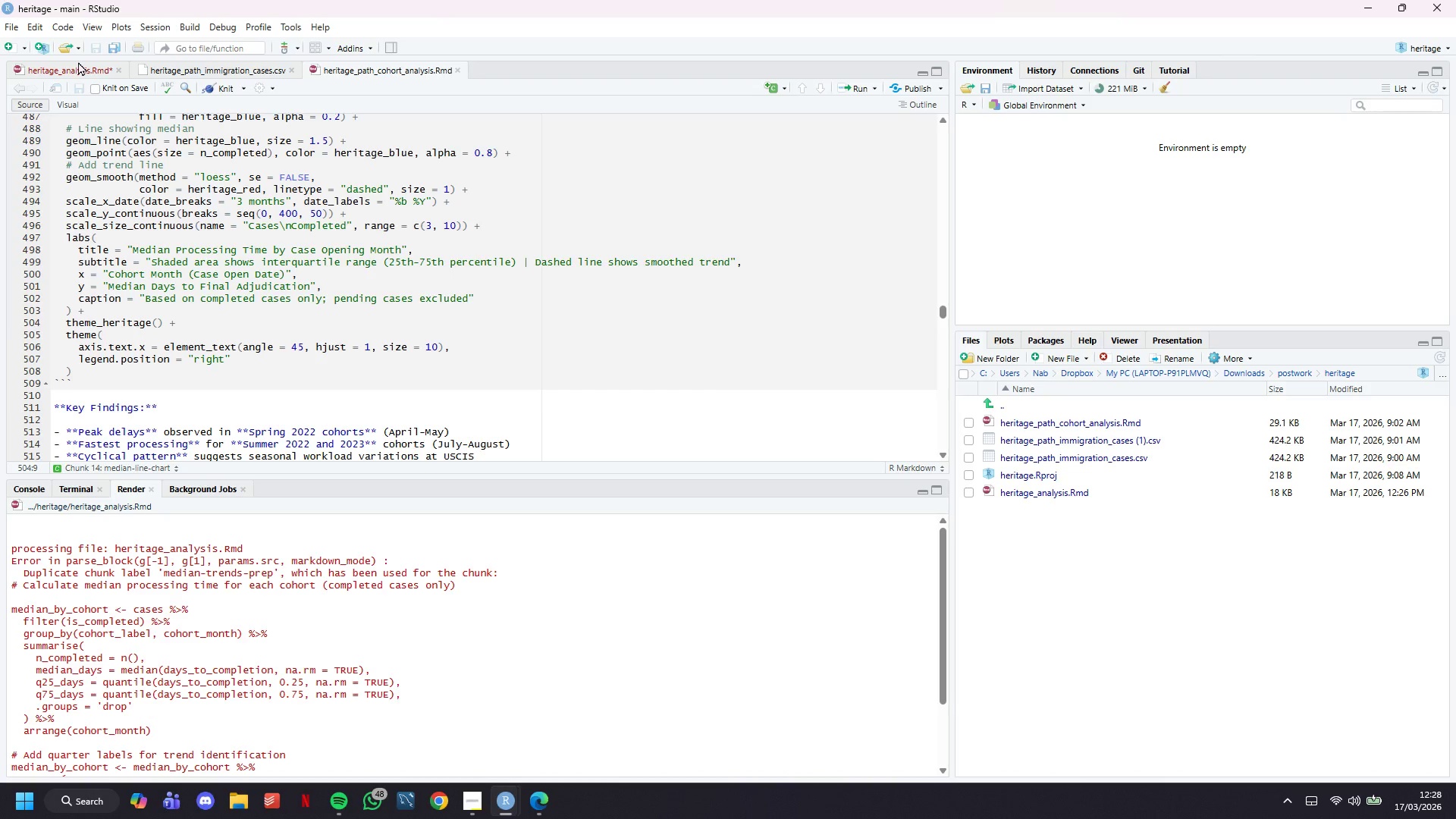 
left_click([82, 69])
 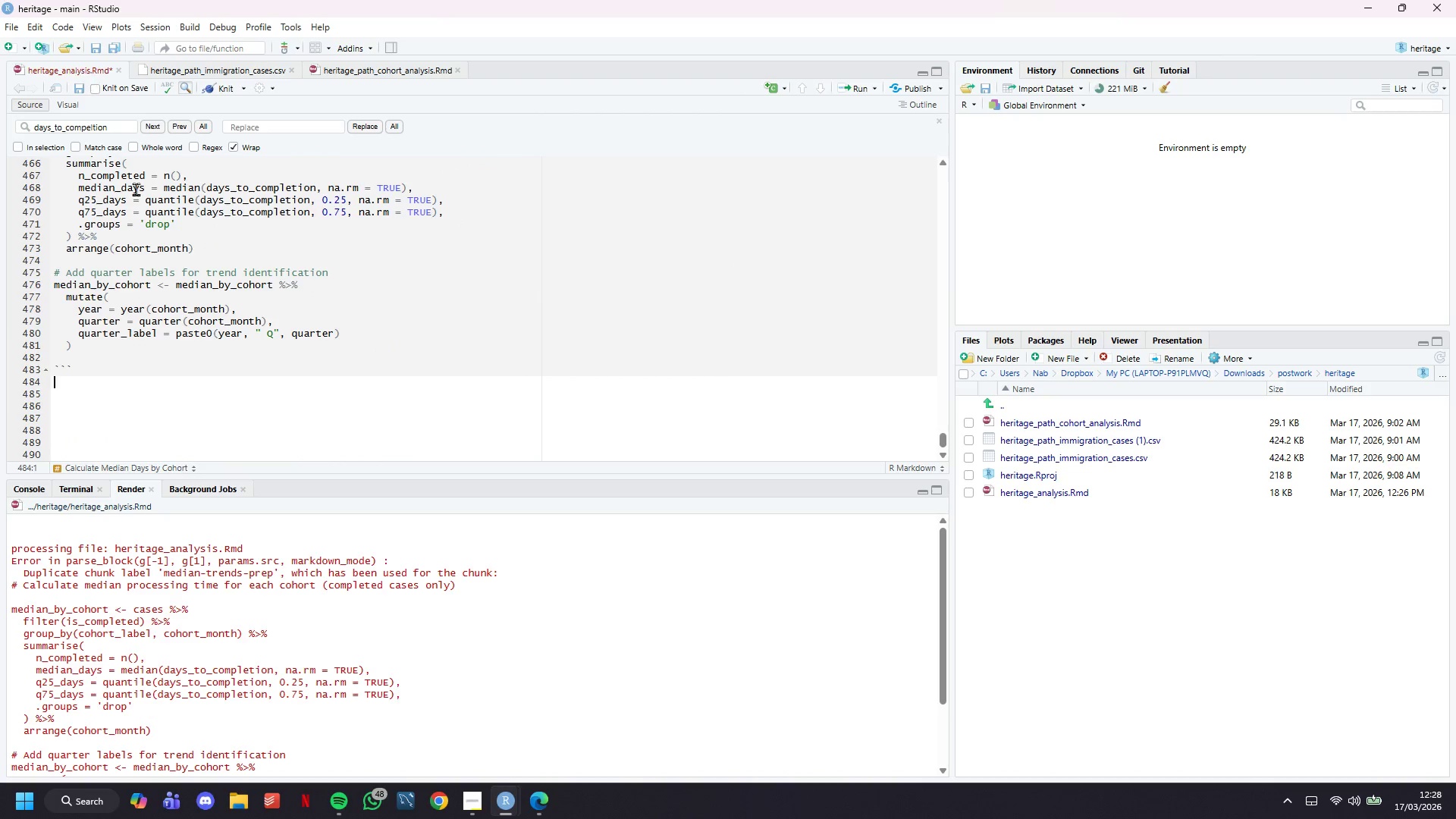 
key(Control+V)
 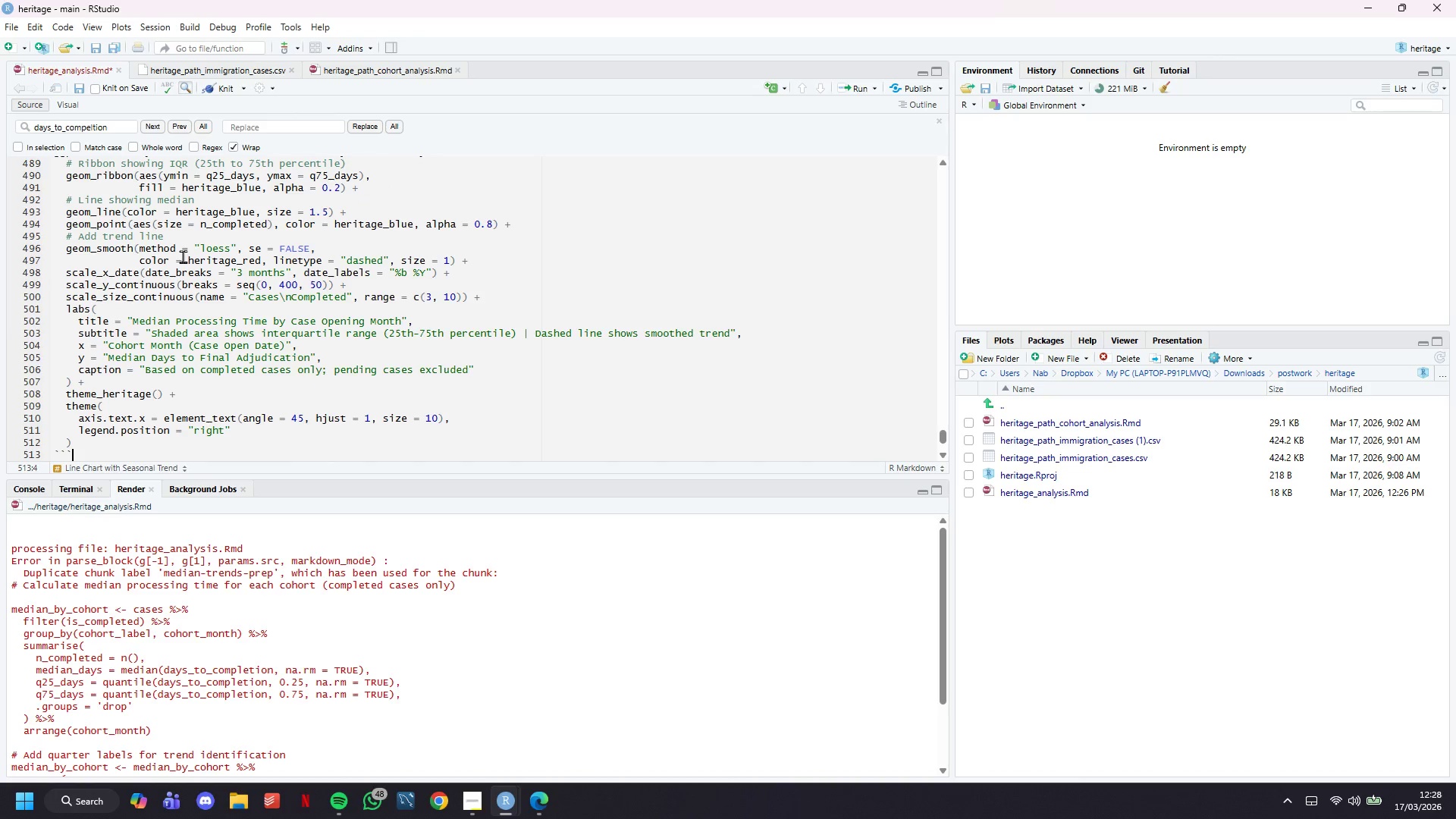 
key(Control+S)
 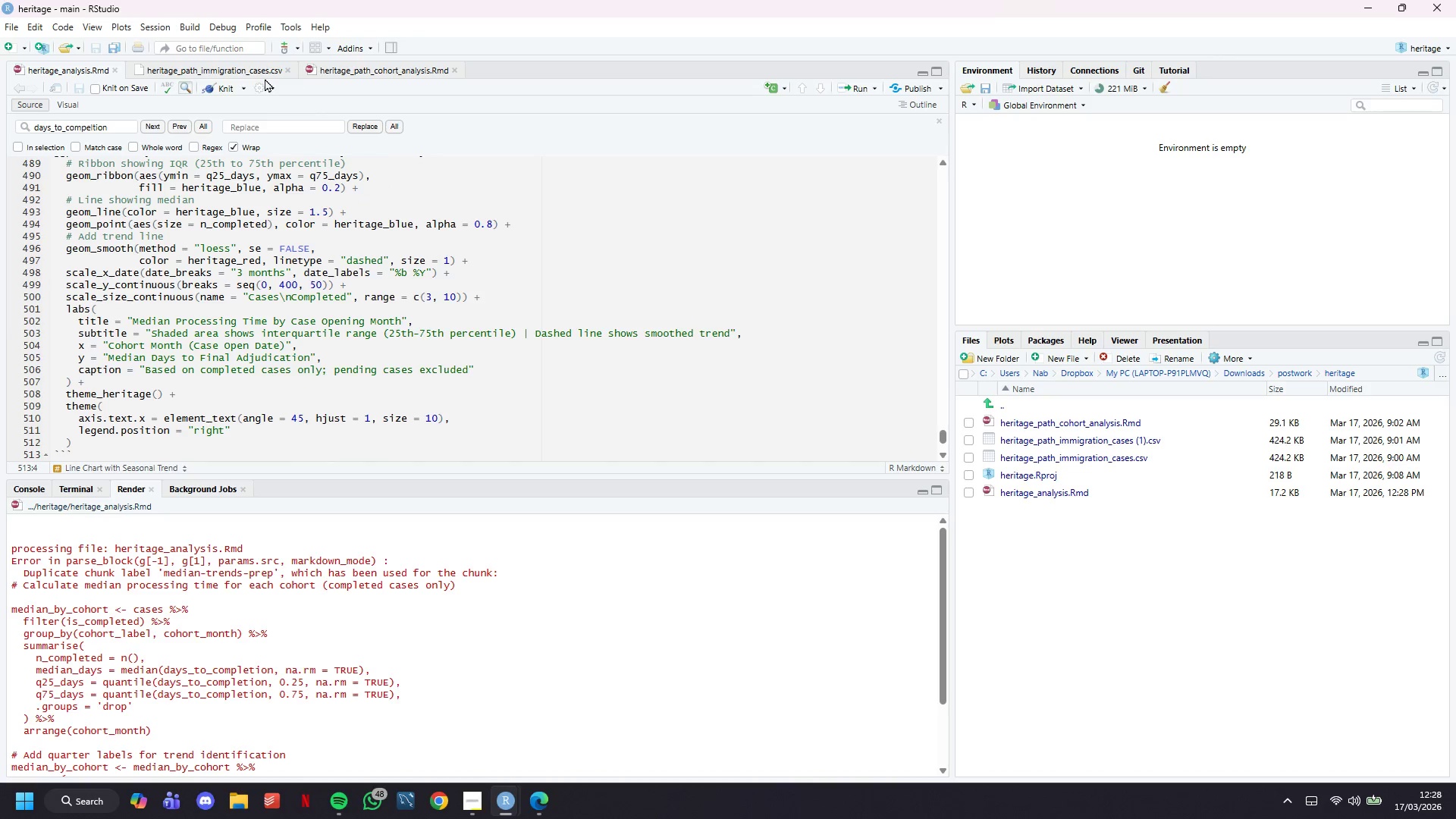 
left_click([224, 84])
 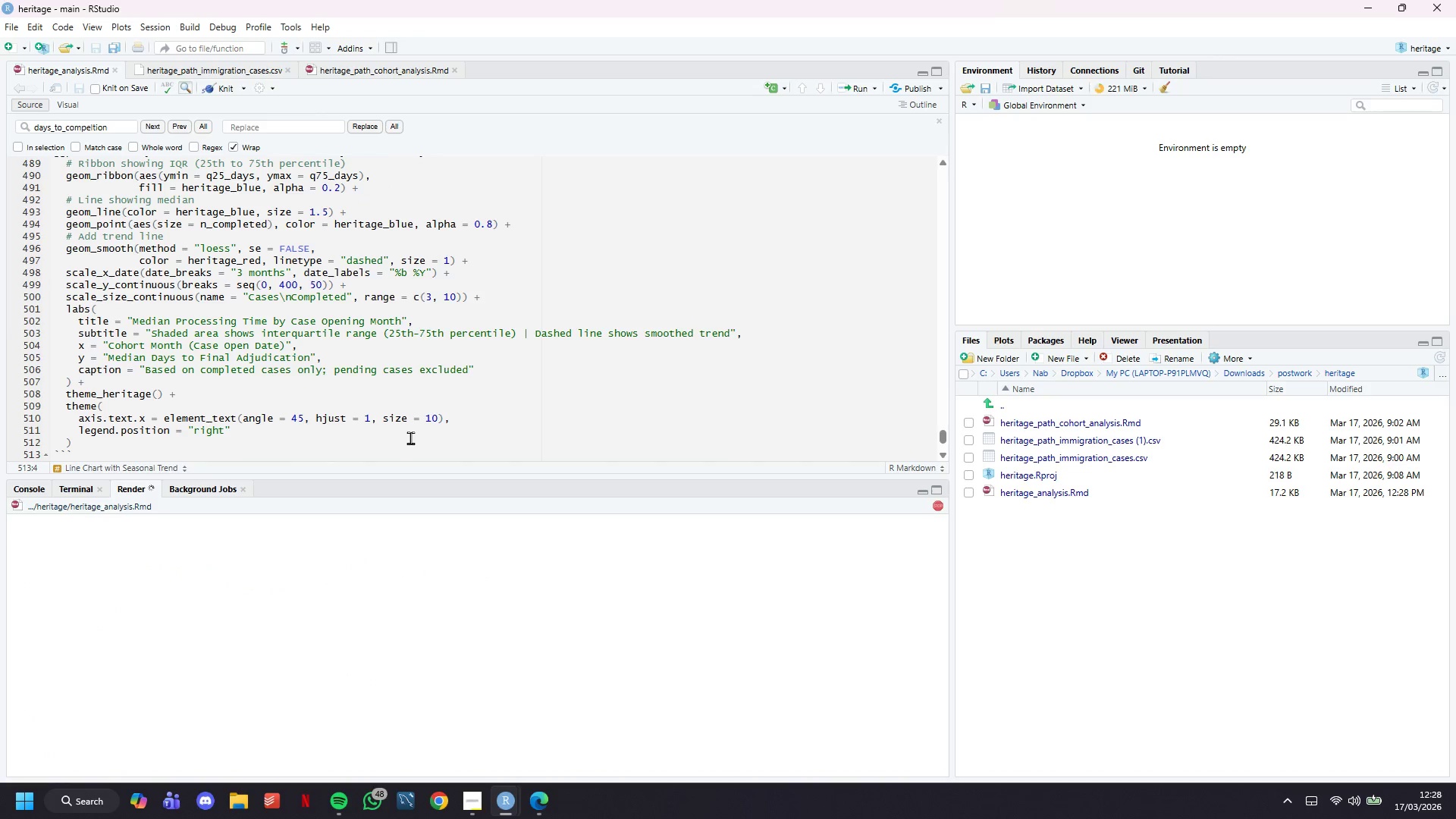 
scroll: coordinate [371, 343], scroll_direction: down, amount: 5.0
 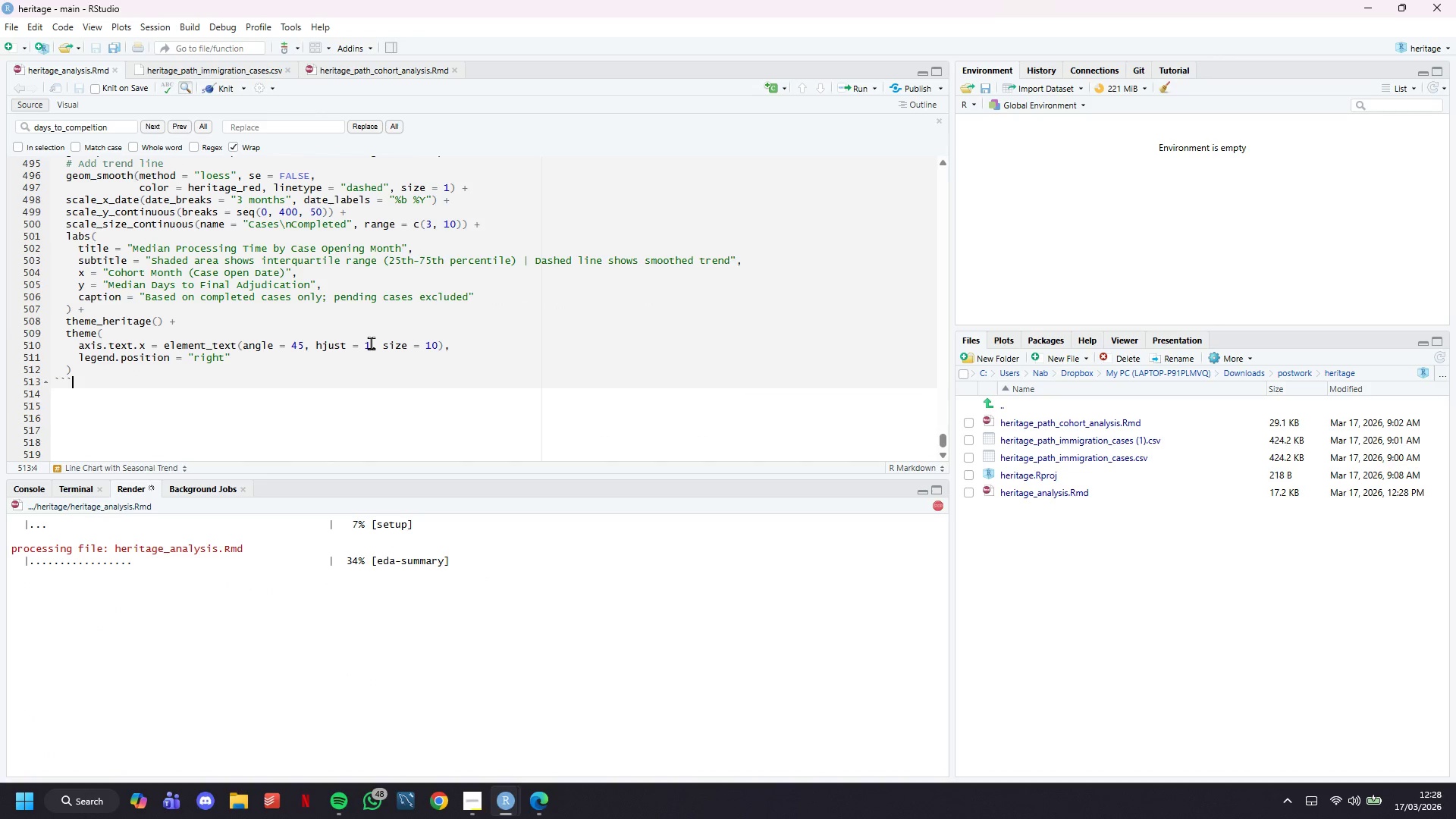 
wait(8.81)
 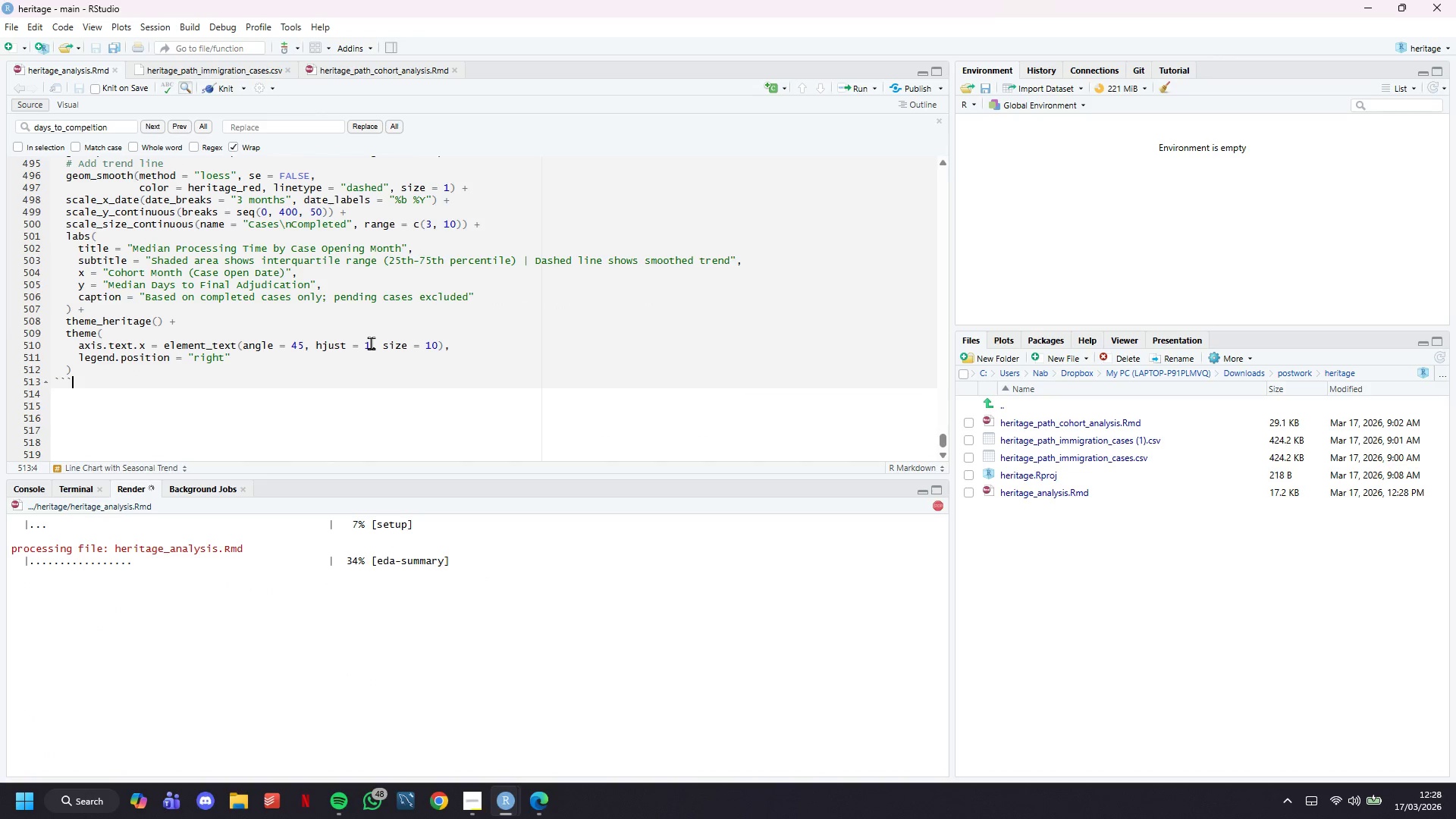 
key(Enter)
 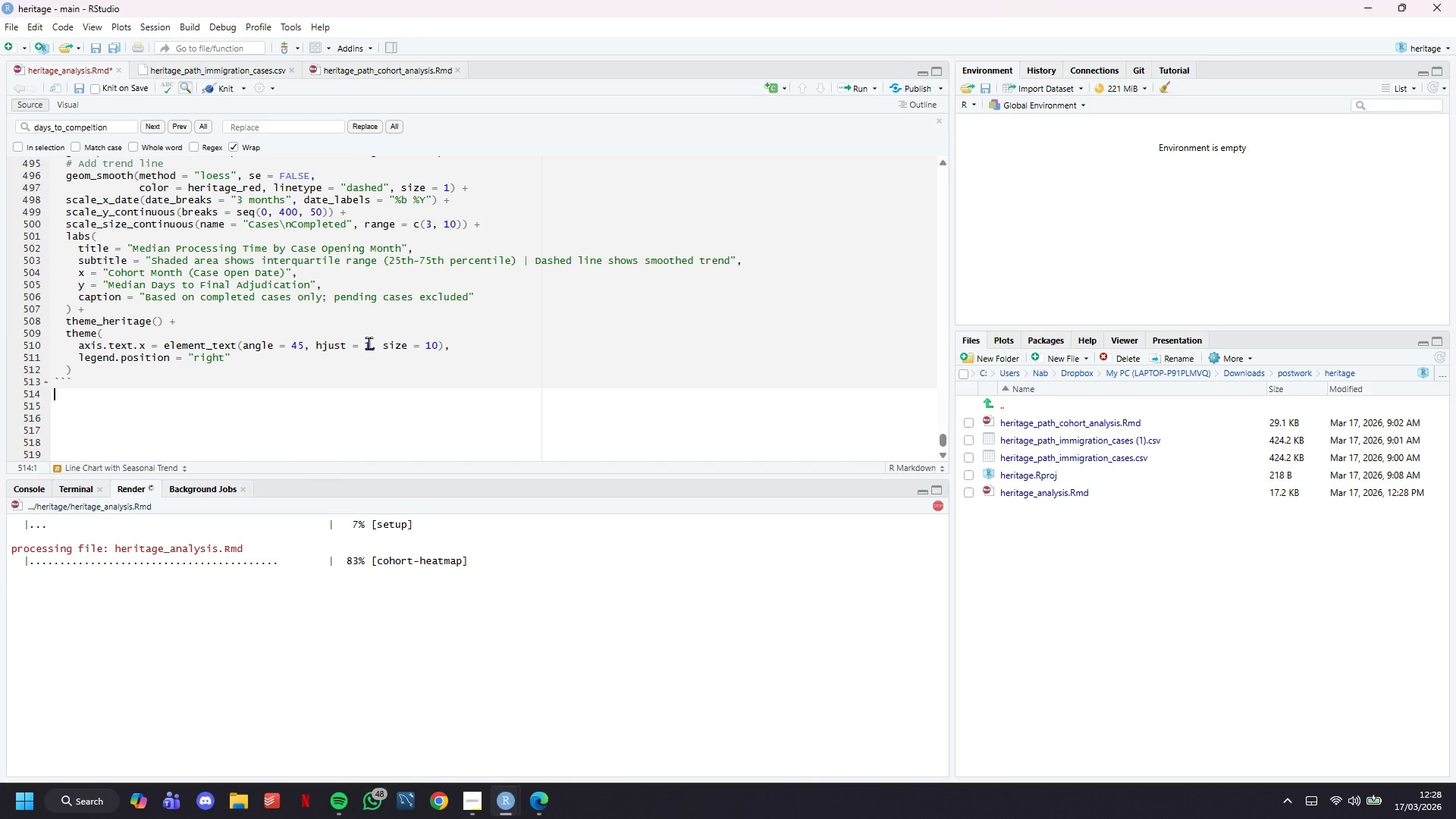 
key(Enter)
 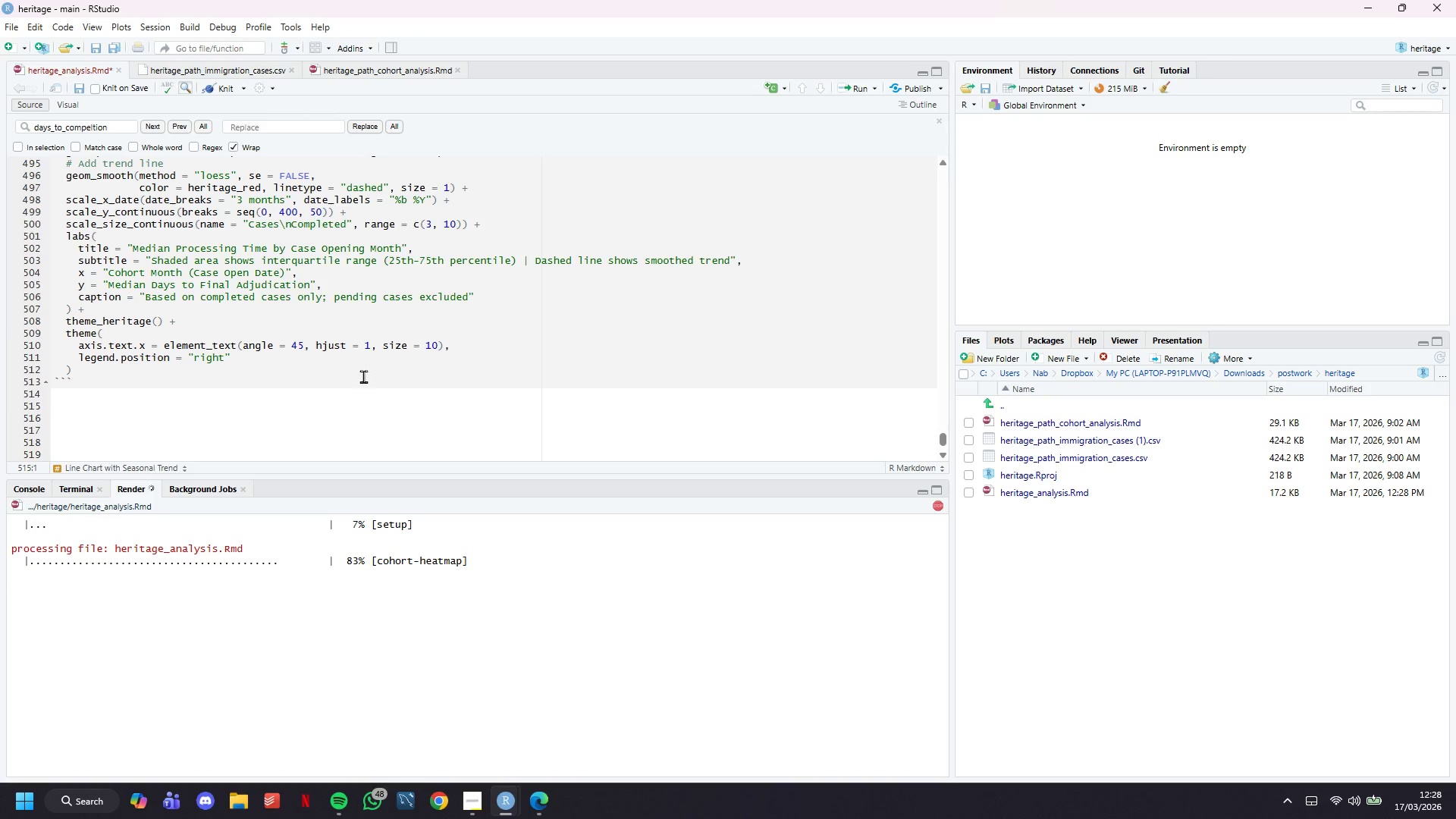 
scroll: coordinate [372, 387], scroll_direction: down, amount: 3.0
 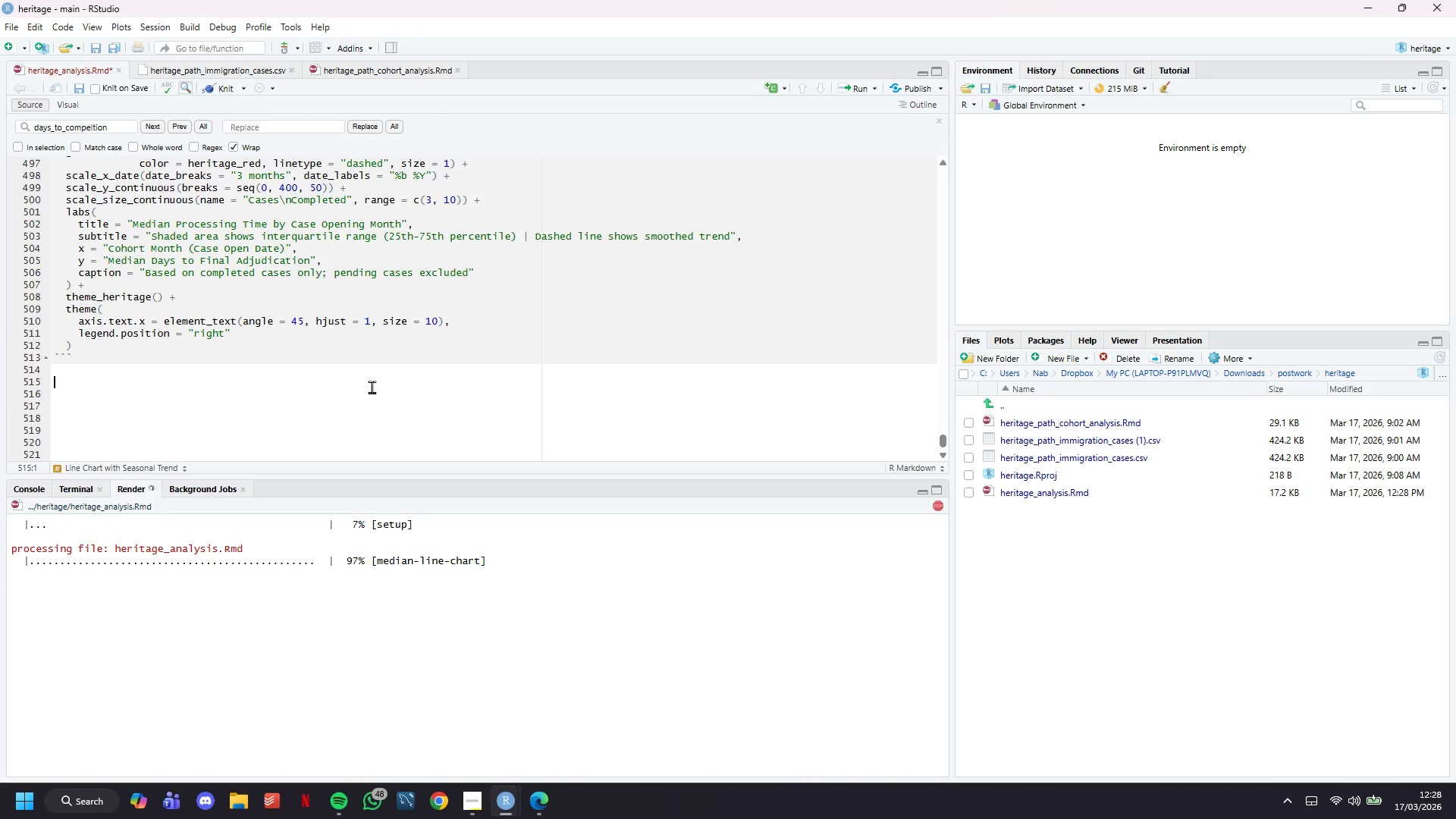 
wait(5.09)
 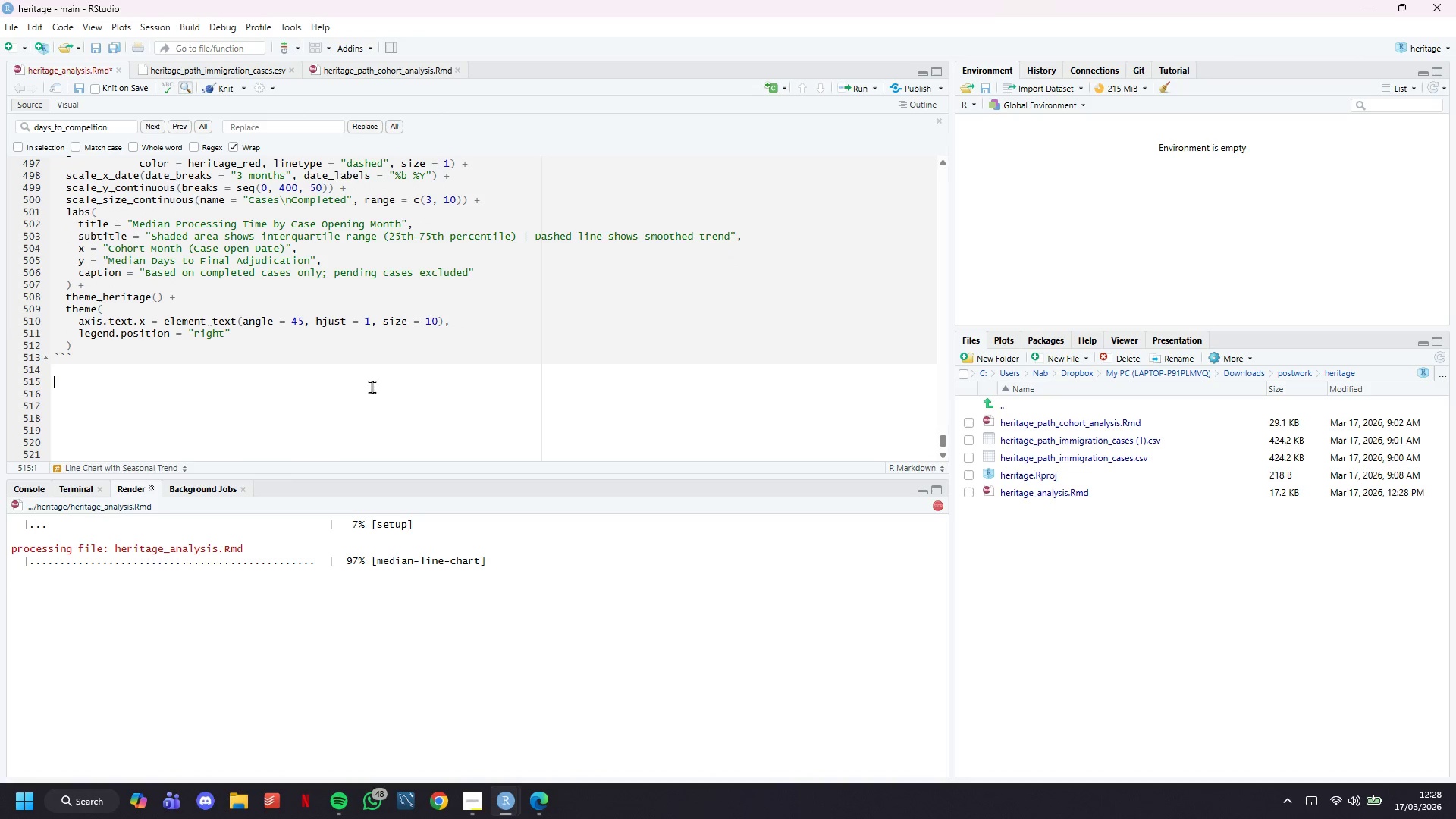 
mouse_move([543, 786])
 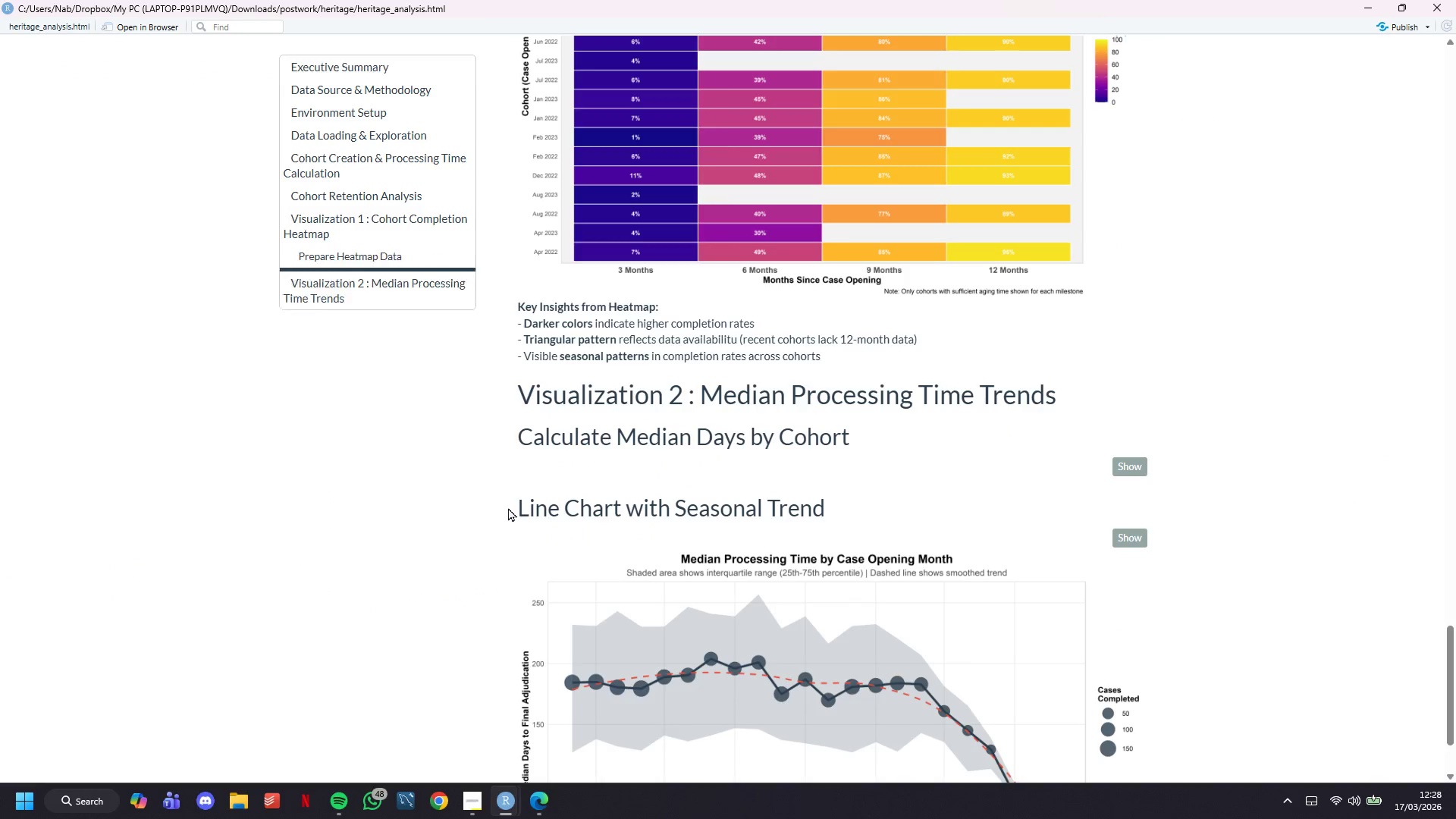 
scroll: coordinate [694, 510], scroll_direction: down, amount: 5.0
 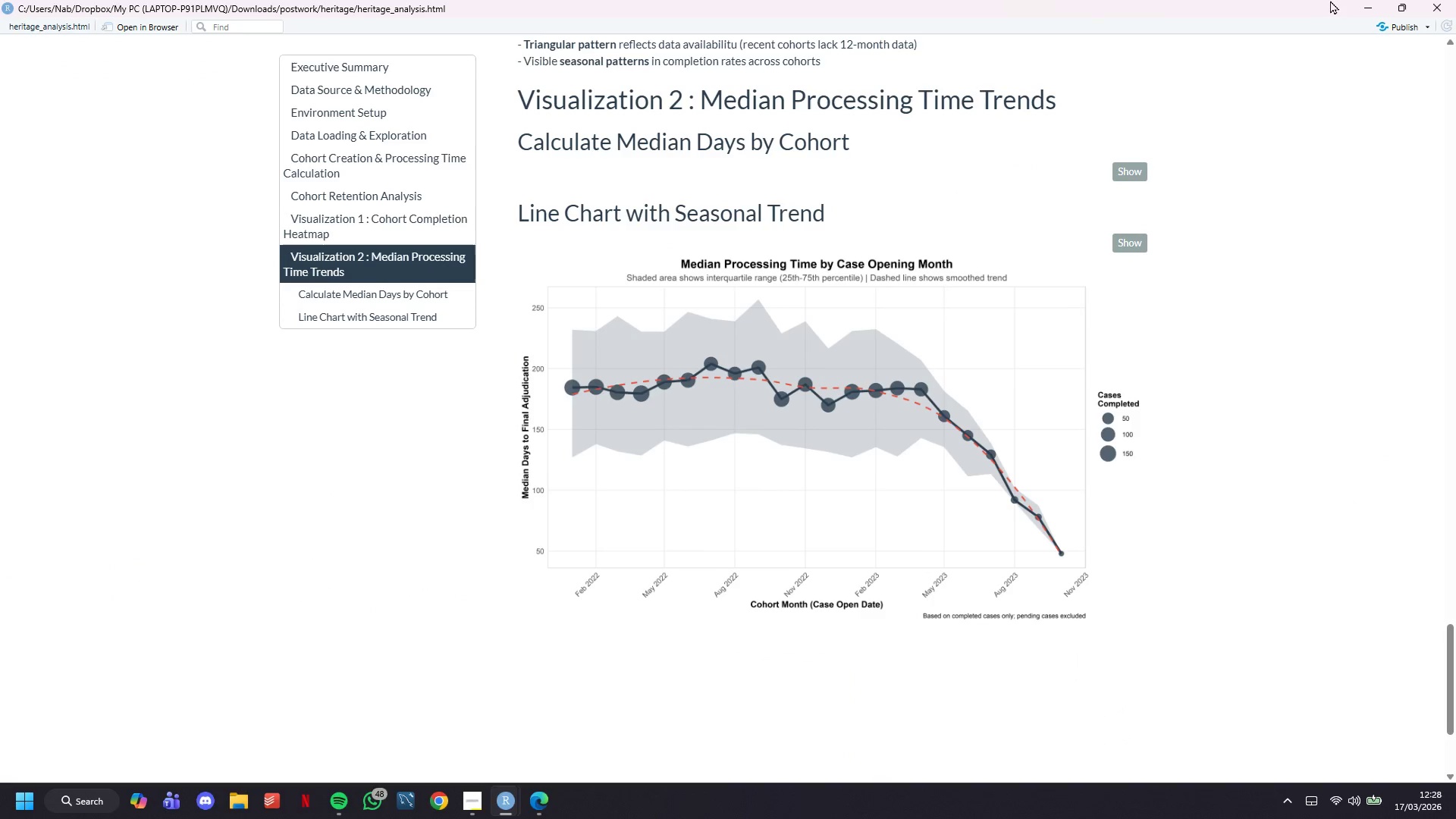 
left_click([1376, 2])
 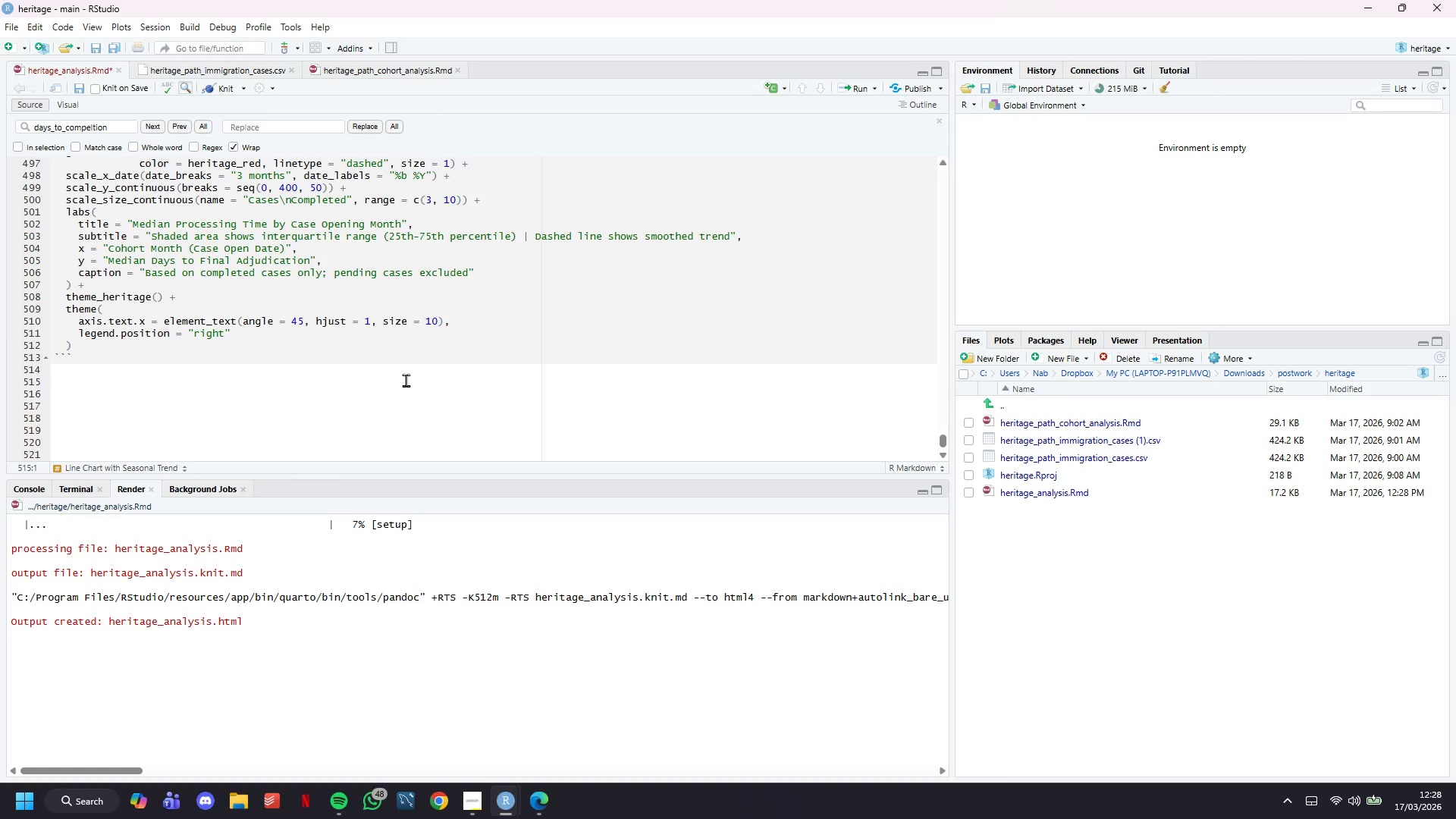 
wait(6.33)
 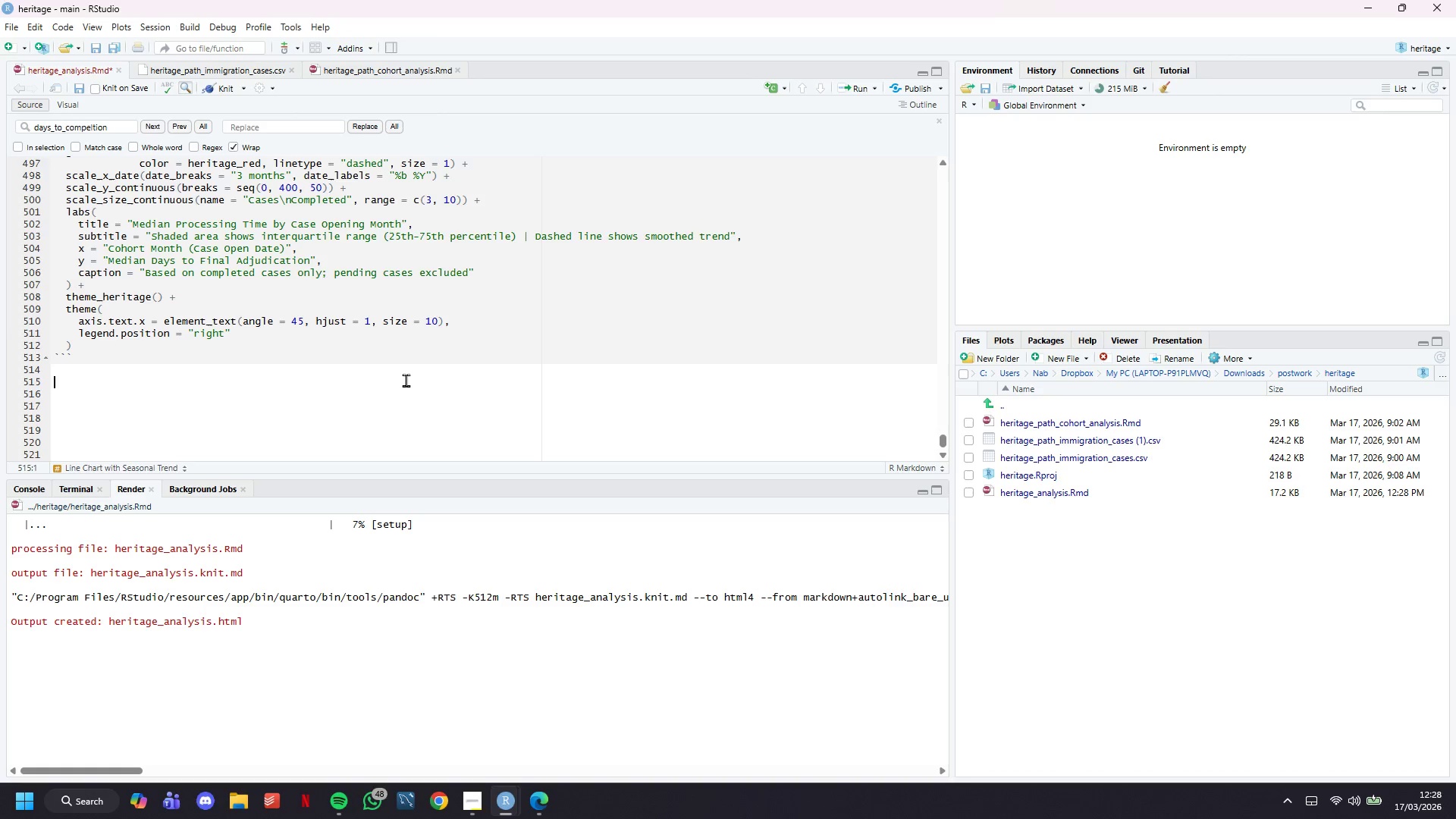 
type(****)
 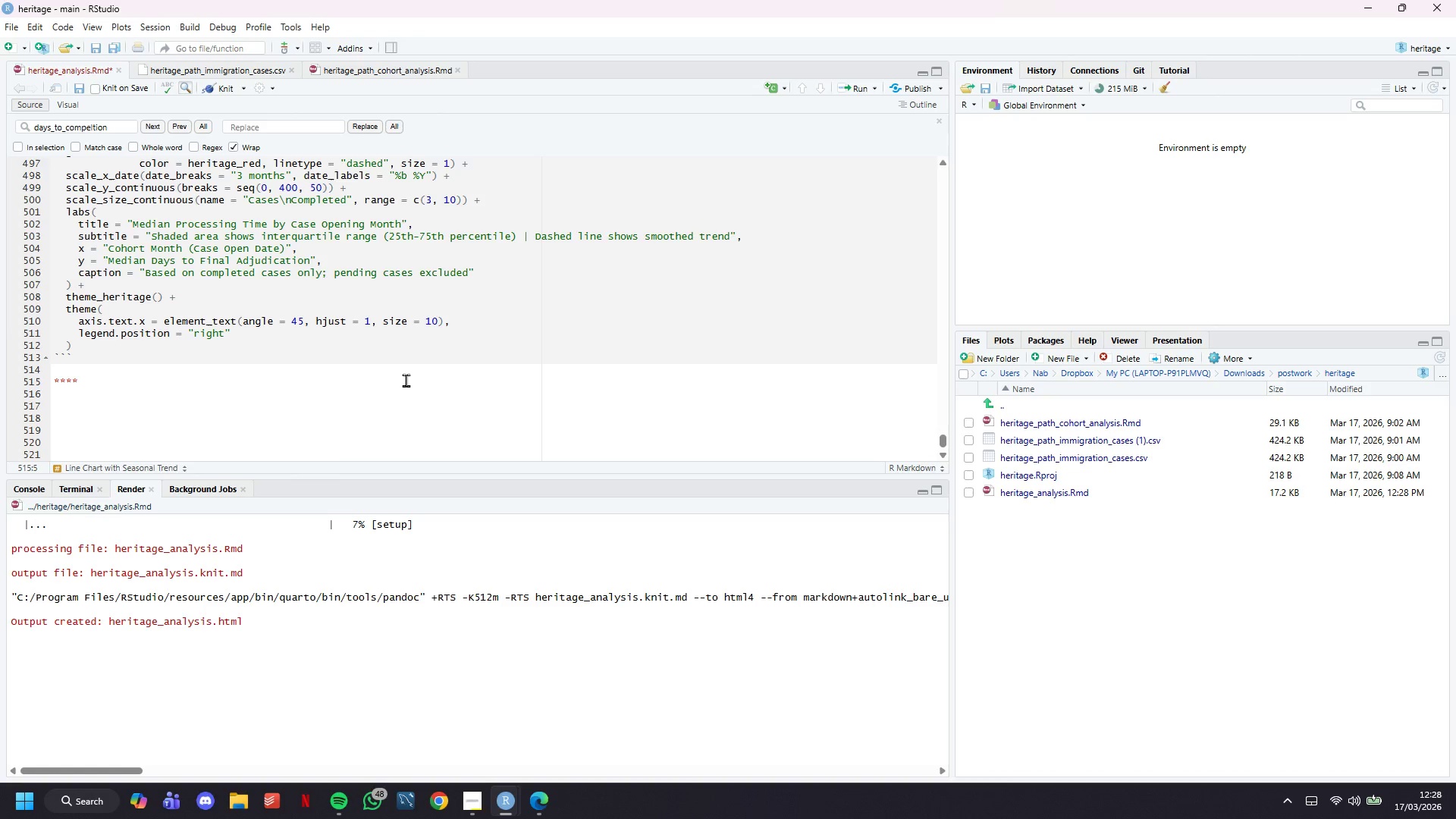 
key(ArrowLeft)
 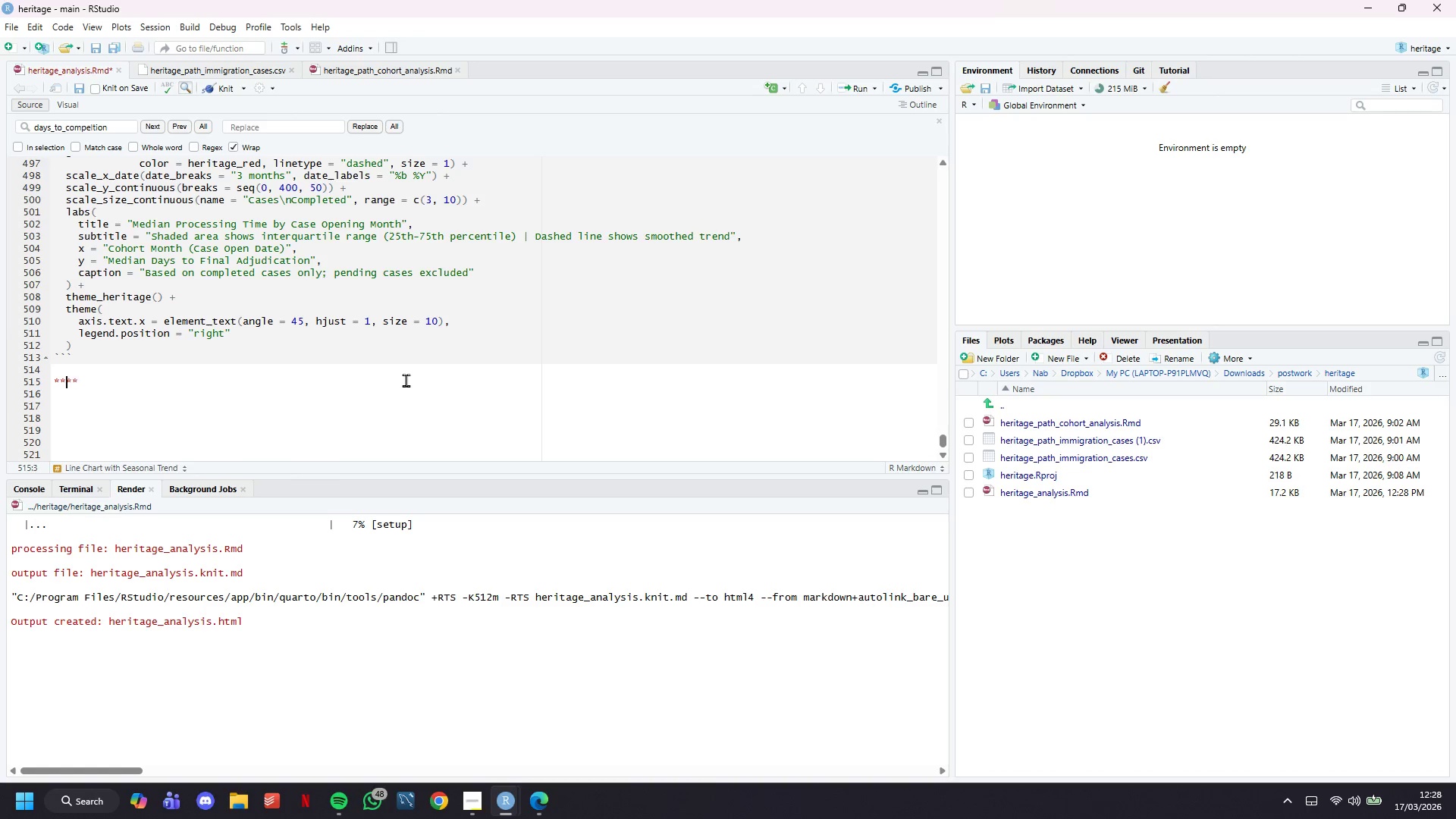 
key(ArrowLeft)
 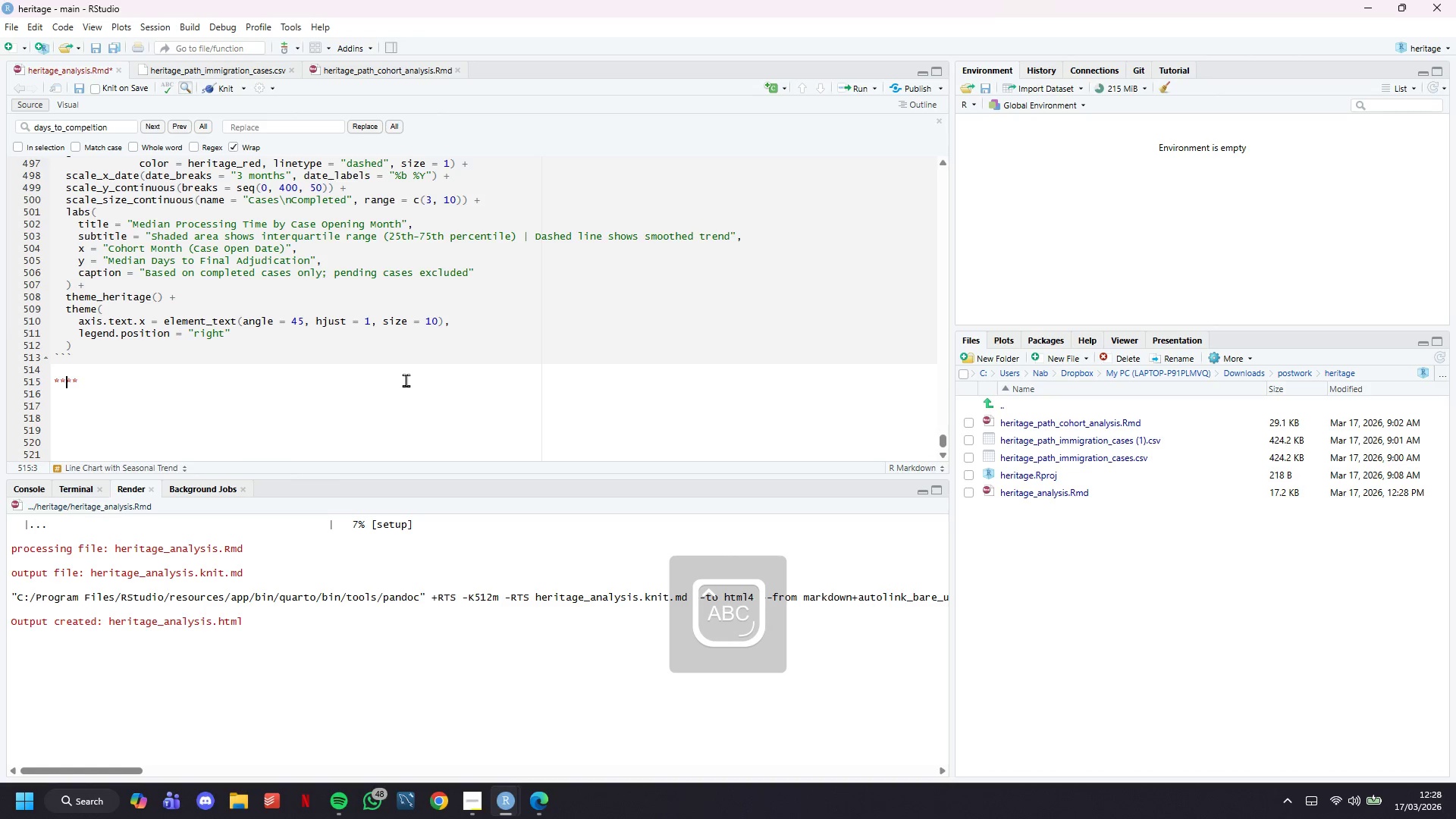 
type(Key Findings:)
 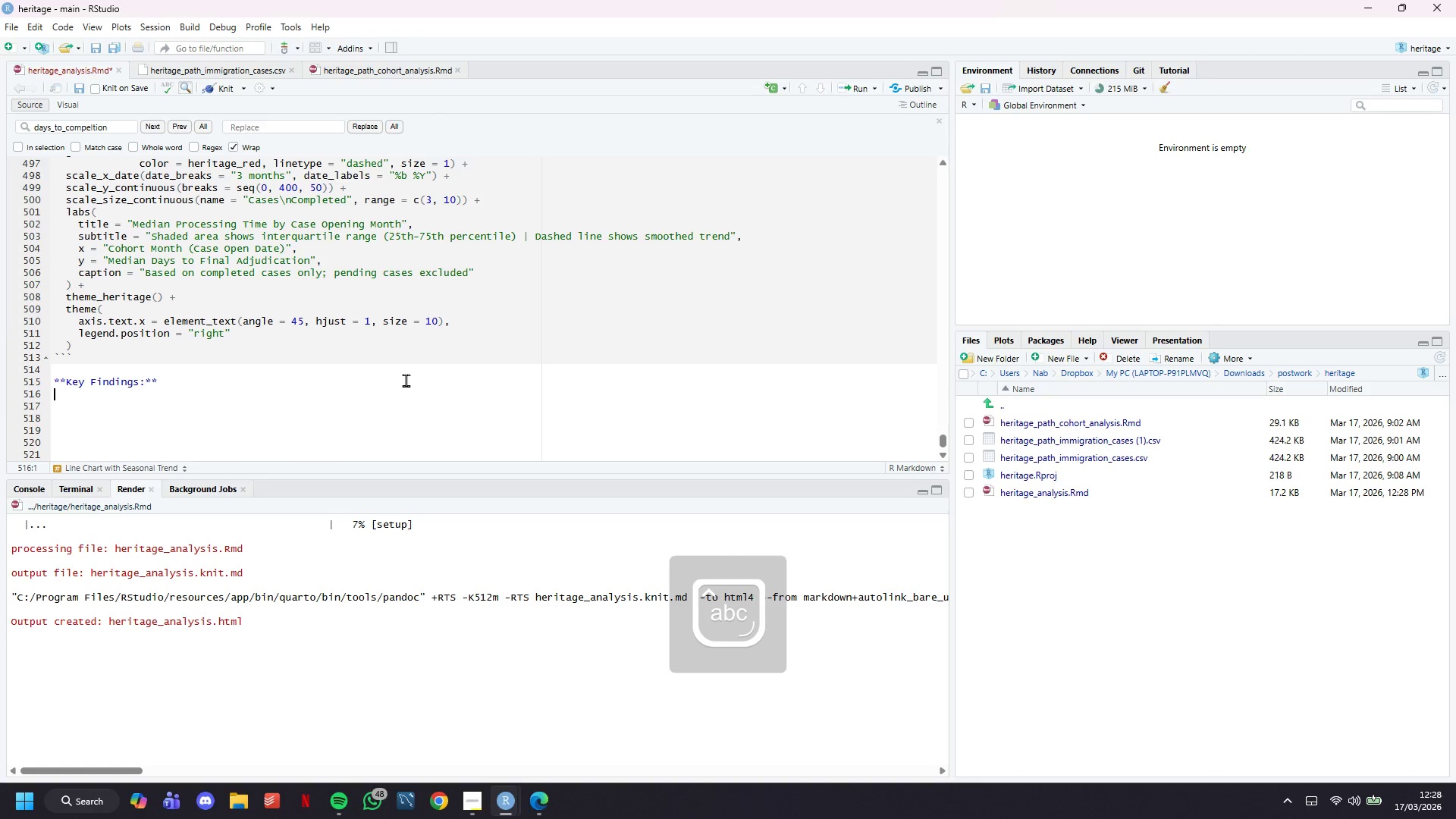 
 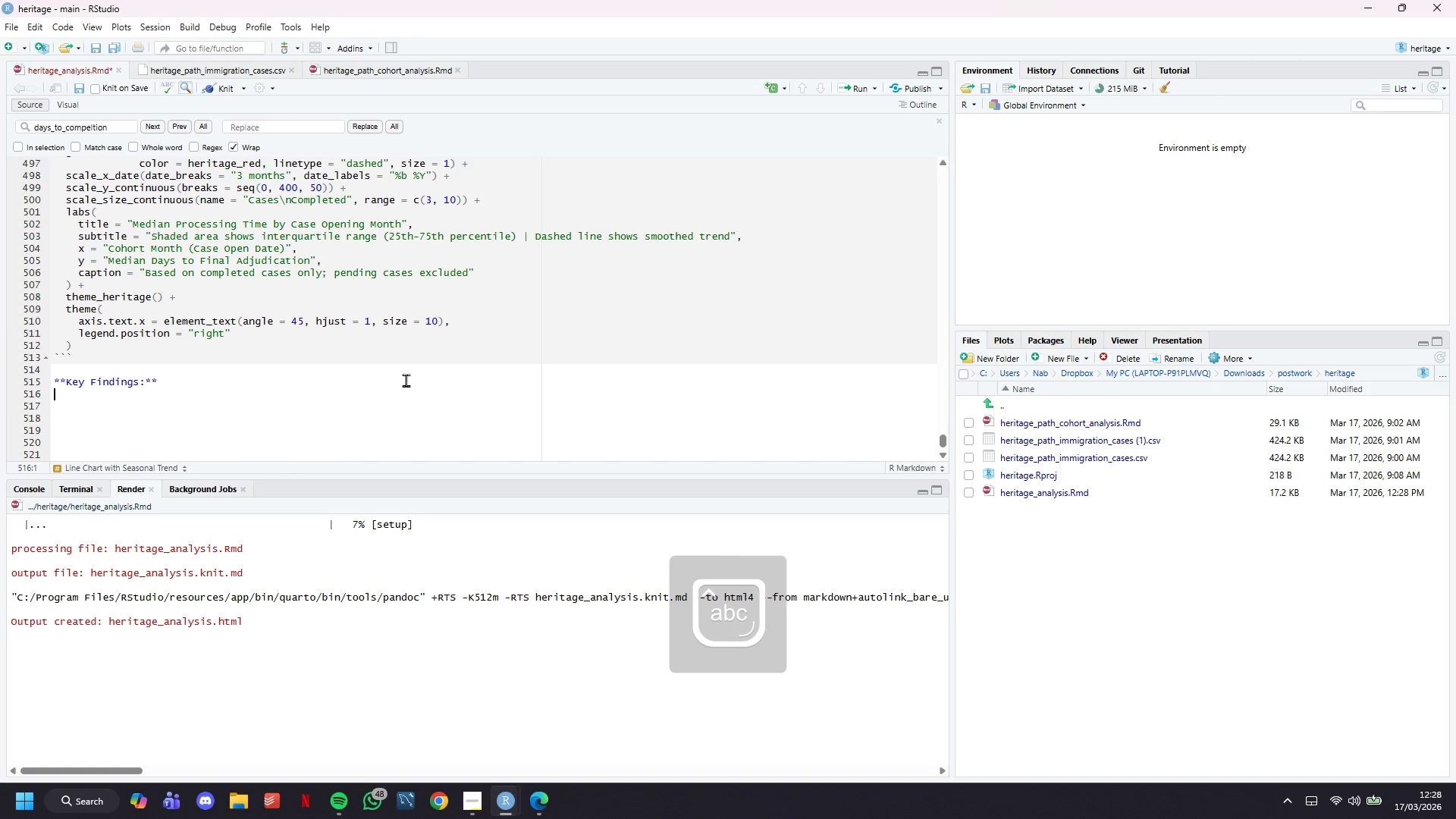 
key(ArrowDown)
 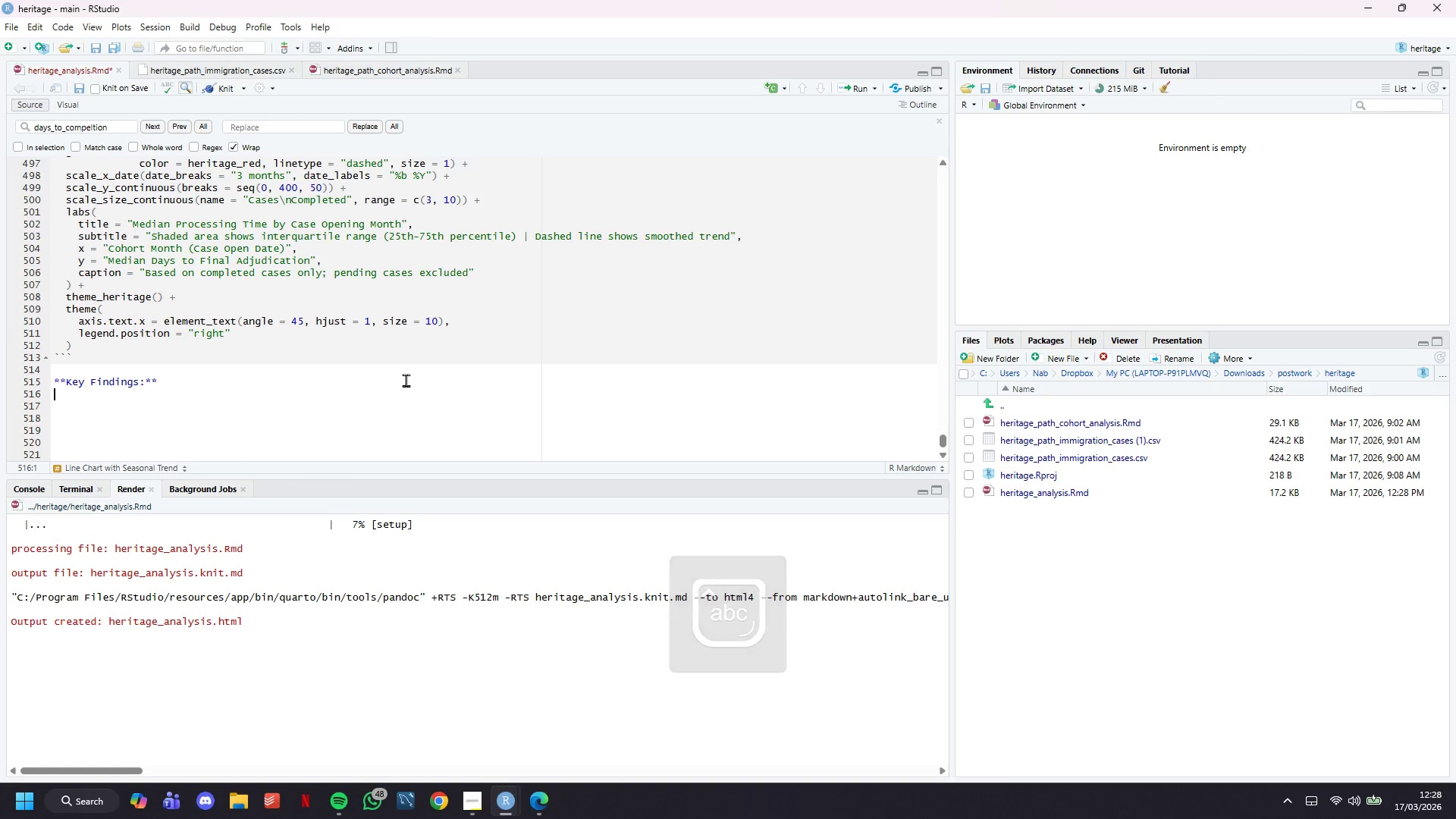 
type(- ****)
 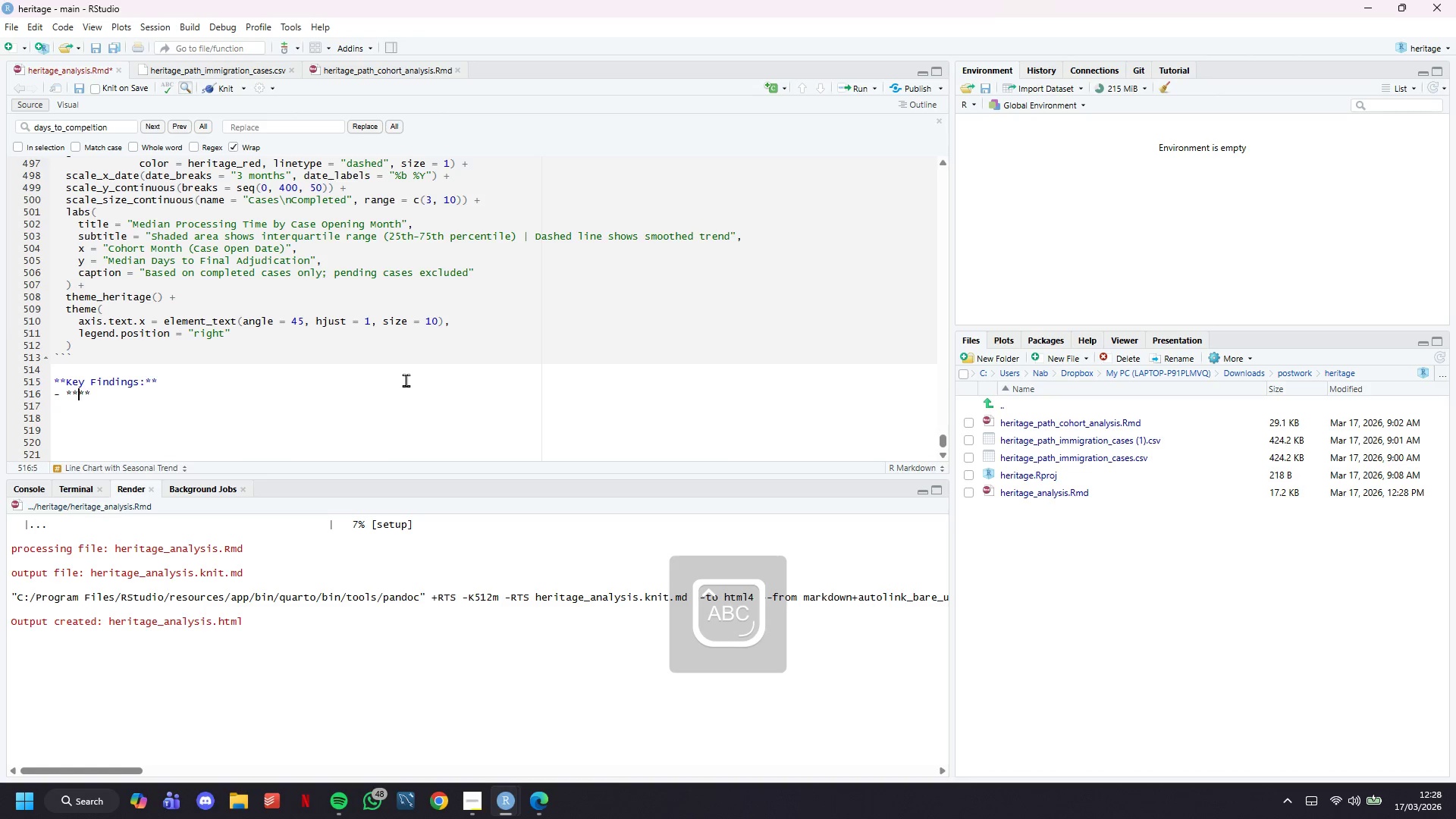 
 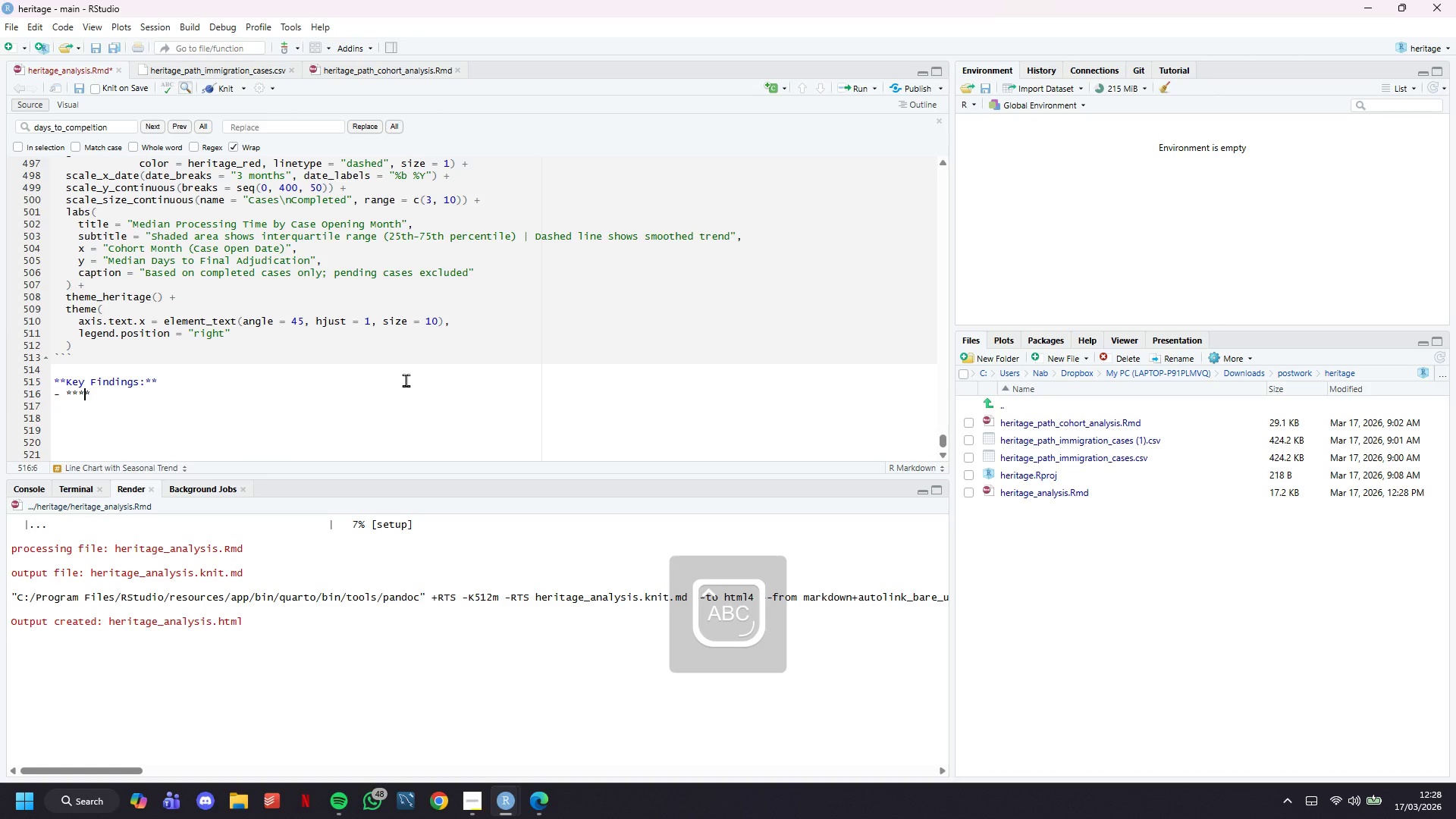 
key(ArrowLeft)
 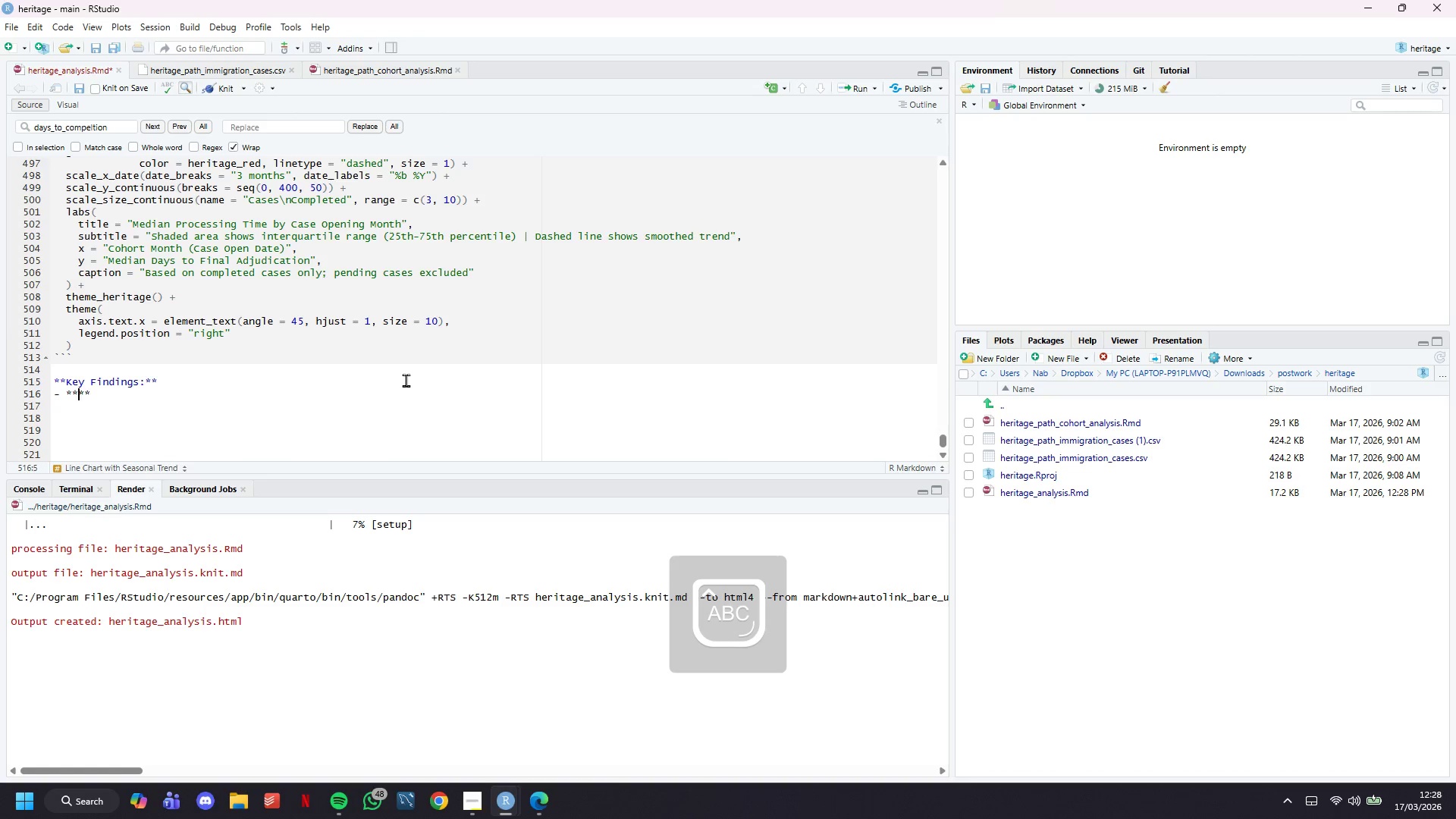 
key(ArrowLeft)
 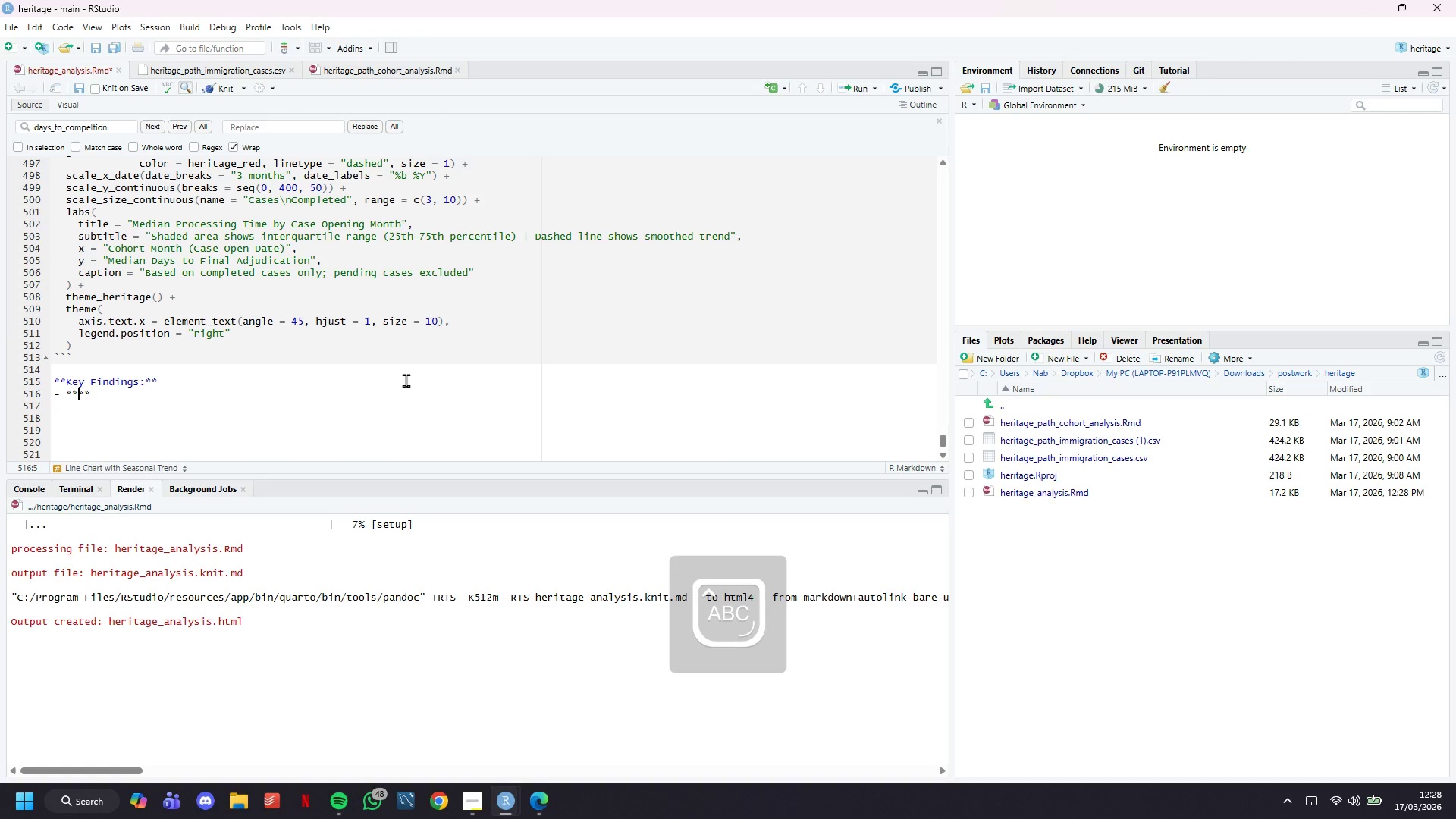 
type(Peak Delasy)
key(Backspace)
type(=)
key(Backspace)
key(Backspace)
type(ys)
 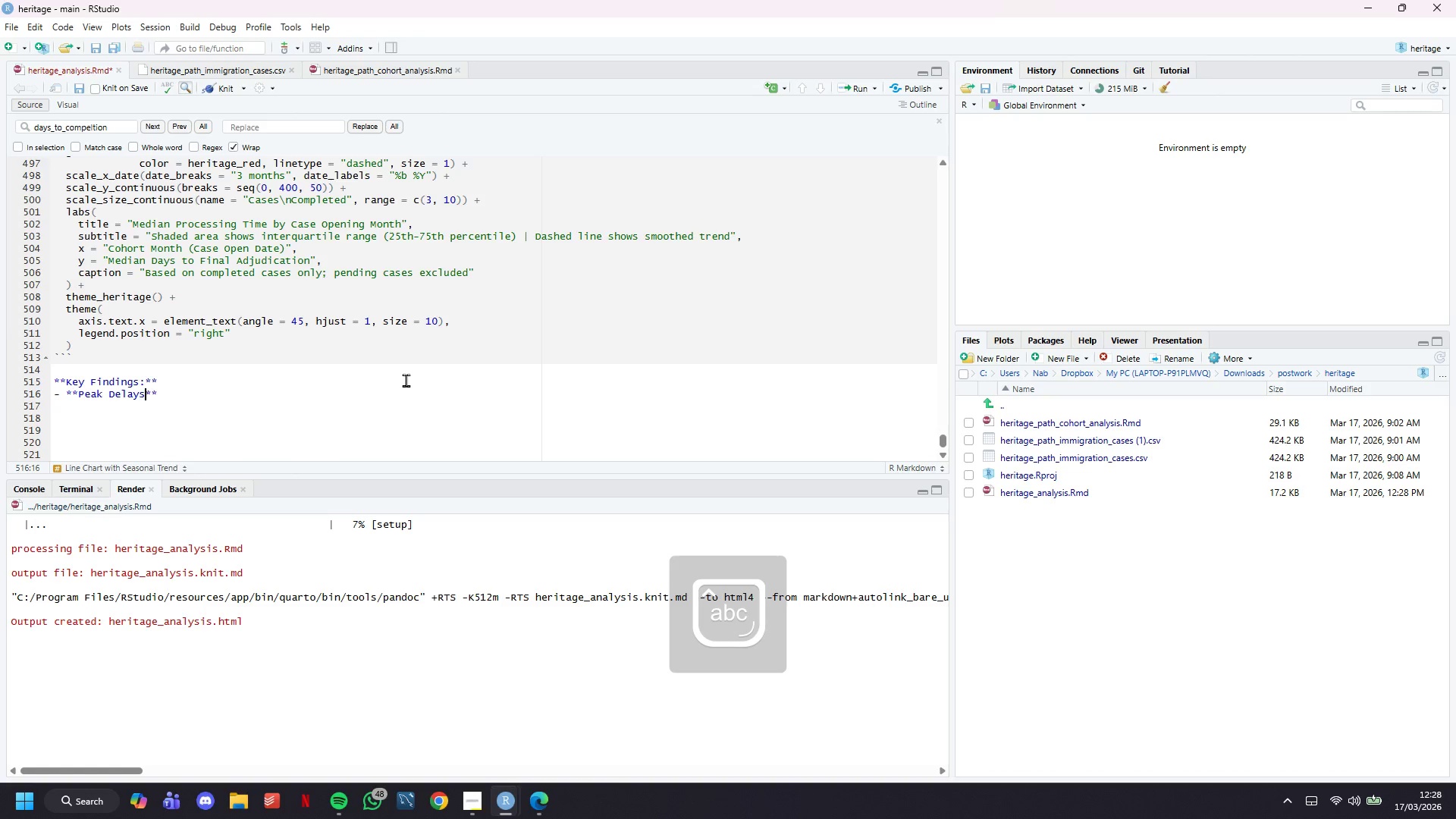 
key(ArrowRight)
 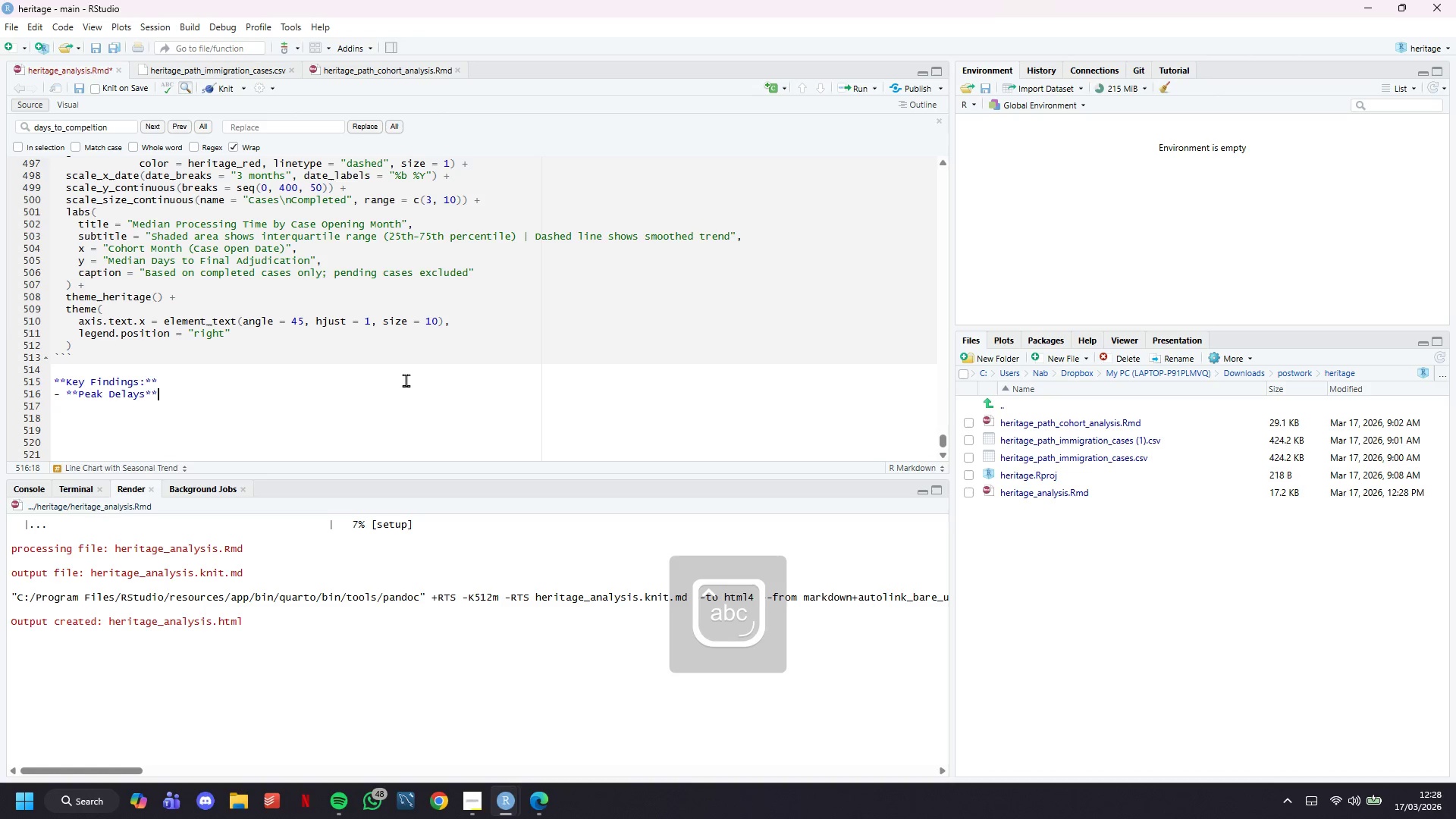 
key(ArrowRight)
 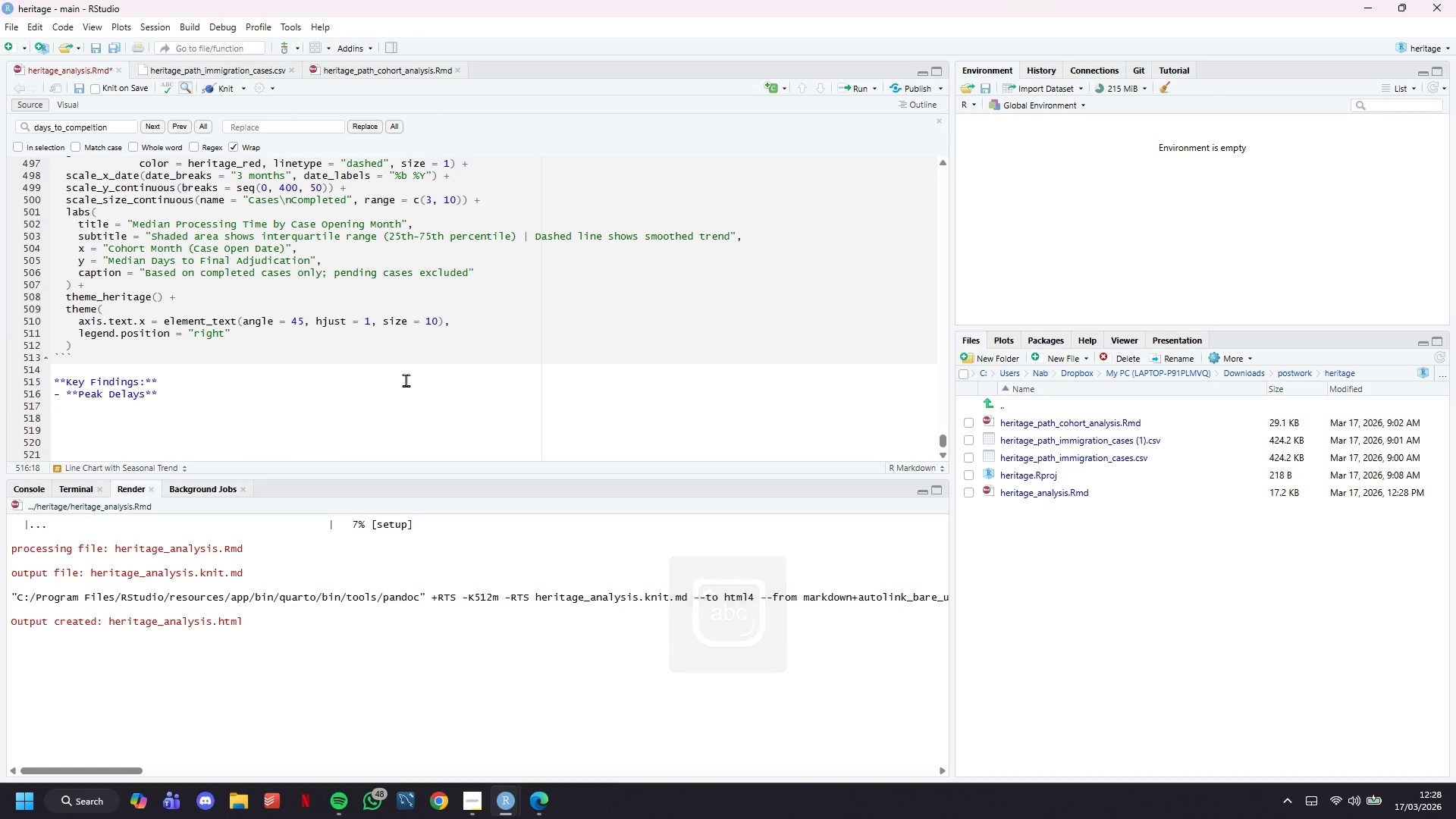 
type( observed in Spring 2022 cohorts)
 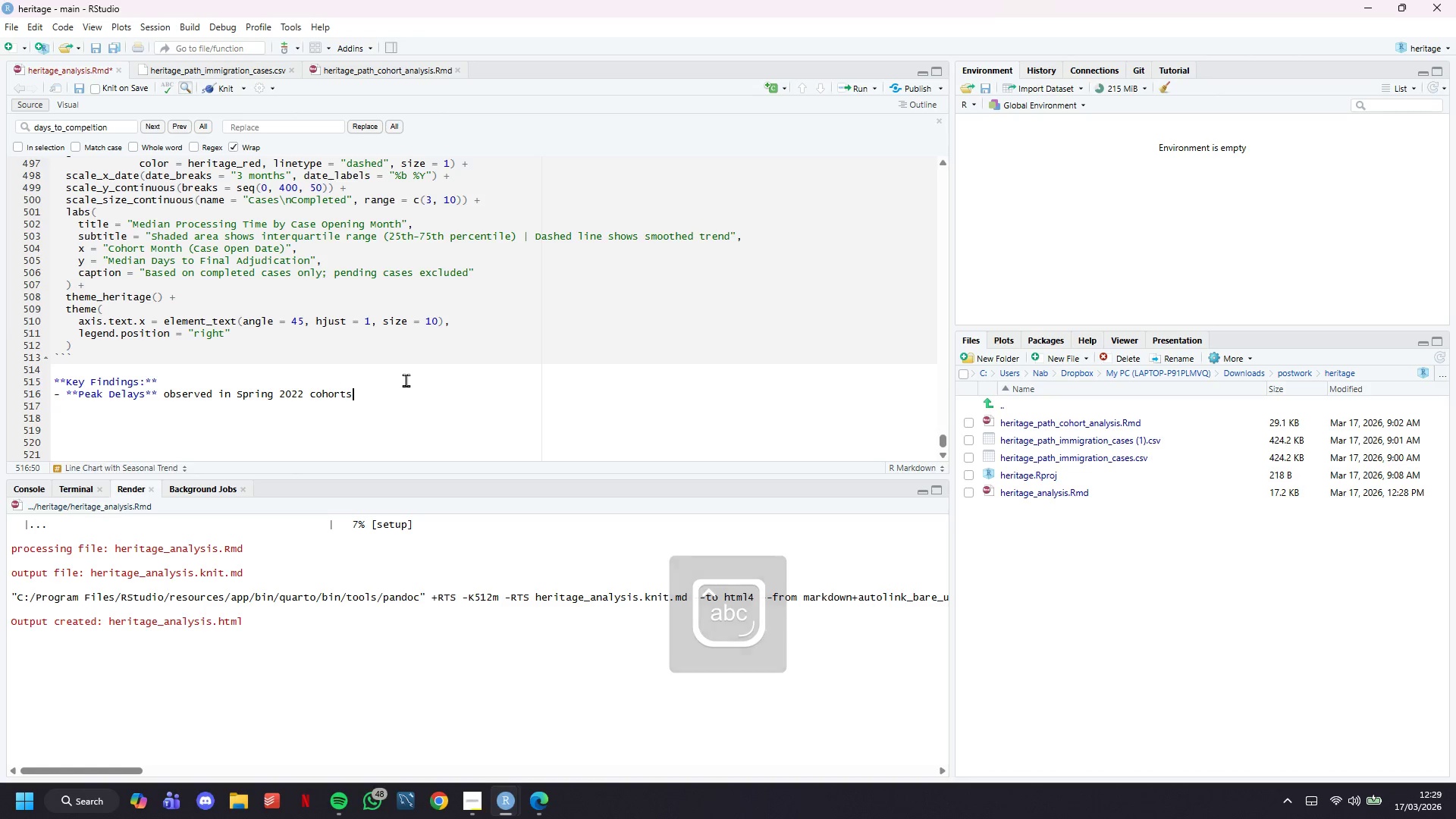 
key(Enter)
 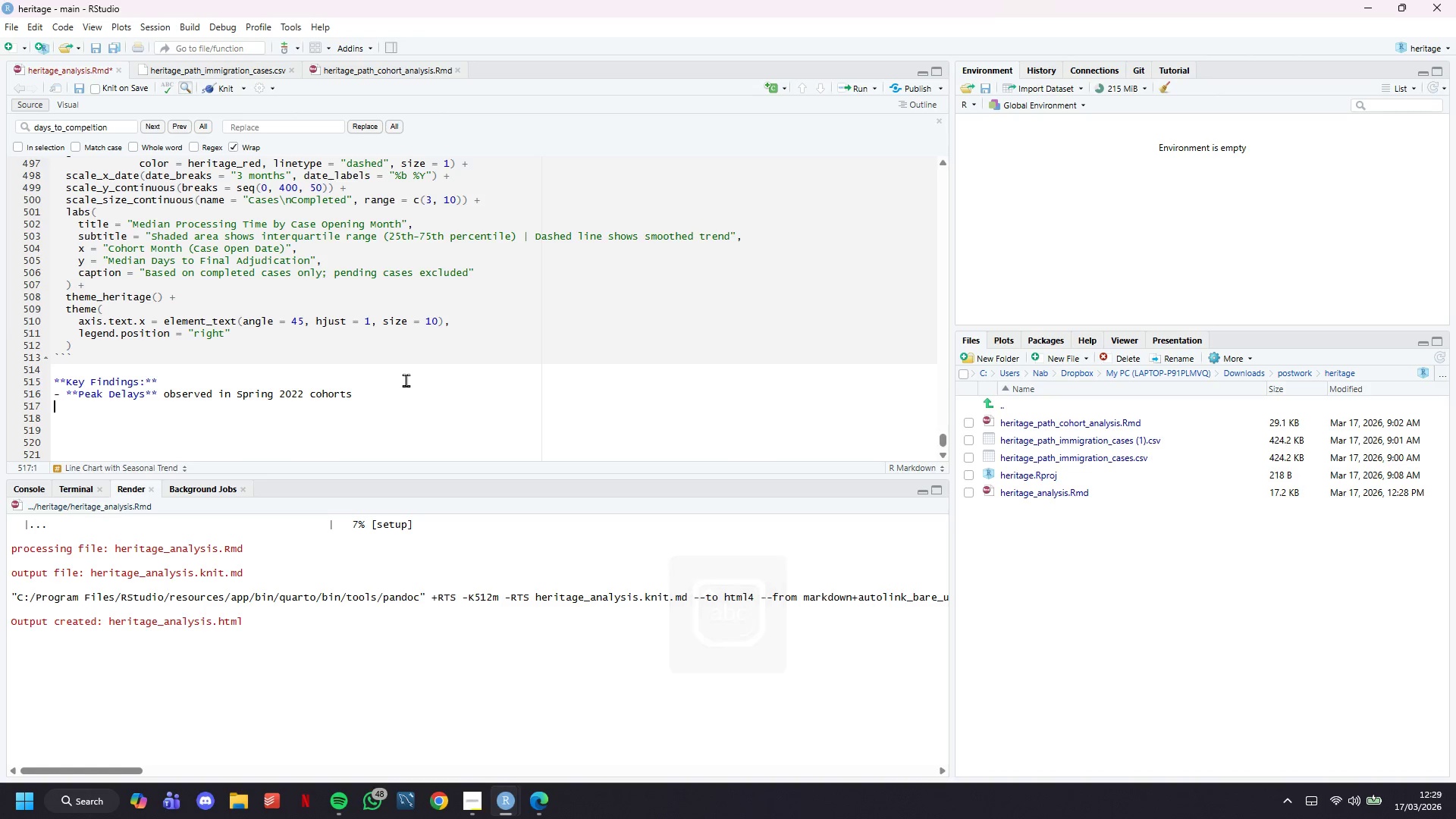 
type(- ****)
 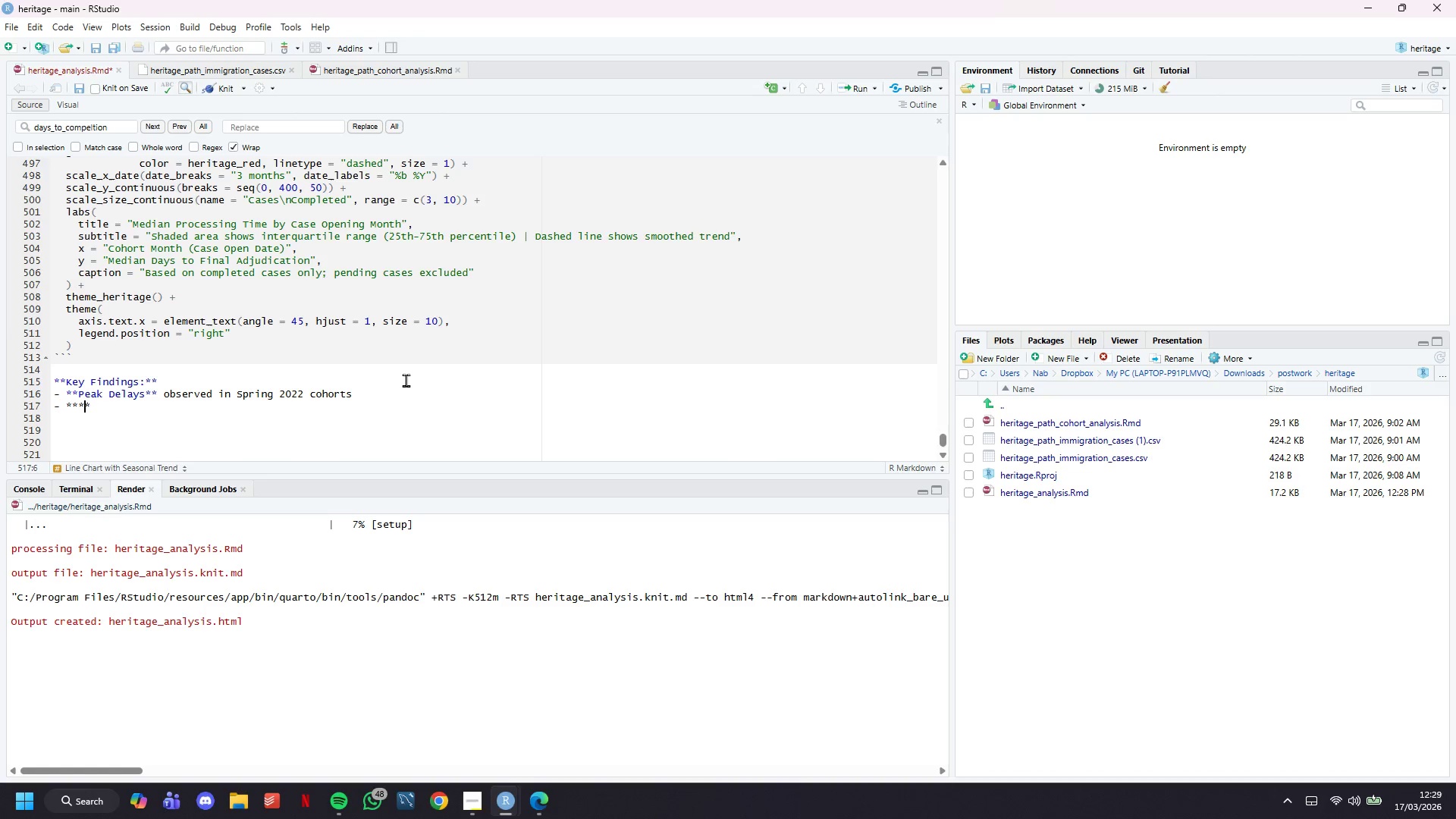 
key(ArrowLeft)
 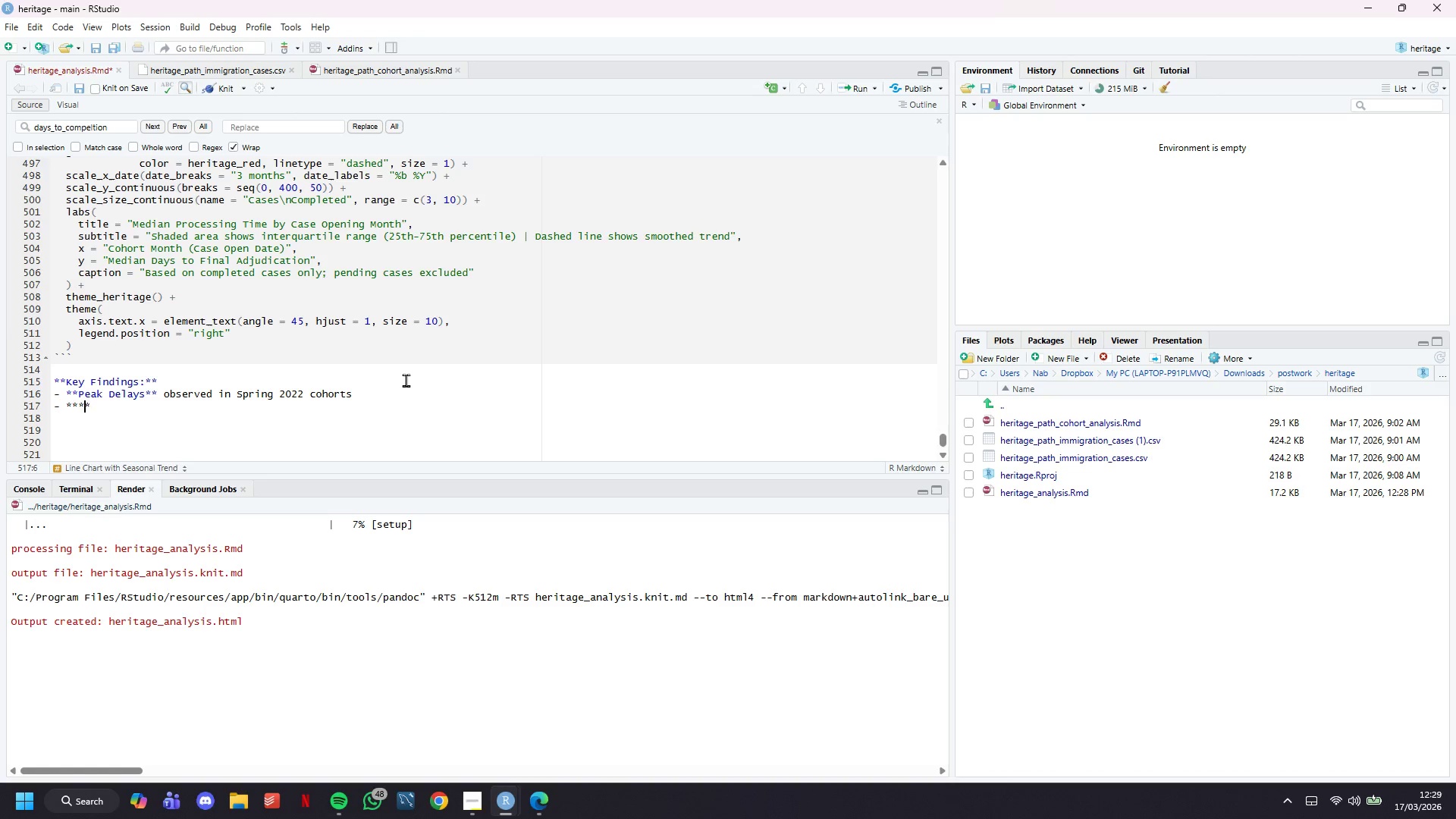 
key(ArrowLeft)
 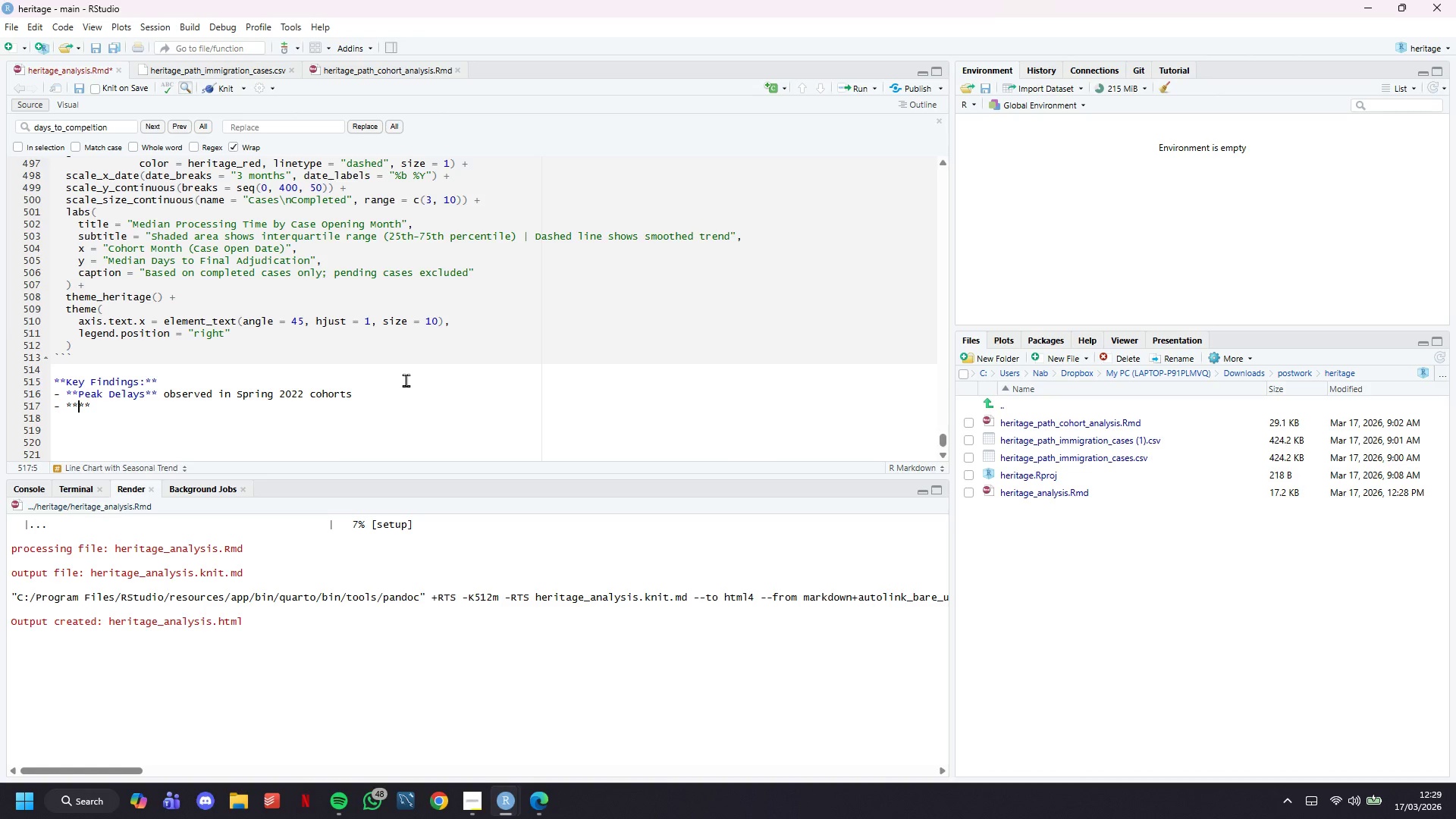 
type(Fs)
key(Backspace)
type(astest processing)
 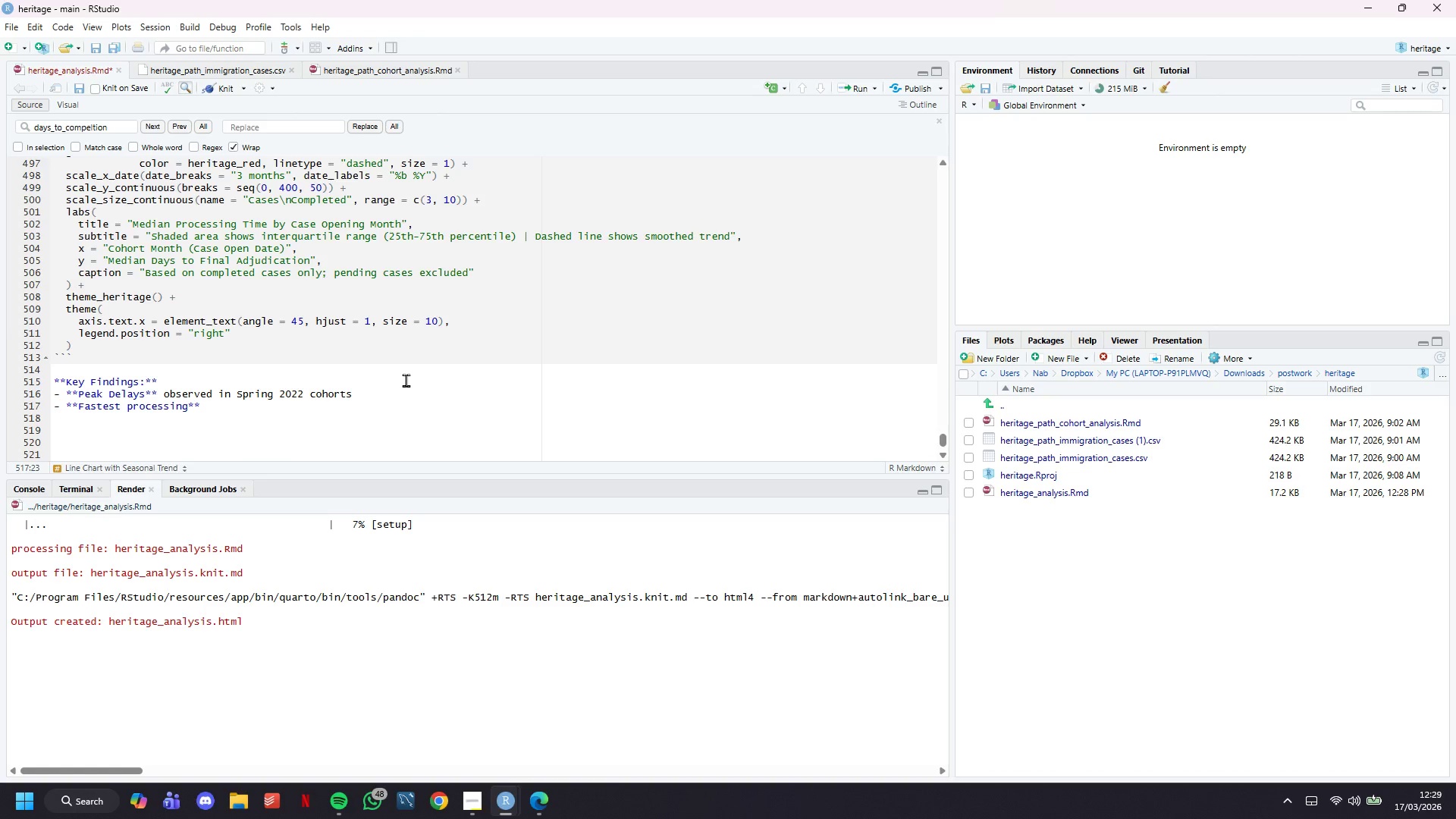 
key(ArrowRight)
 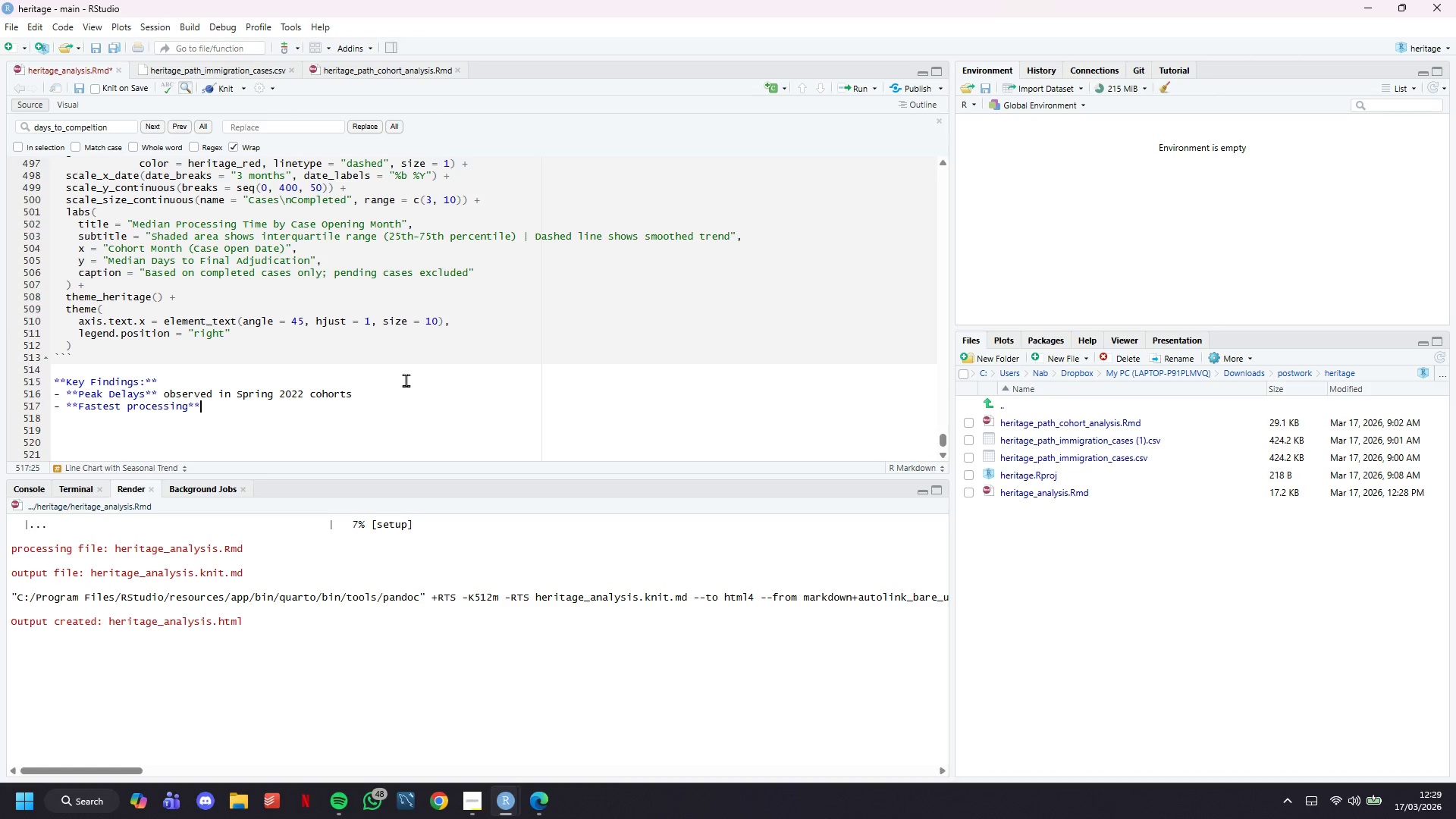 
key(ArrowRight)
 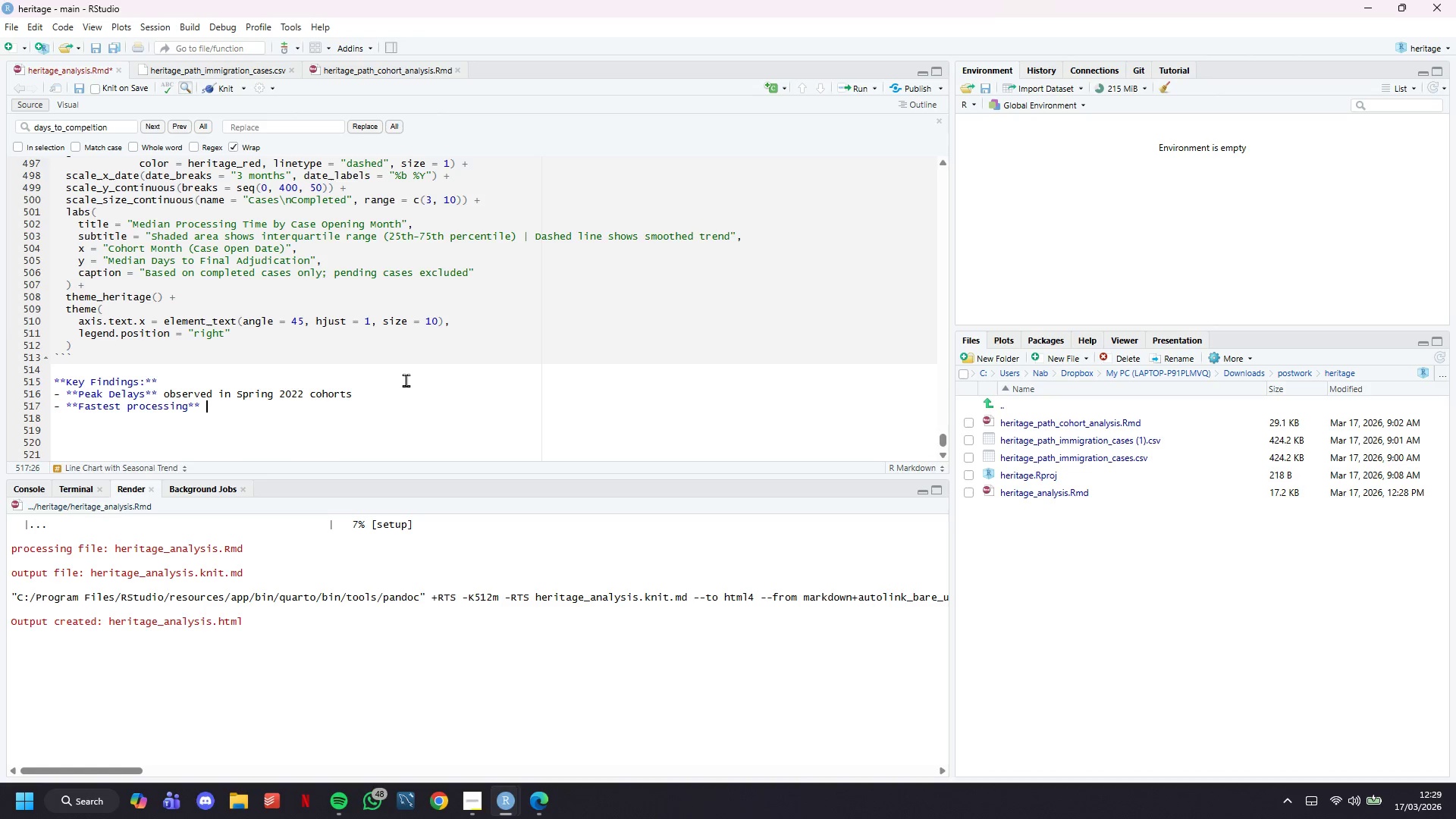 
type( for Summer 2022 and 2023)
 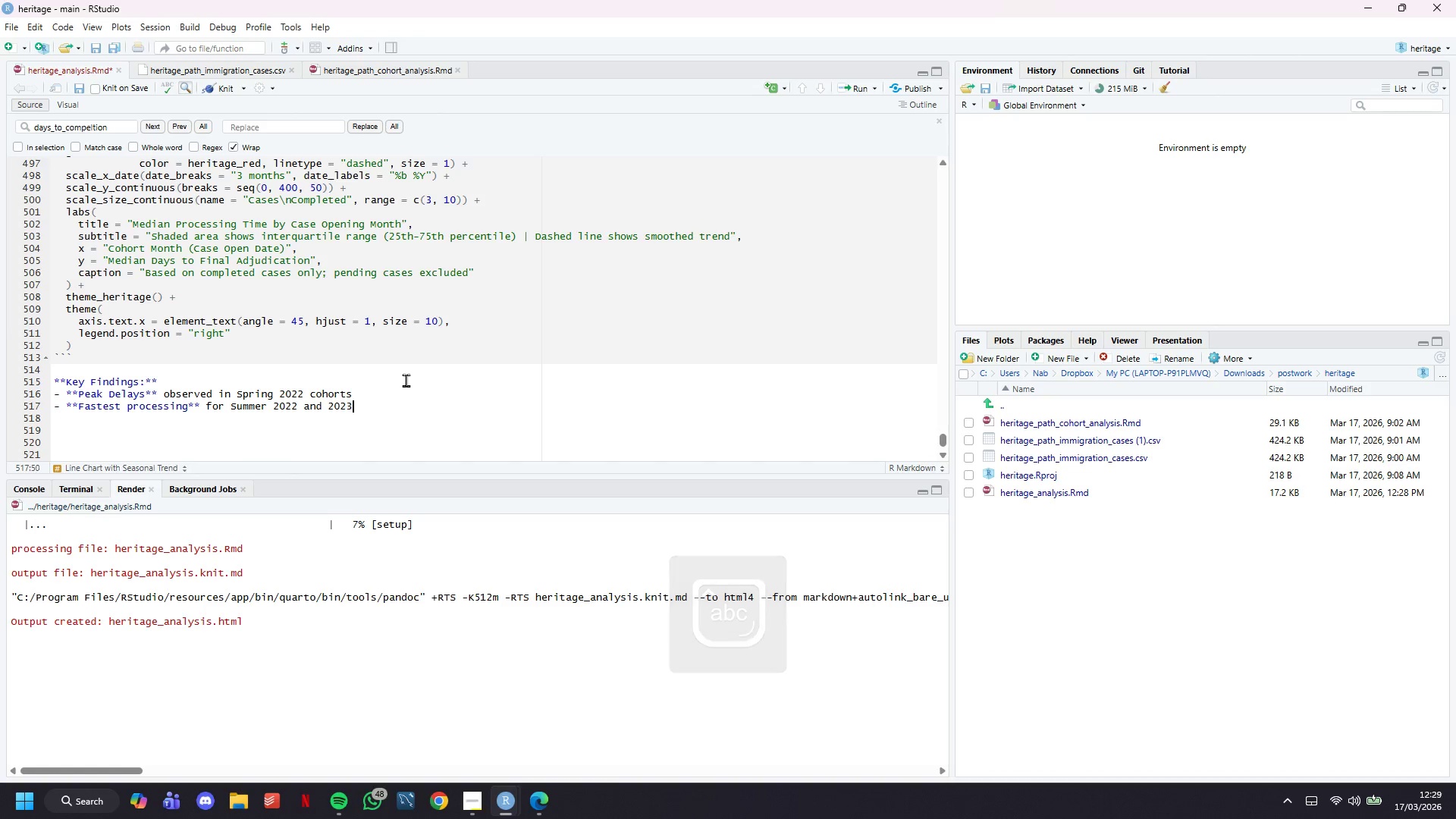 
key(Enter)
 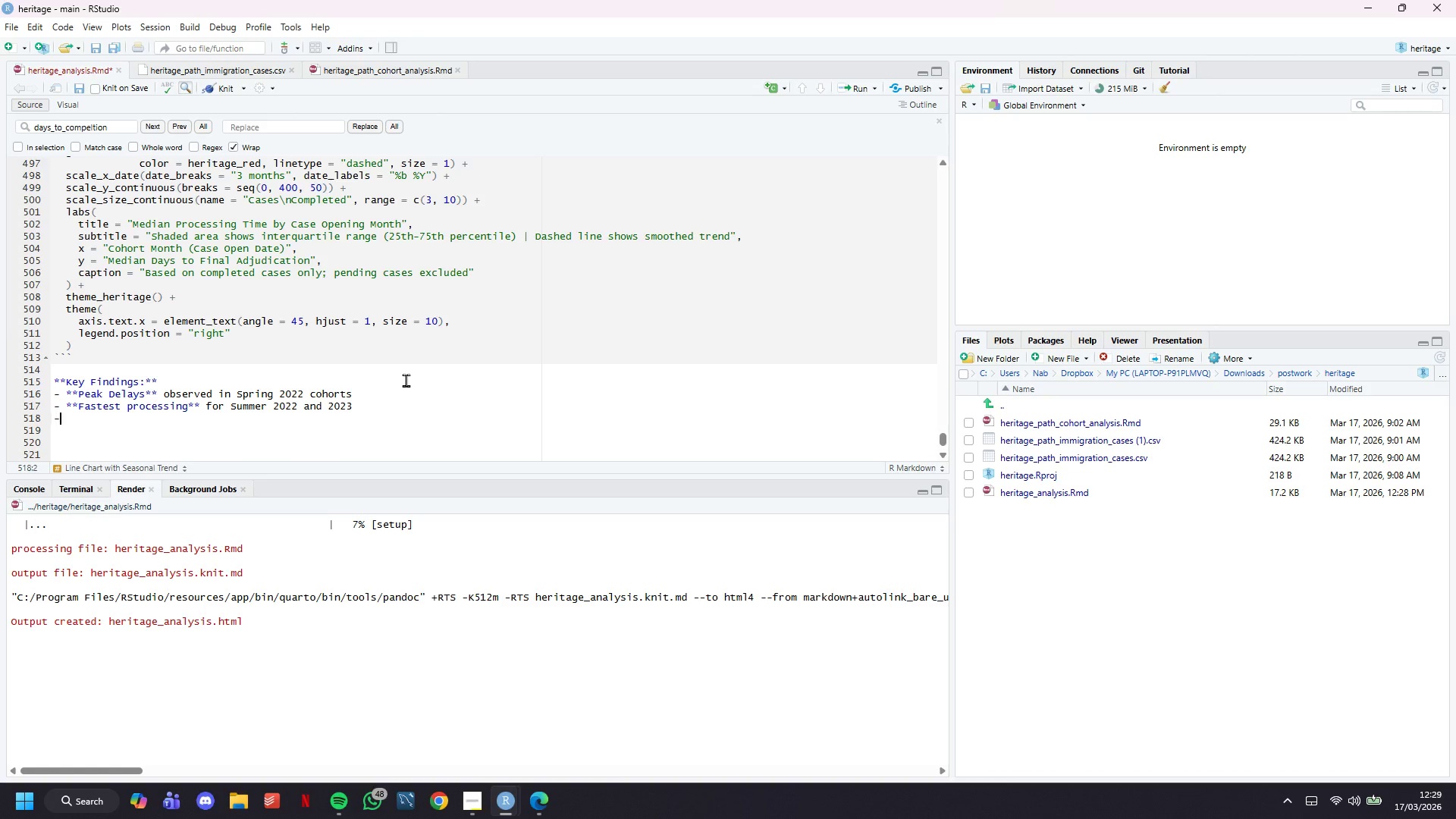 
type(- ****)
 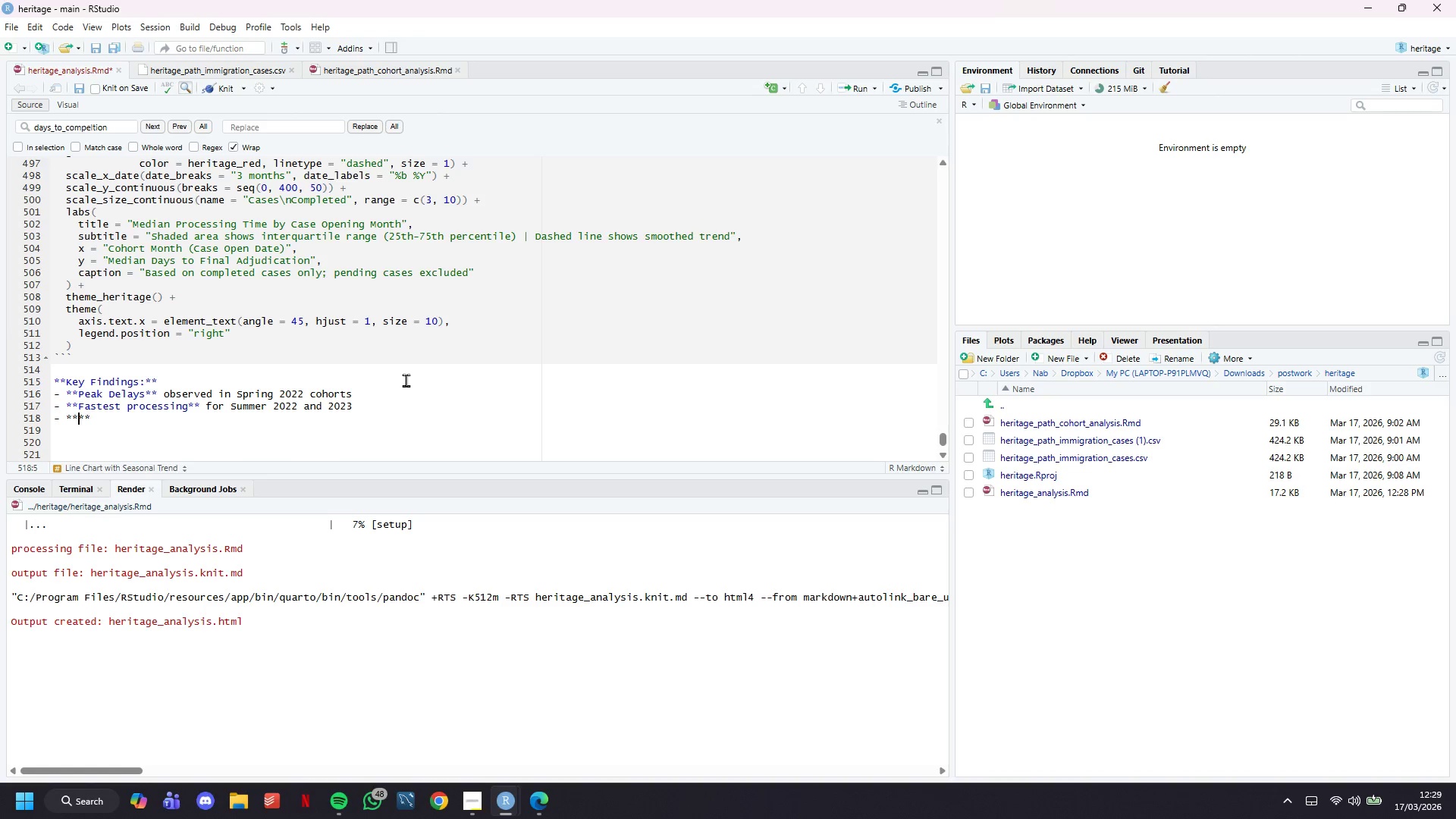 
 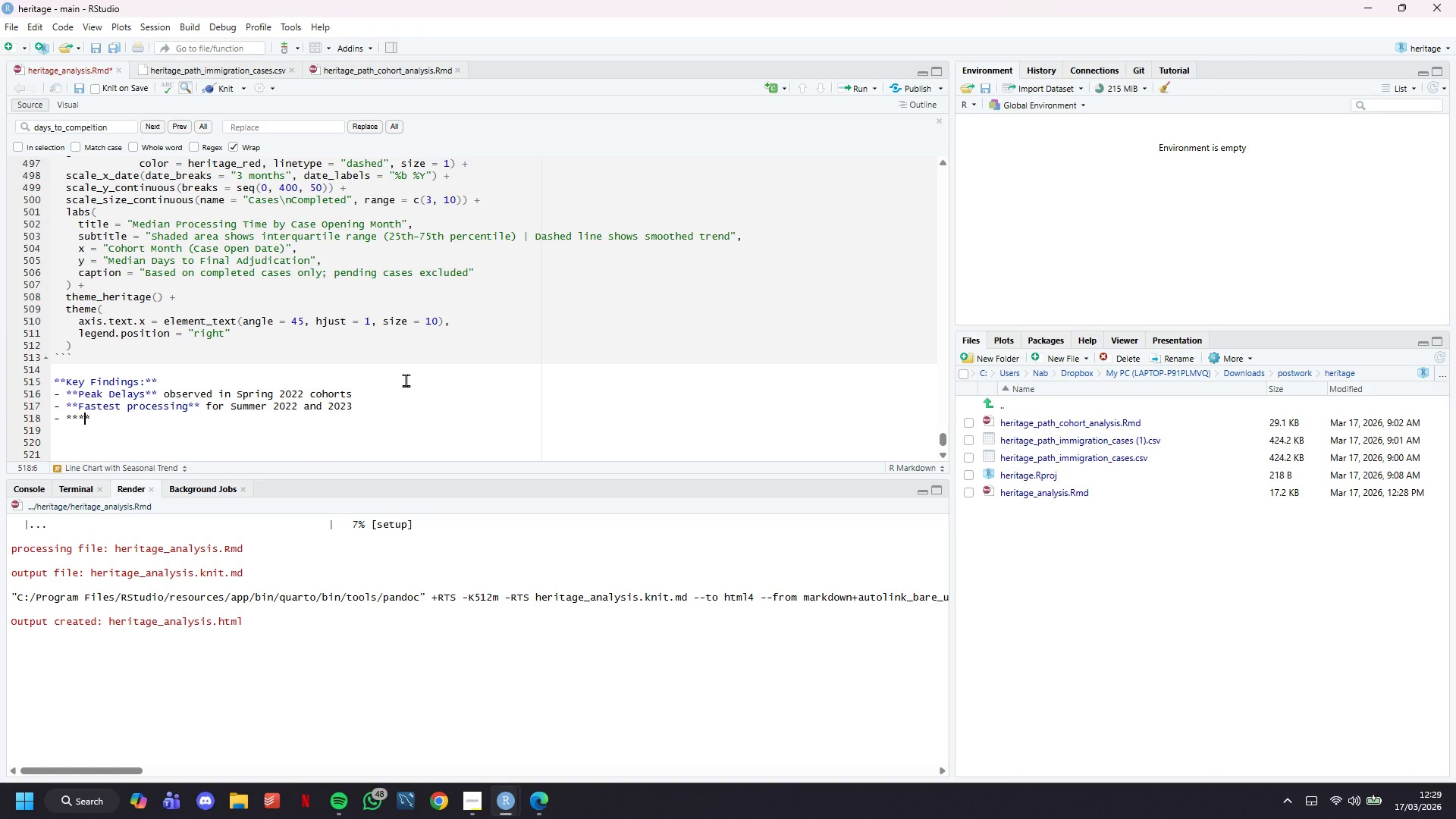 
key(ArrowLeft)
 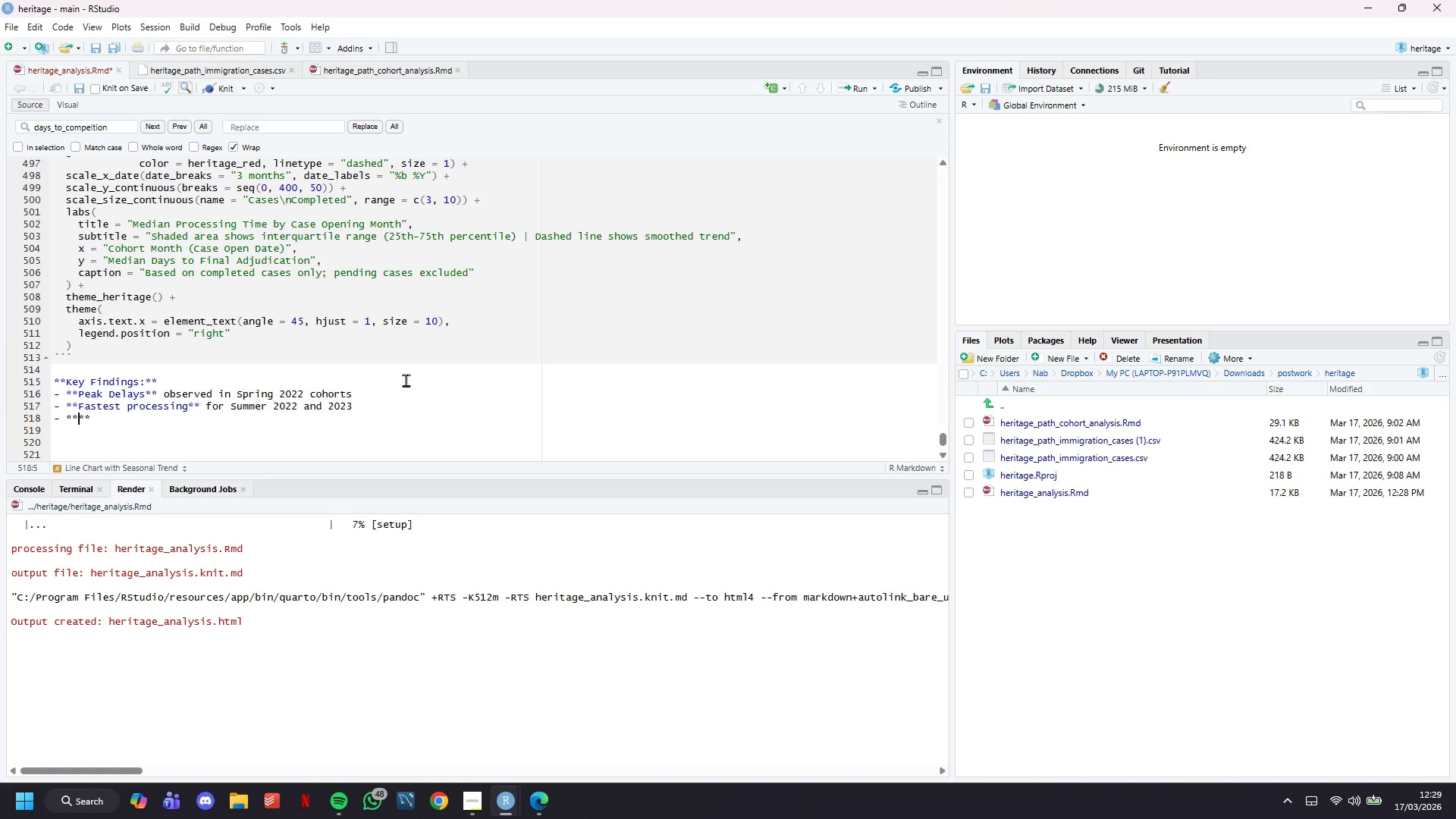 
key(ArrowLeft)
 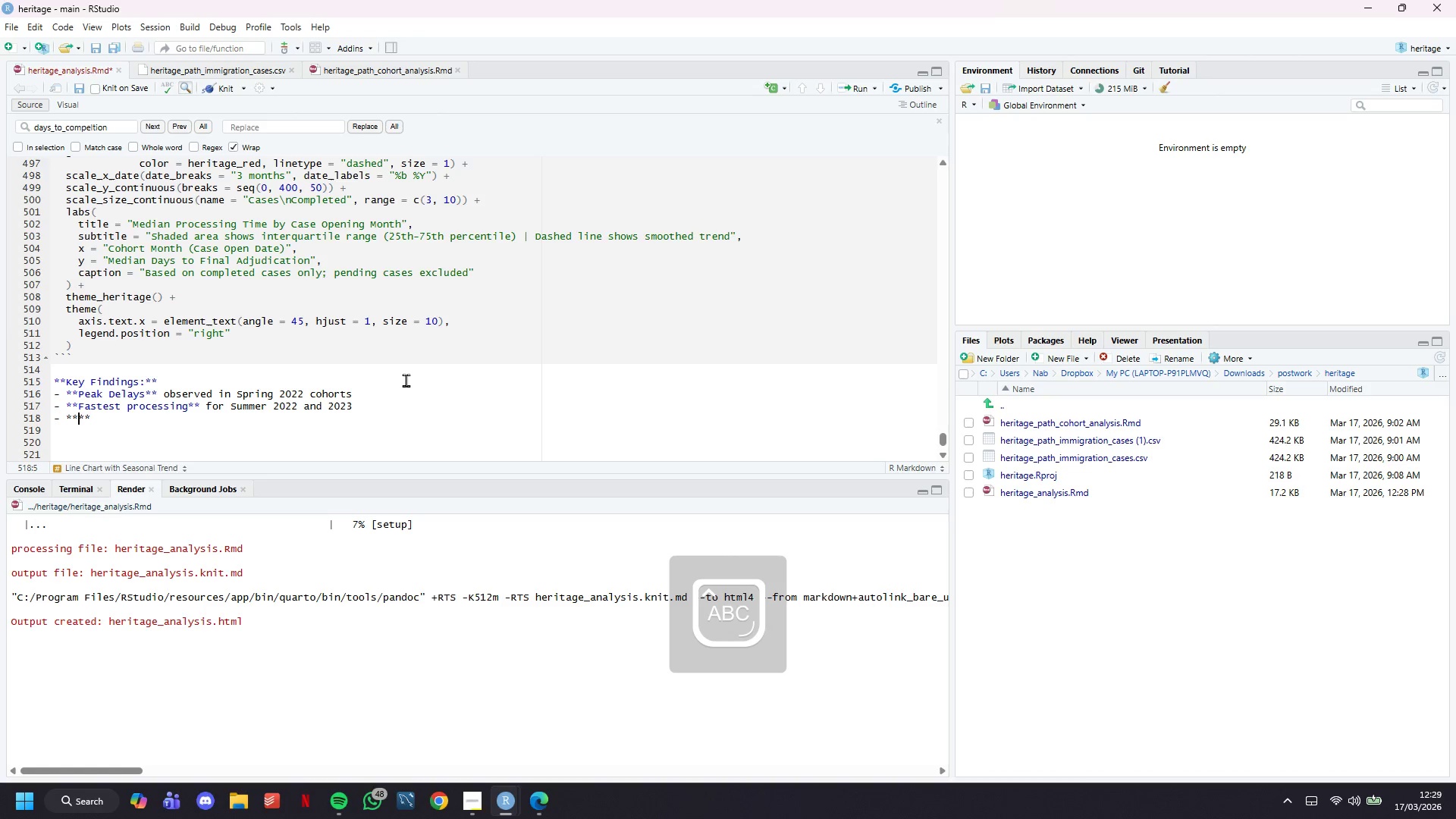 
type(Cyclical a)
key(Backspace)
type(pattern)
 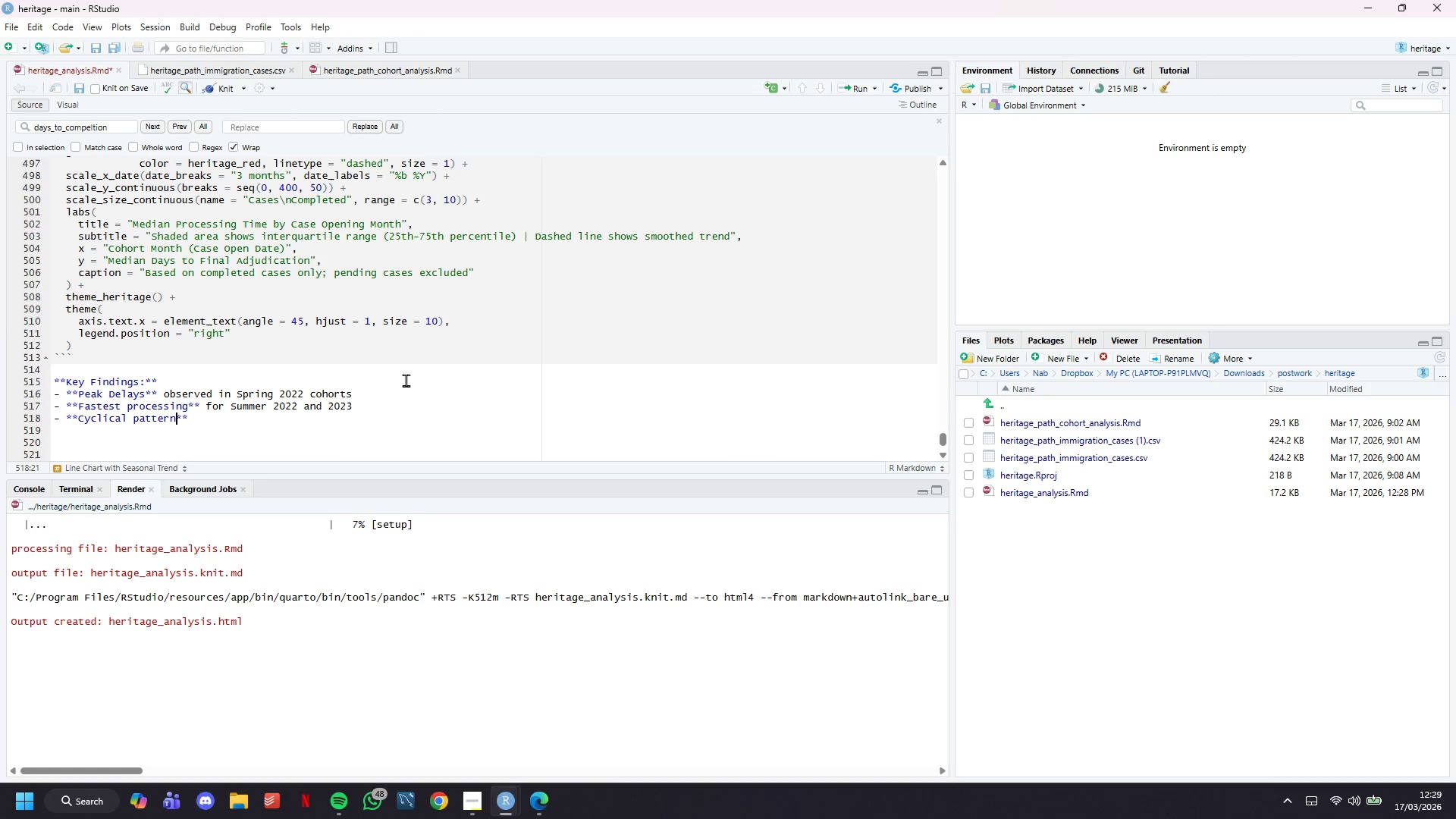 
key(ArrowRight)
 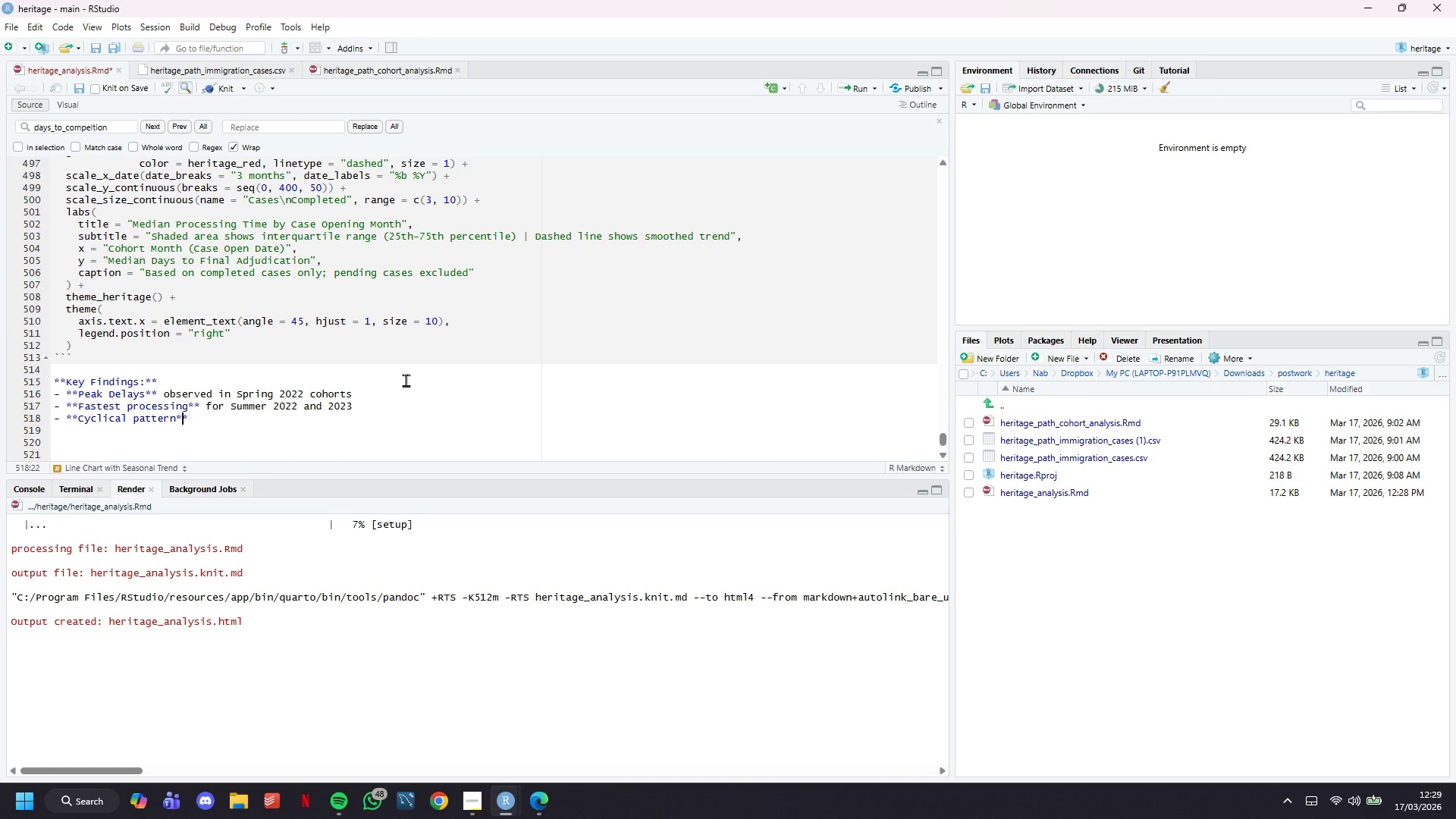 
key(ArrowRight)
 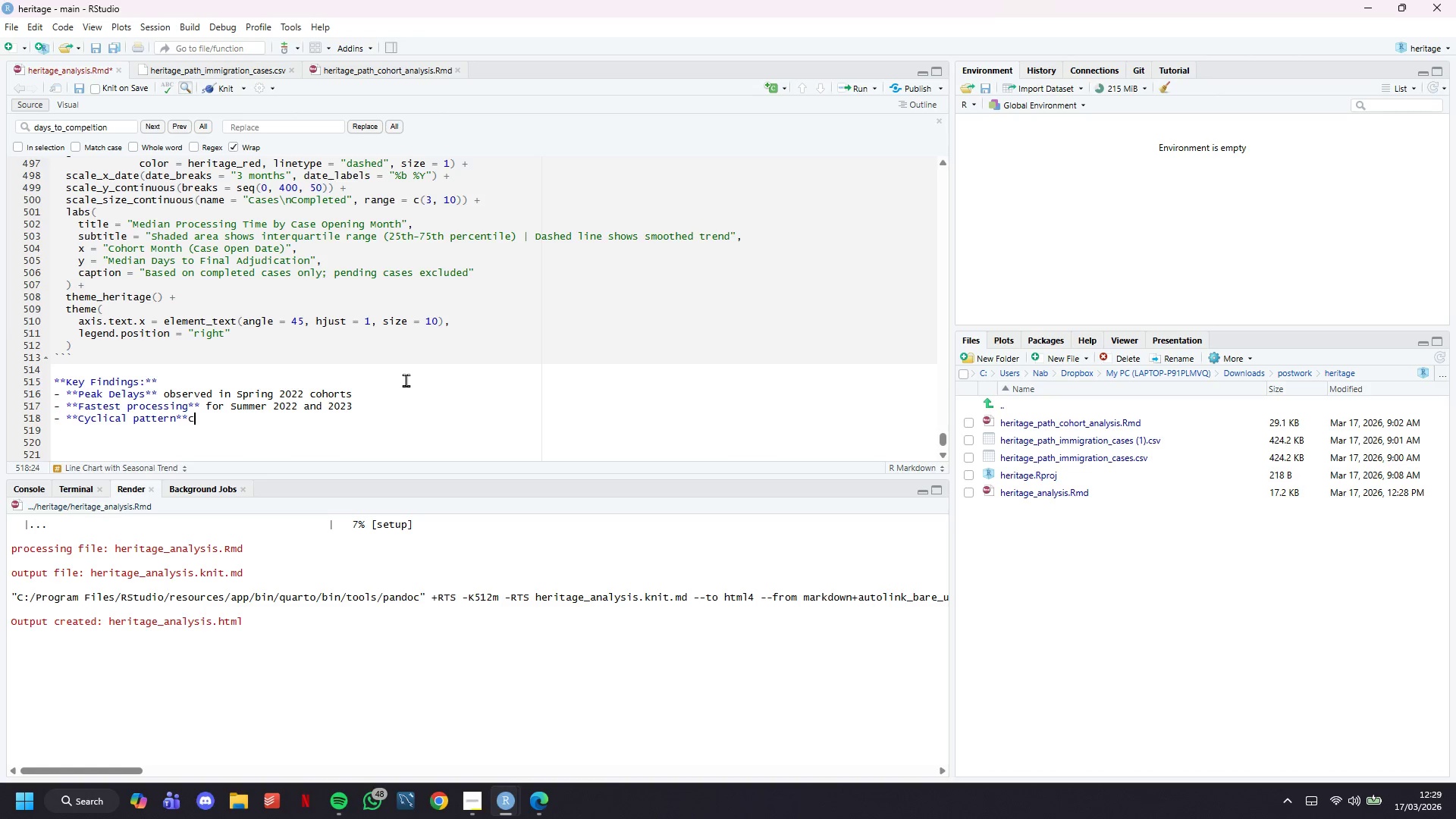 
type(csuggest seasonal workload)
 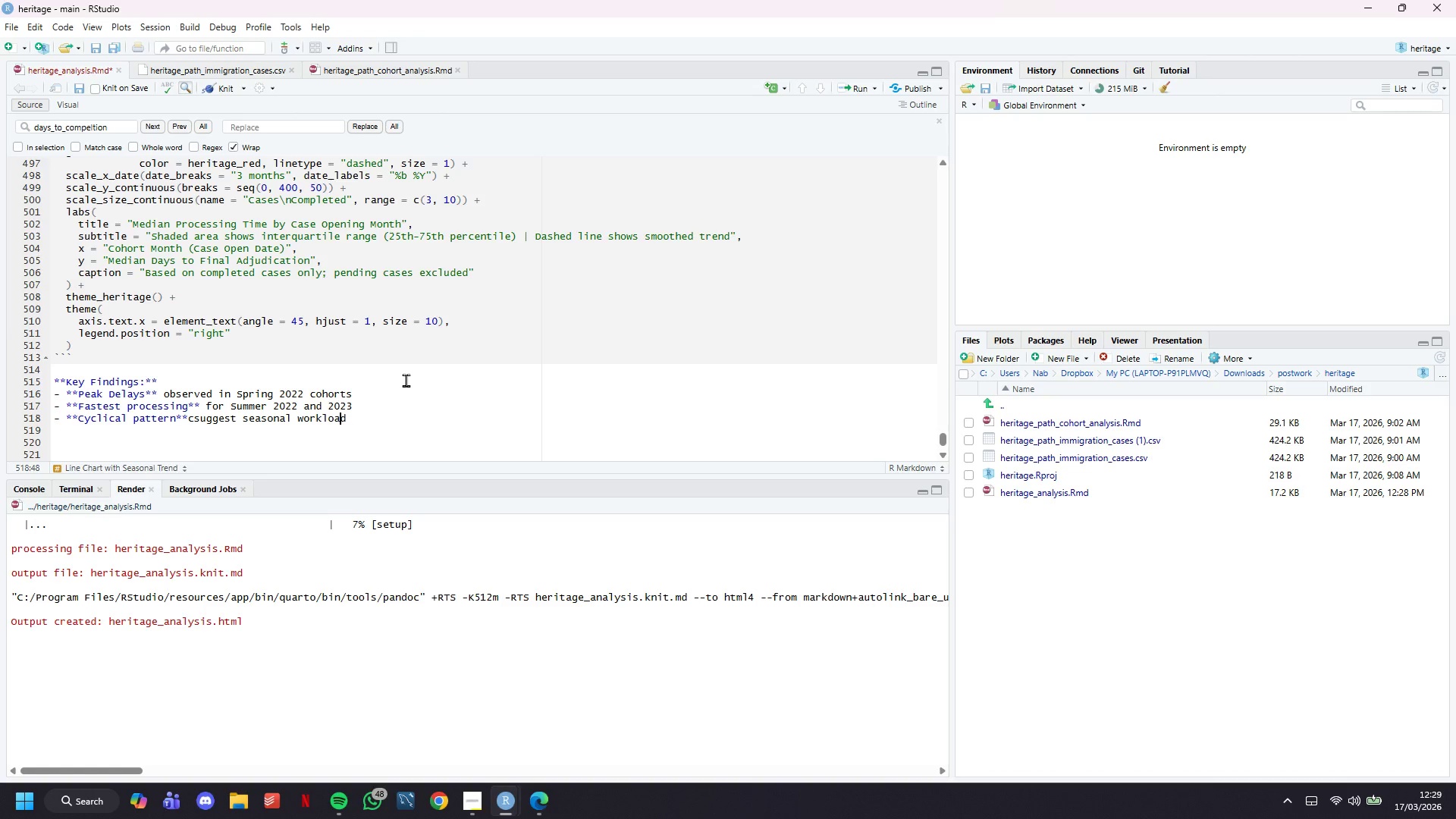 
hold_key(key=ArrowLeft, duration=1.17)
 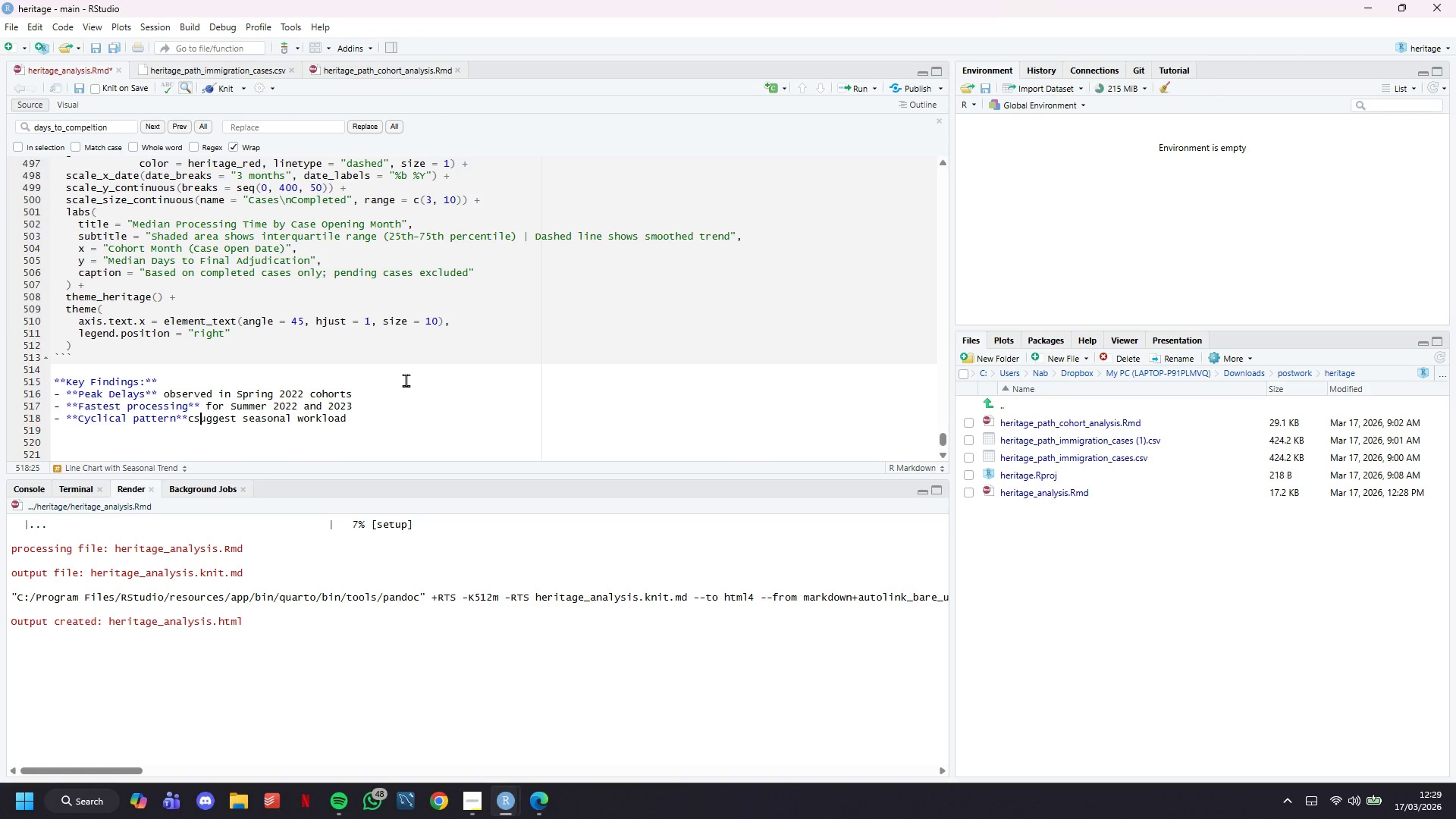 
key(ArrowLeft)
 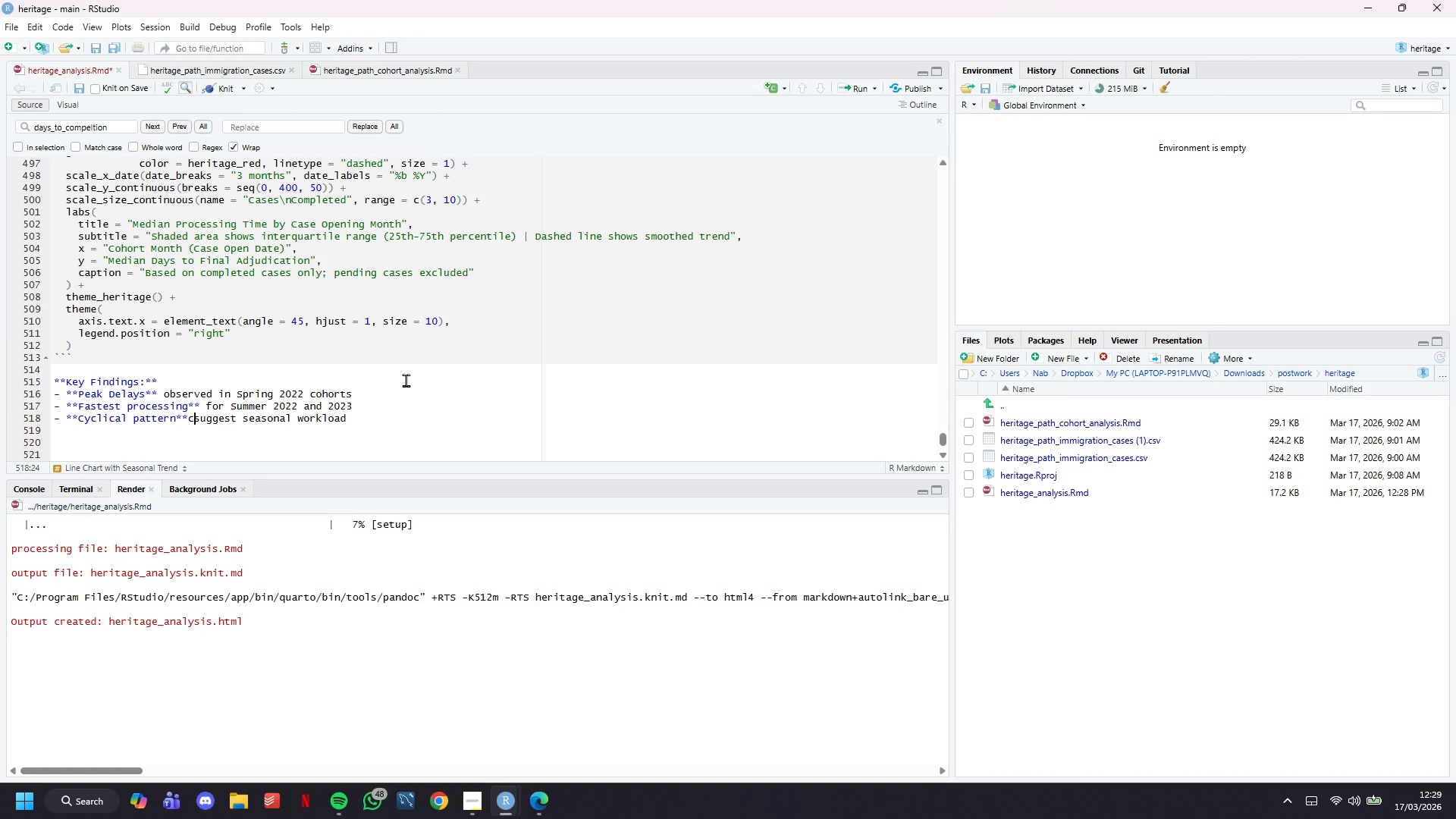 
key(Space)
 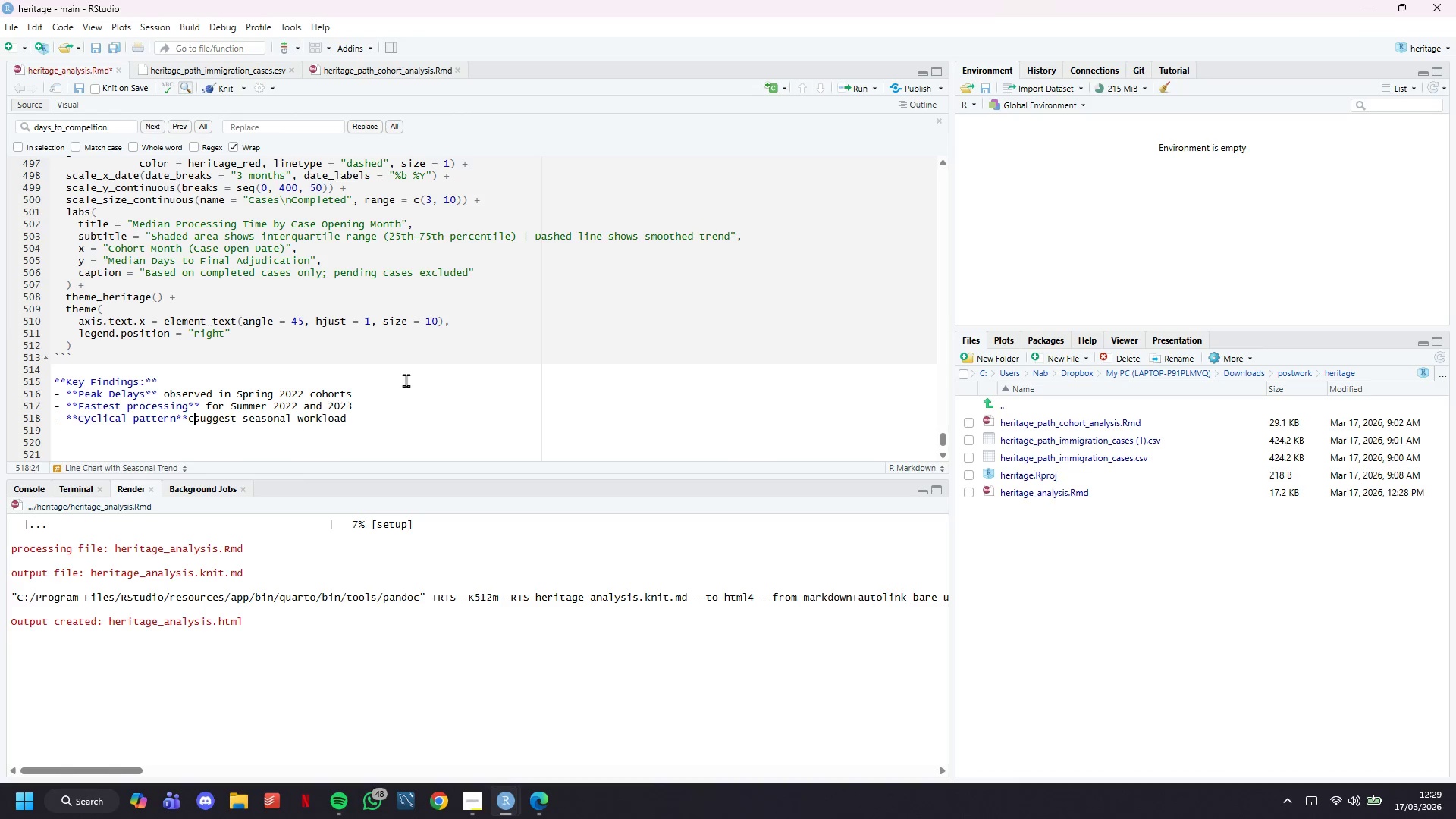 
key(Backspace)
 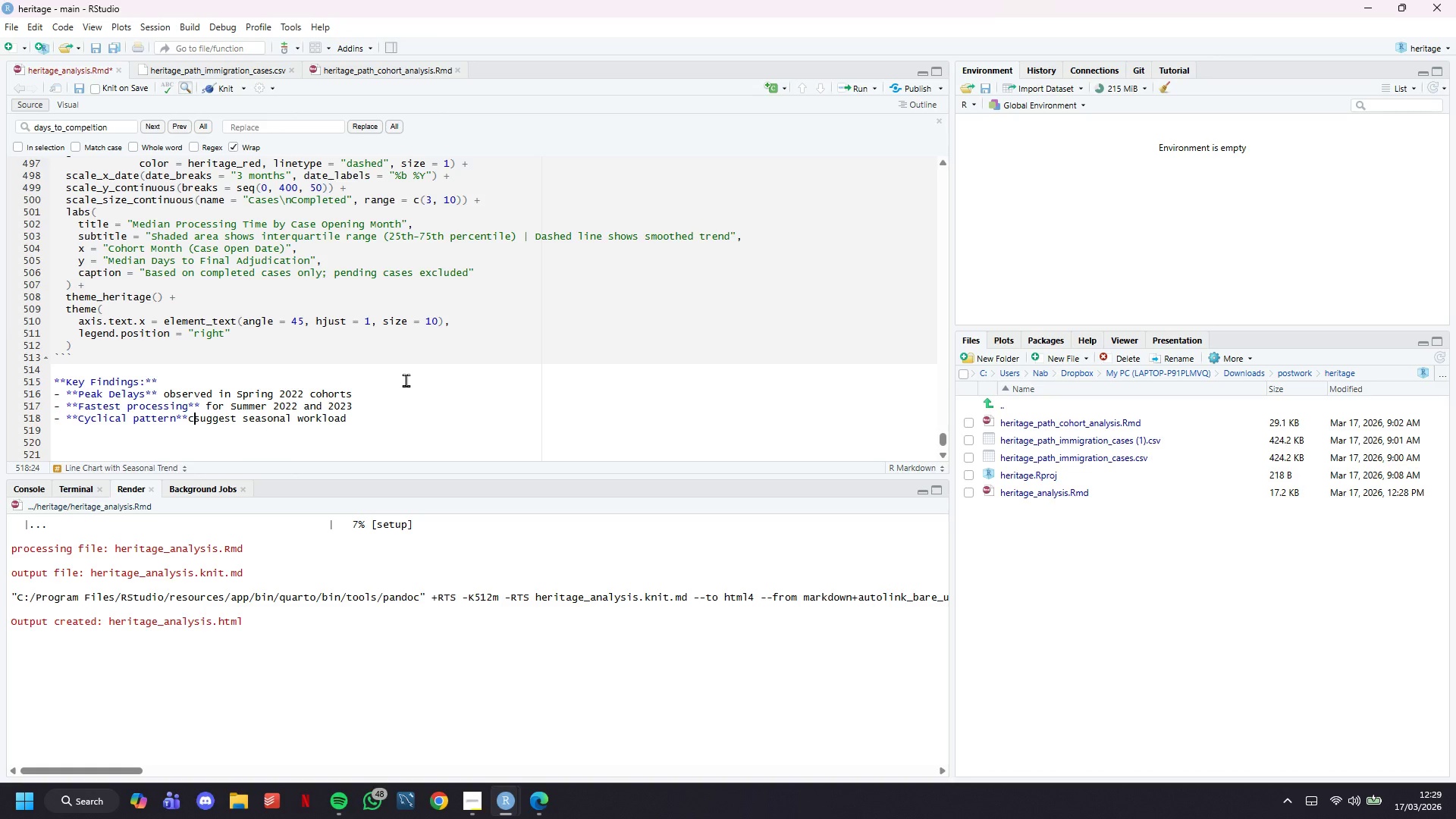 
key(Backspace)
 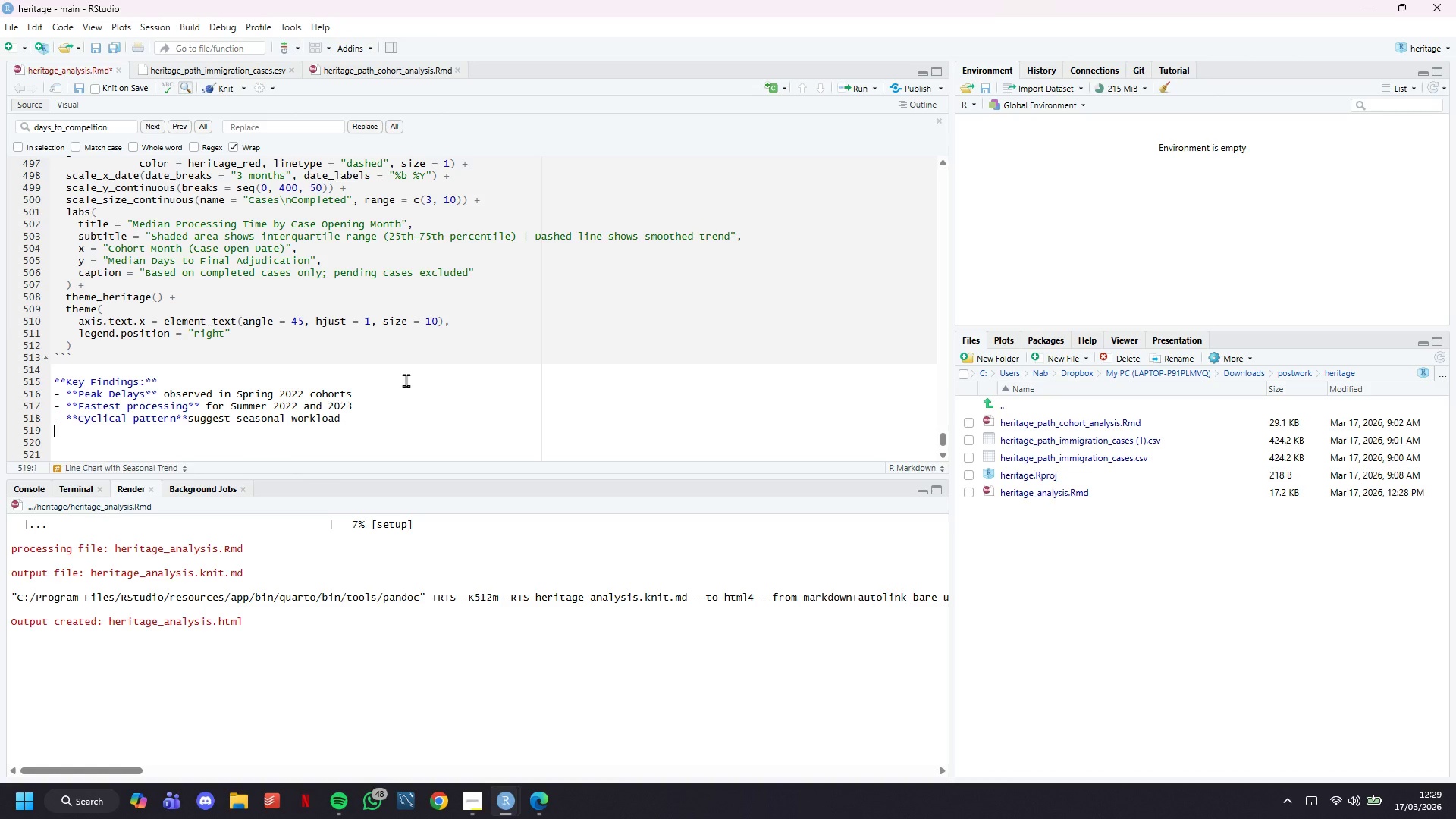 
key(ArrowDown)
 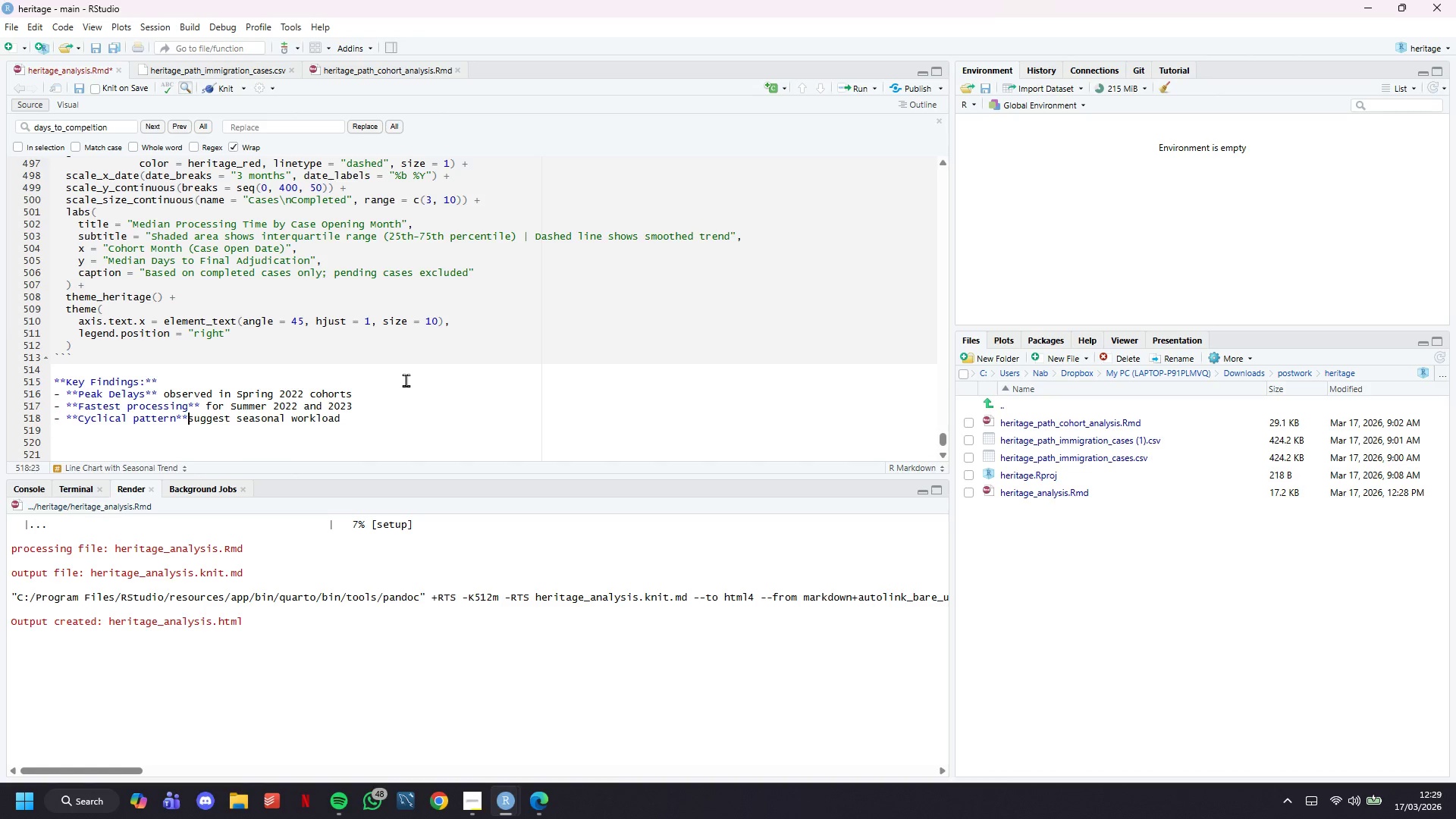 
key(ArrowUp)
 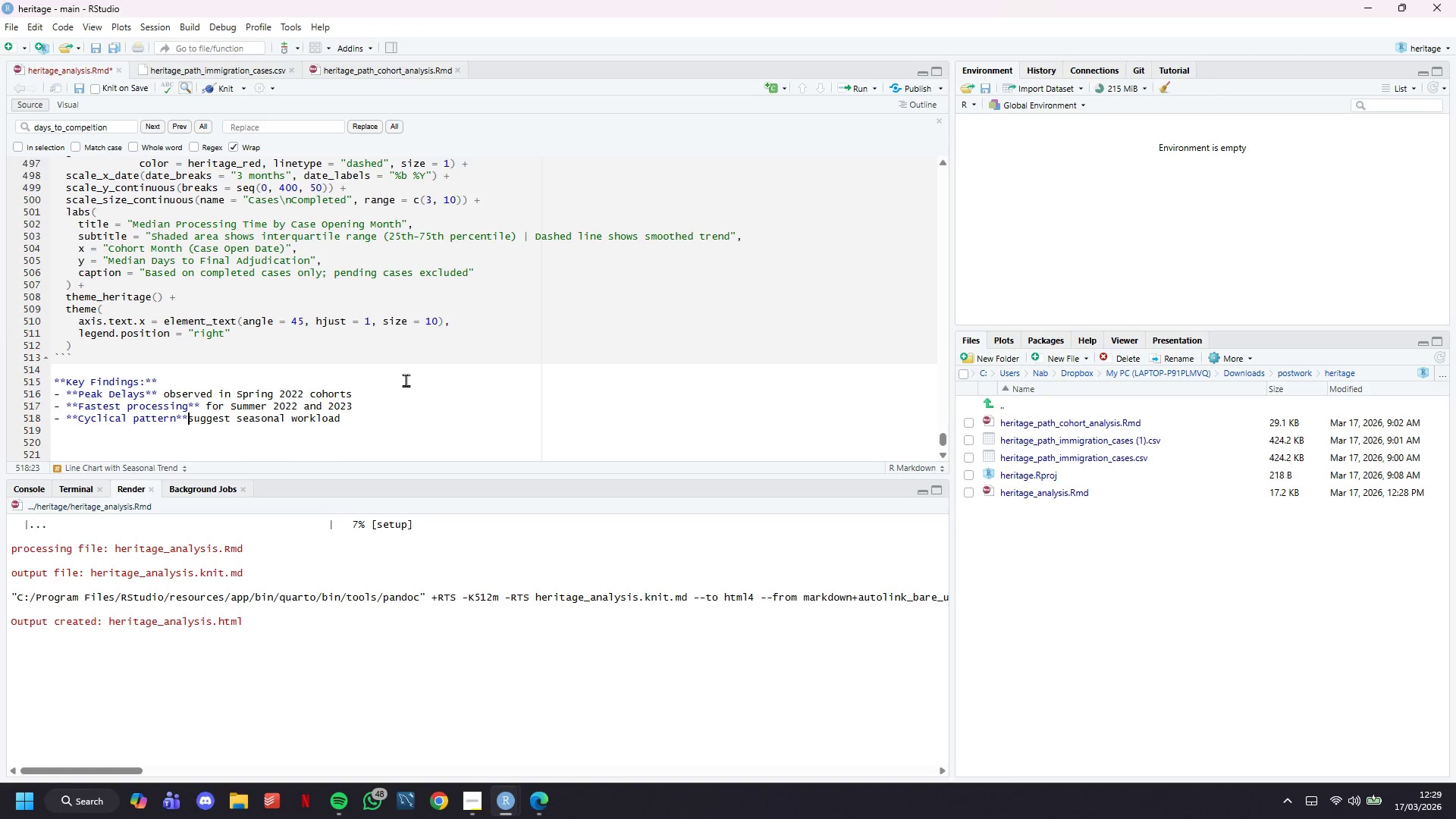 
key(Space)
 